 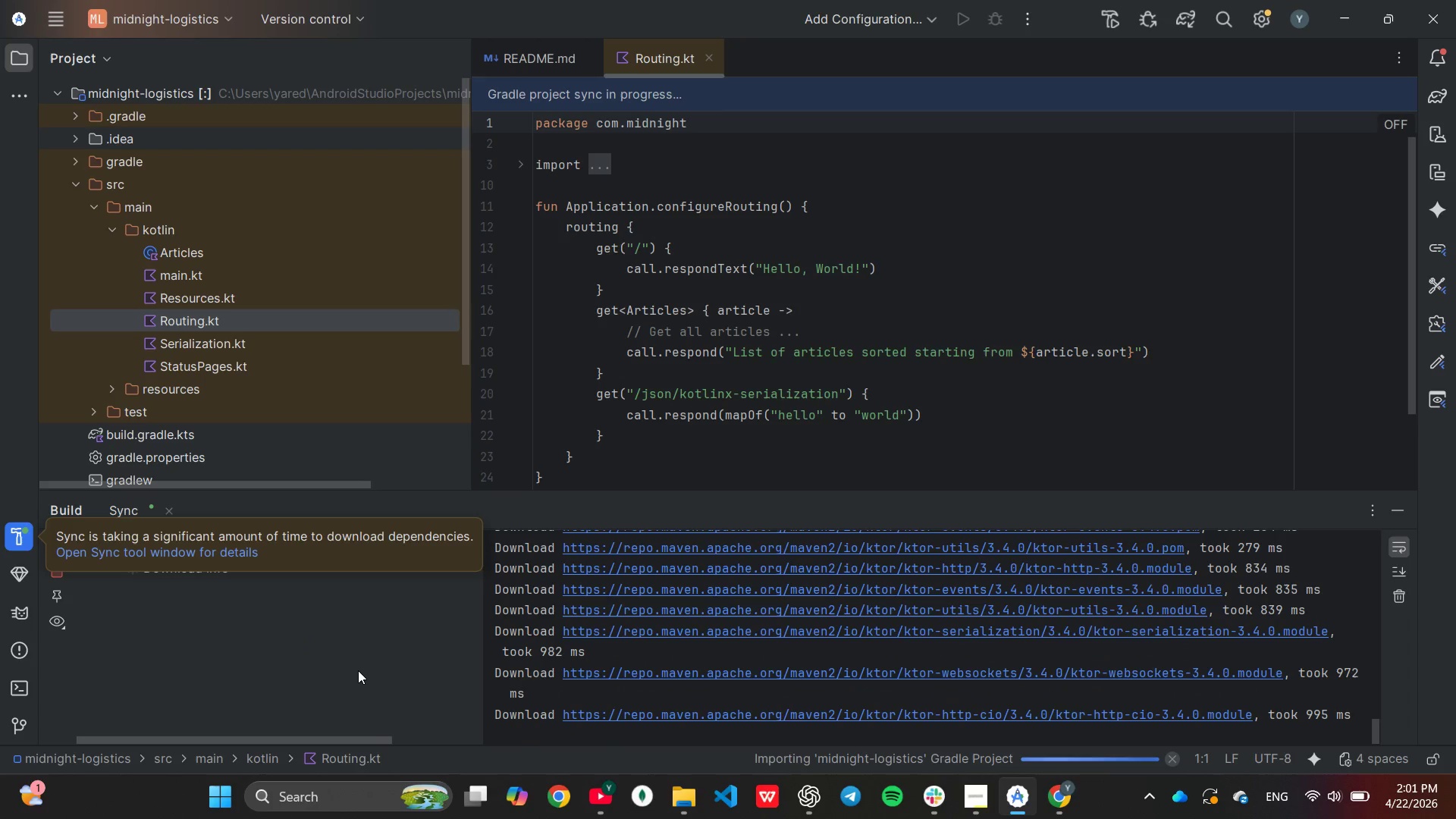 
left_click([181, 545])
 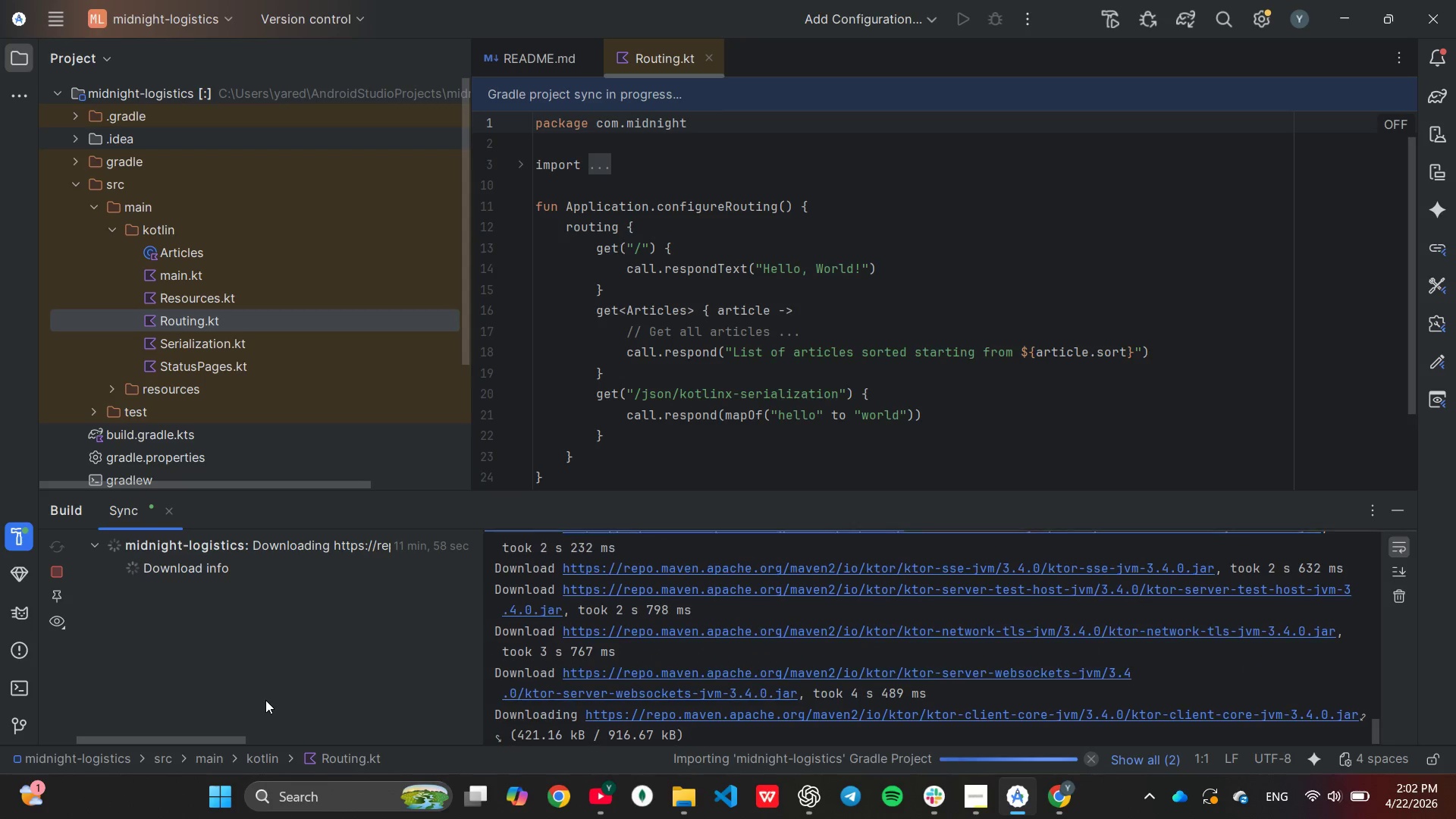 
wait(41.92)
 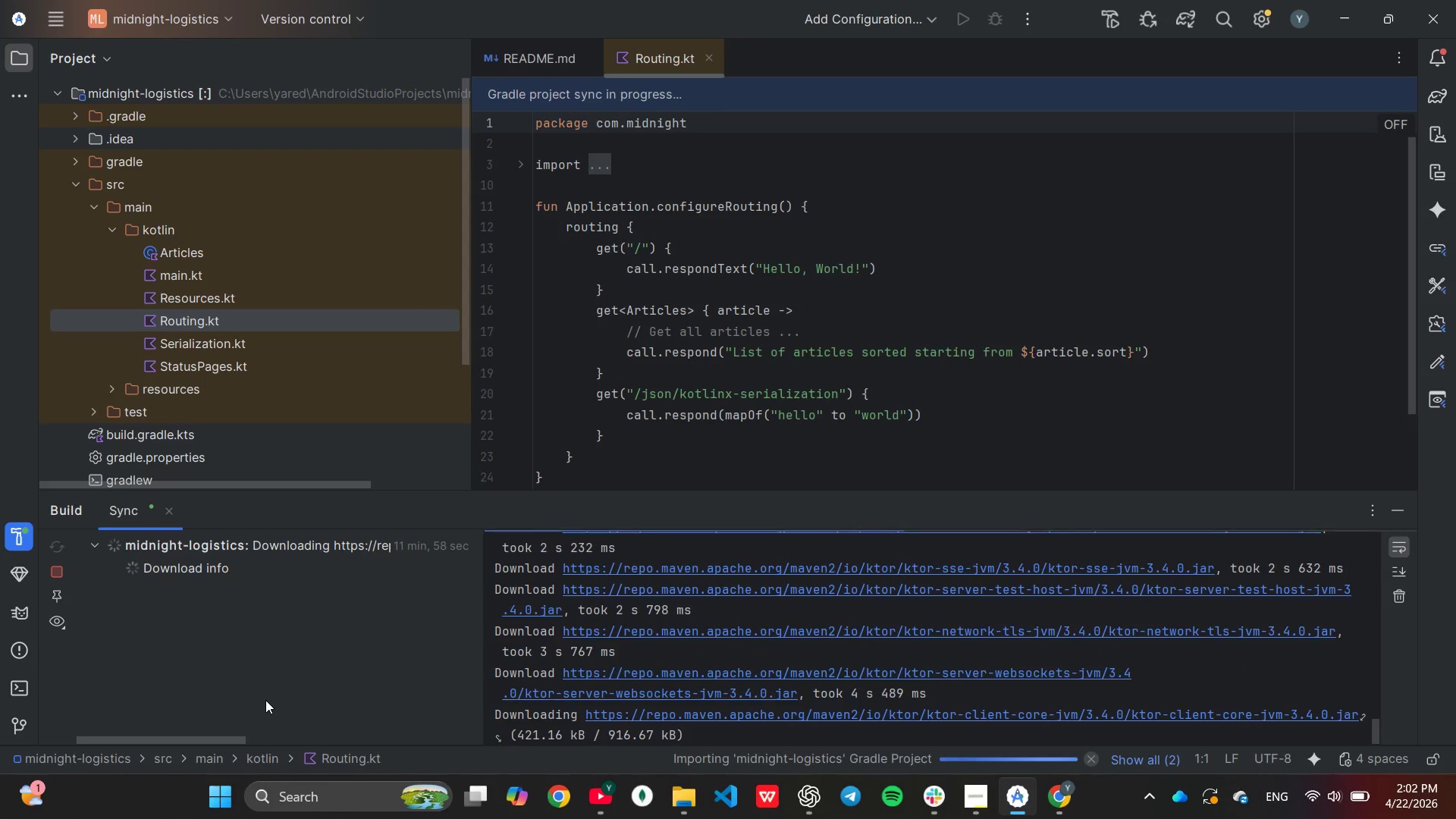 
scroll: coordinate [1015, 345], scroll_direction: up, amount: 2.0
 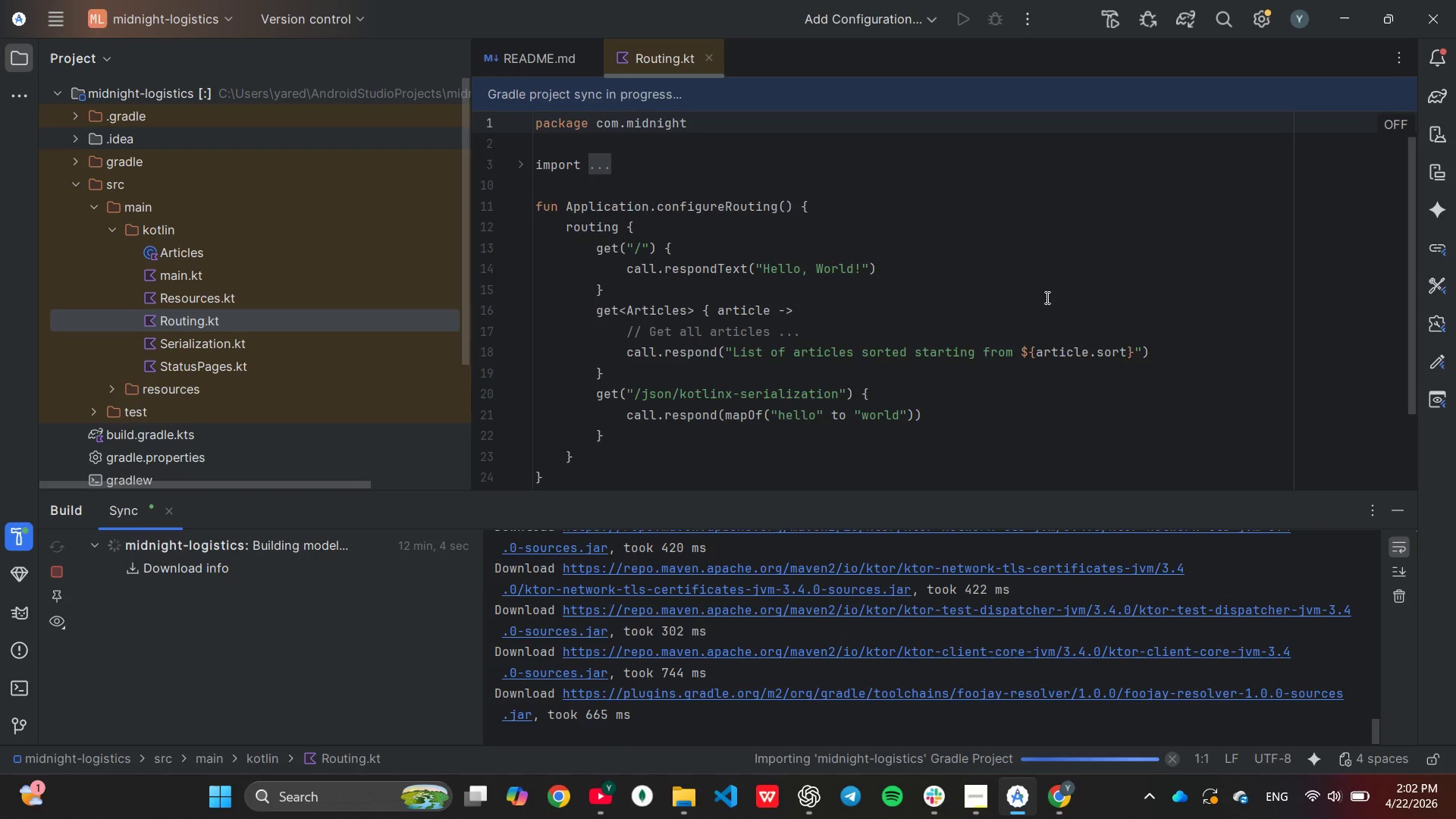 
scroll: coordinate [1038, 297], scroll_direction: down, amount: 2.0
 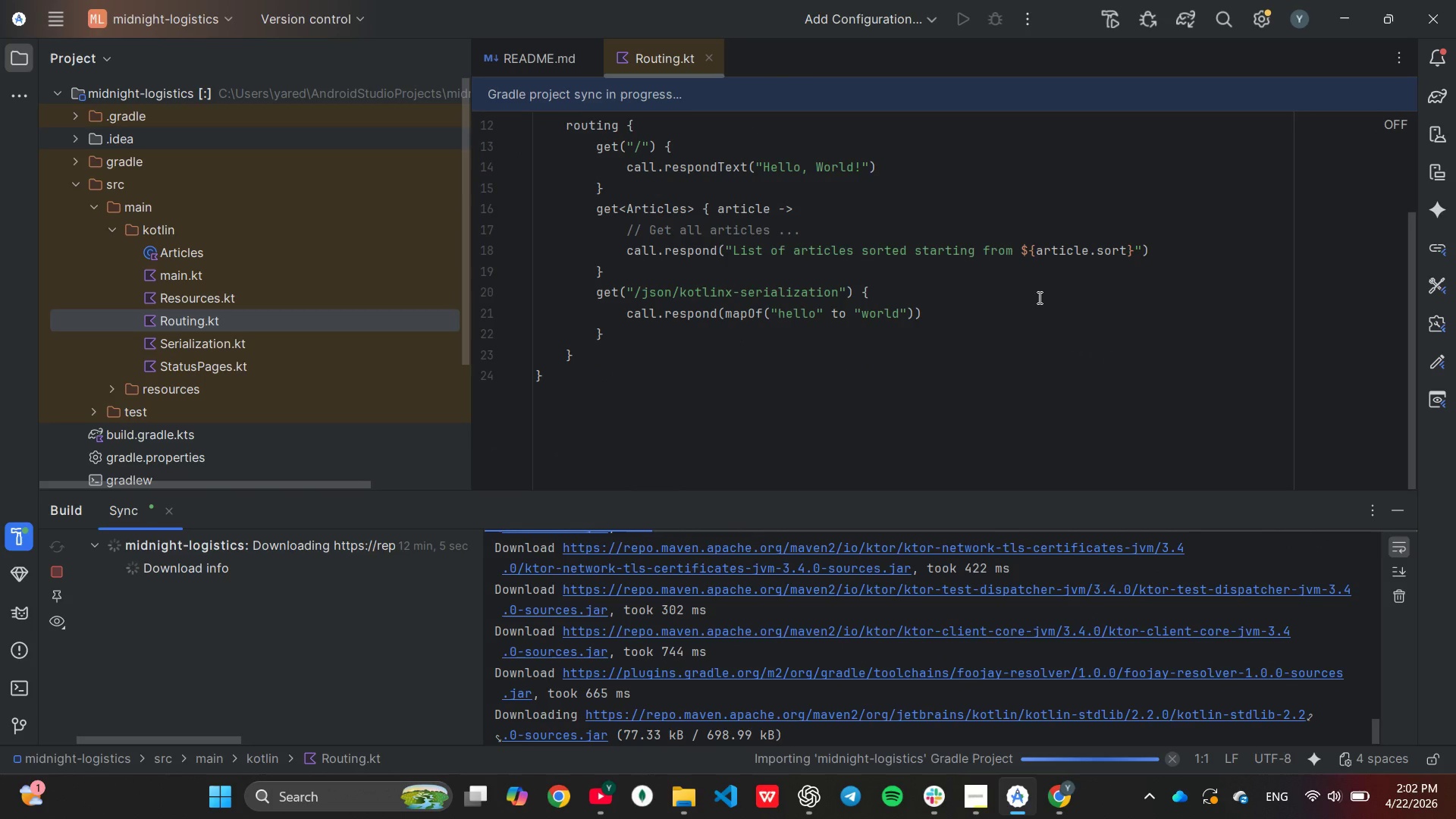 
scroll: coordinate [1038, 297], scroll_direction: up, amount: 1.0
 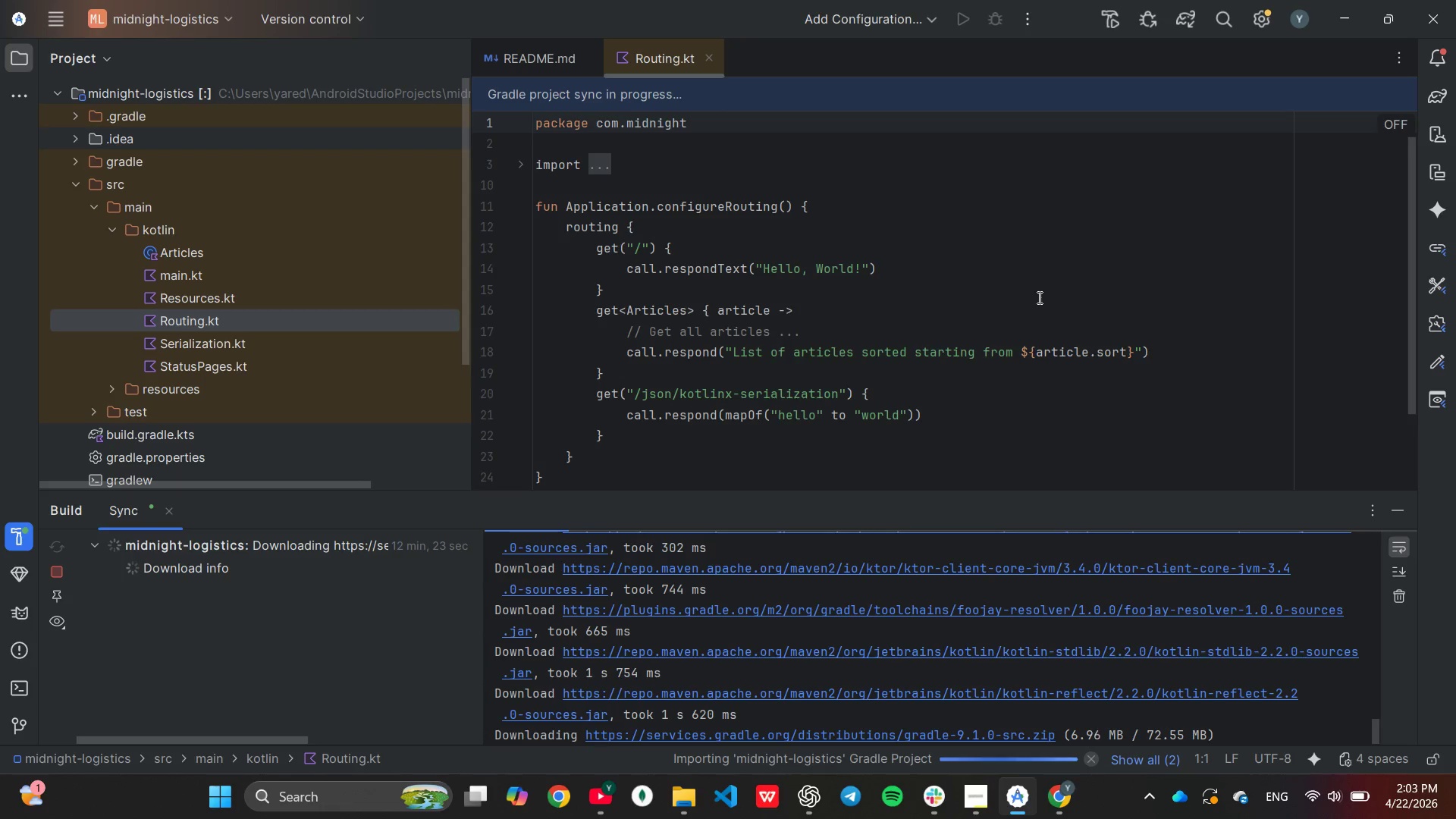 
wait(22.3)
 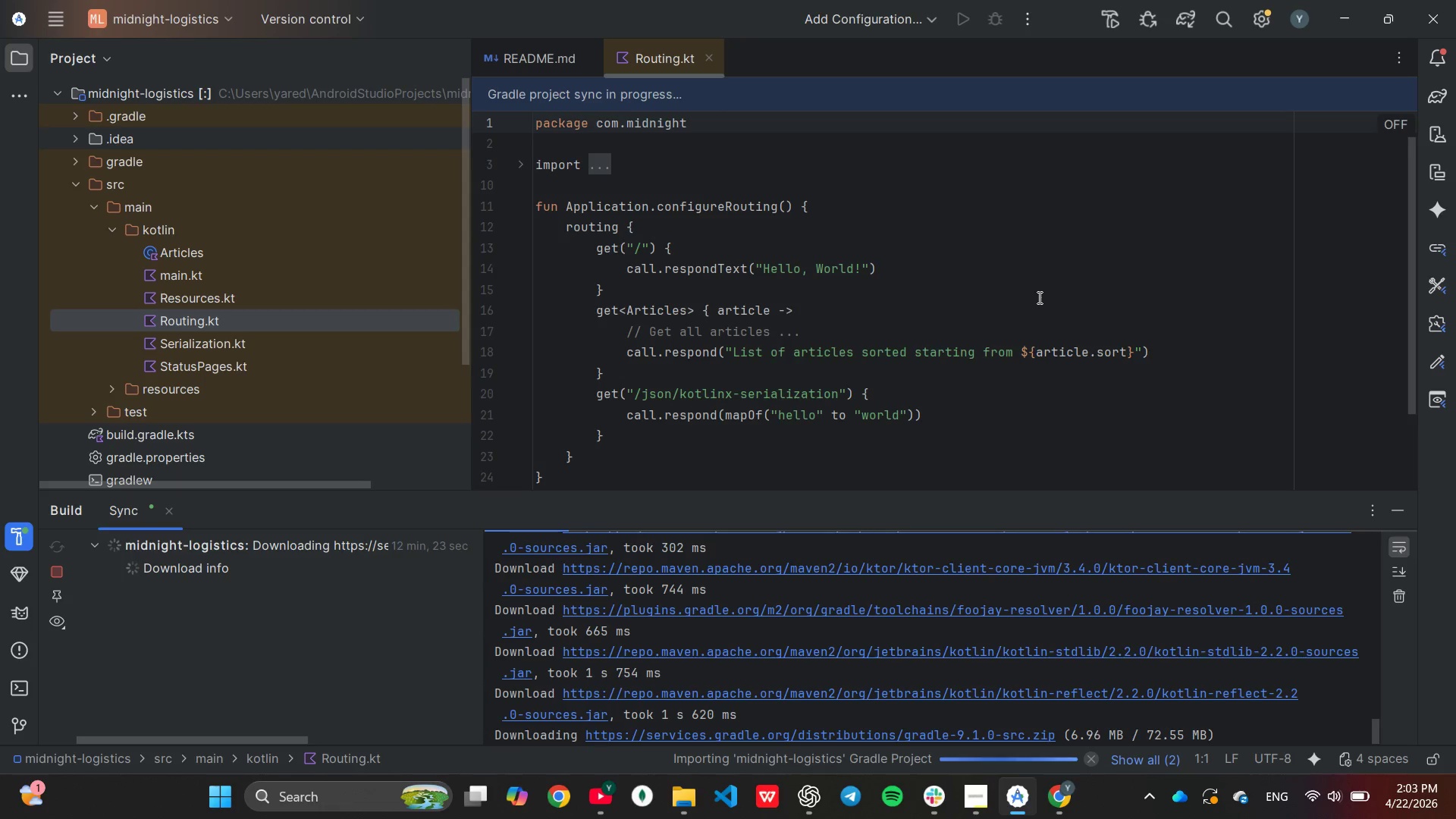 
scroll: coordinate [944, 628], scroll_direction: down, amount: 2.0
 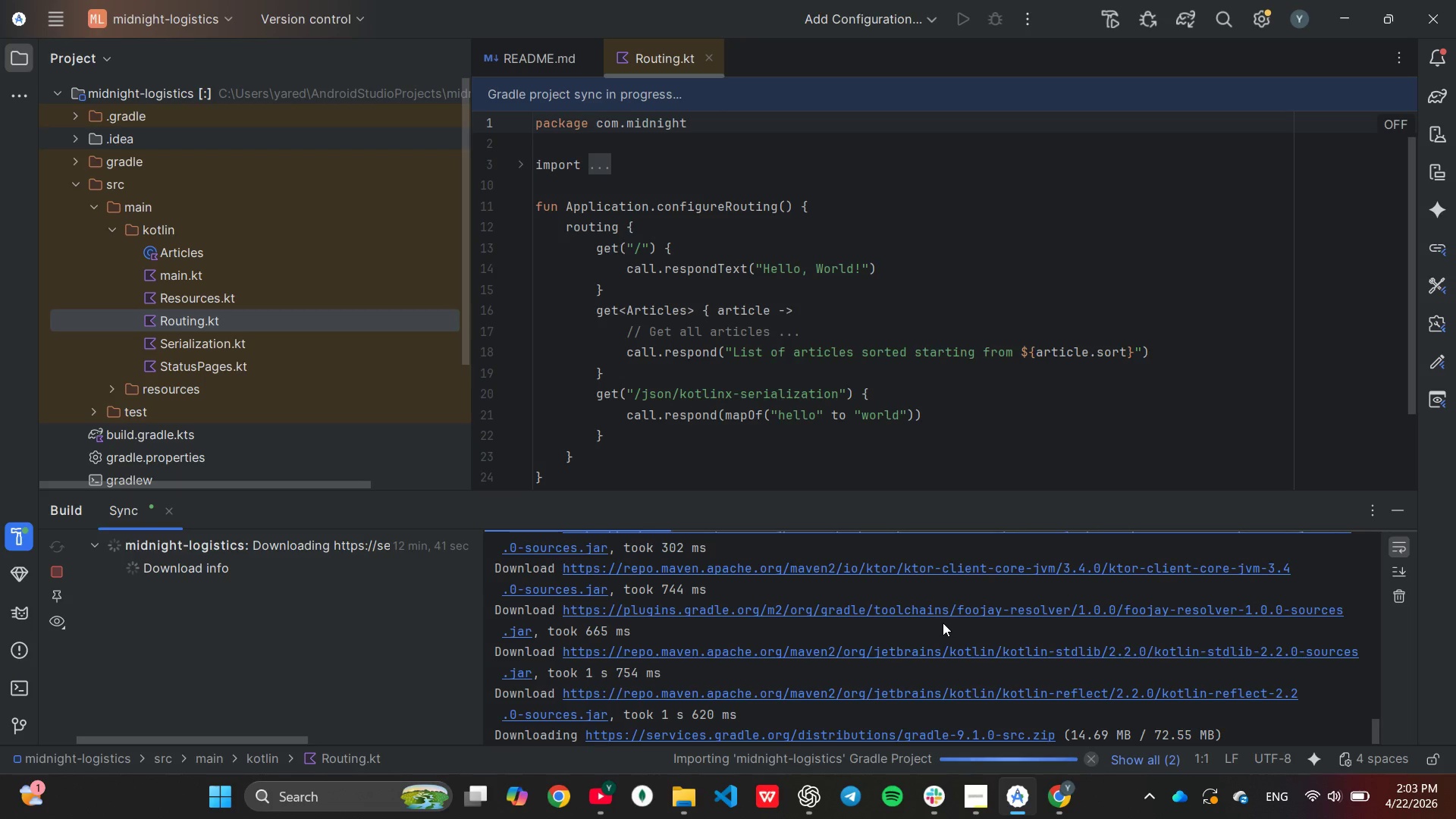 
wait(16.3)
 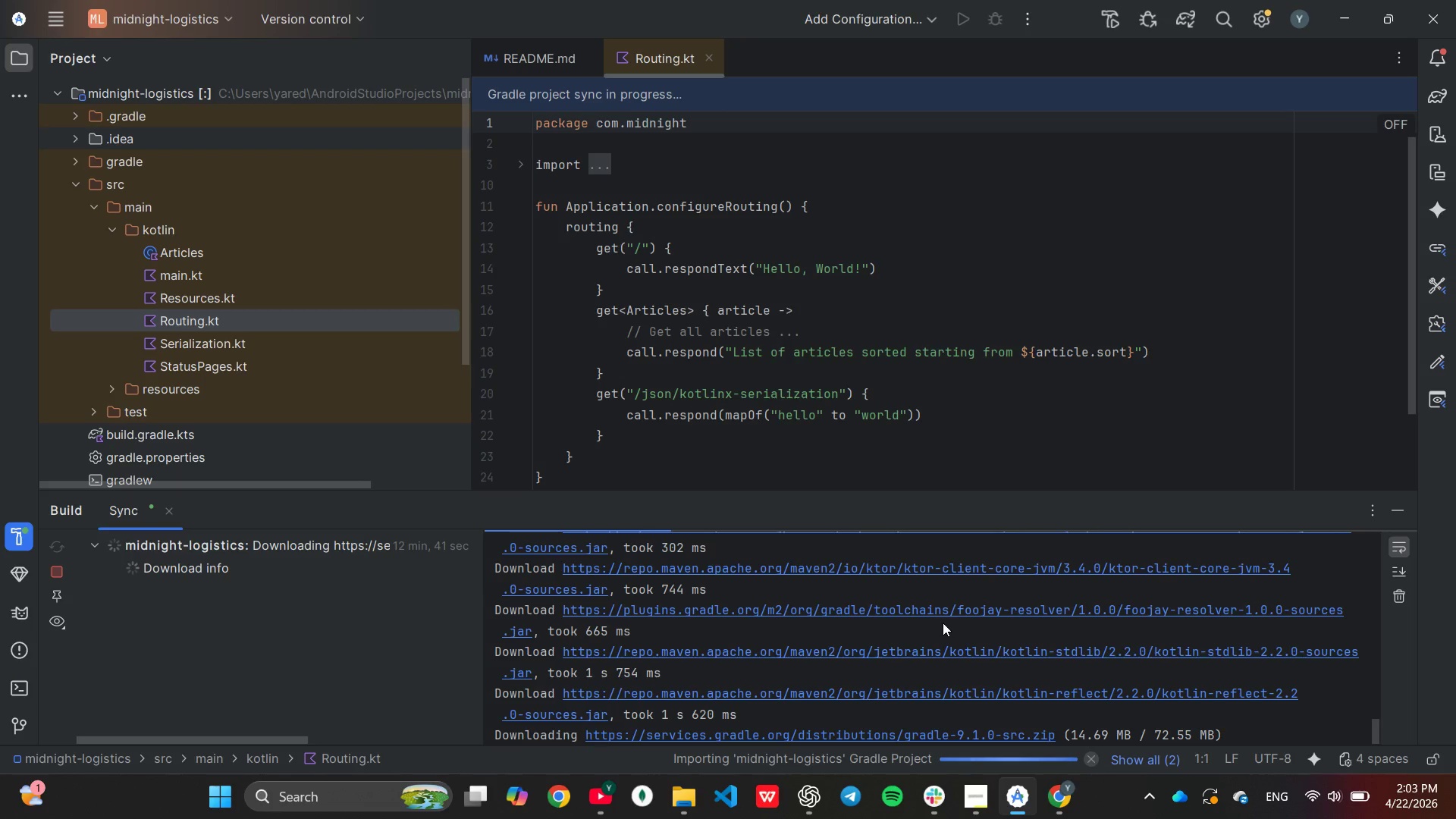 
scroll: coordinate [943, 623], scroll_direction: up, amount: 1.0
 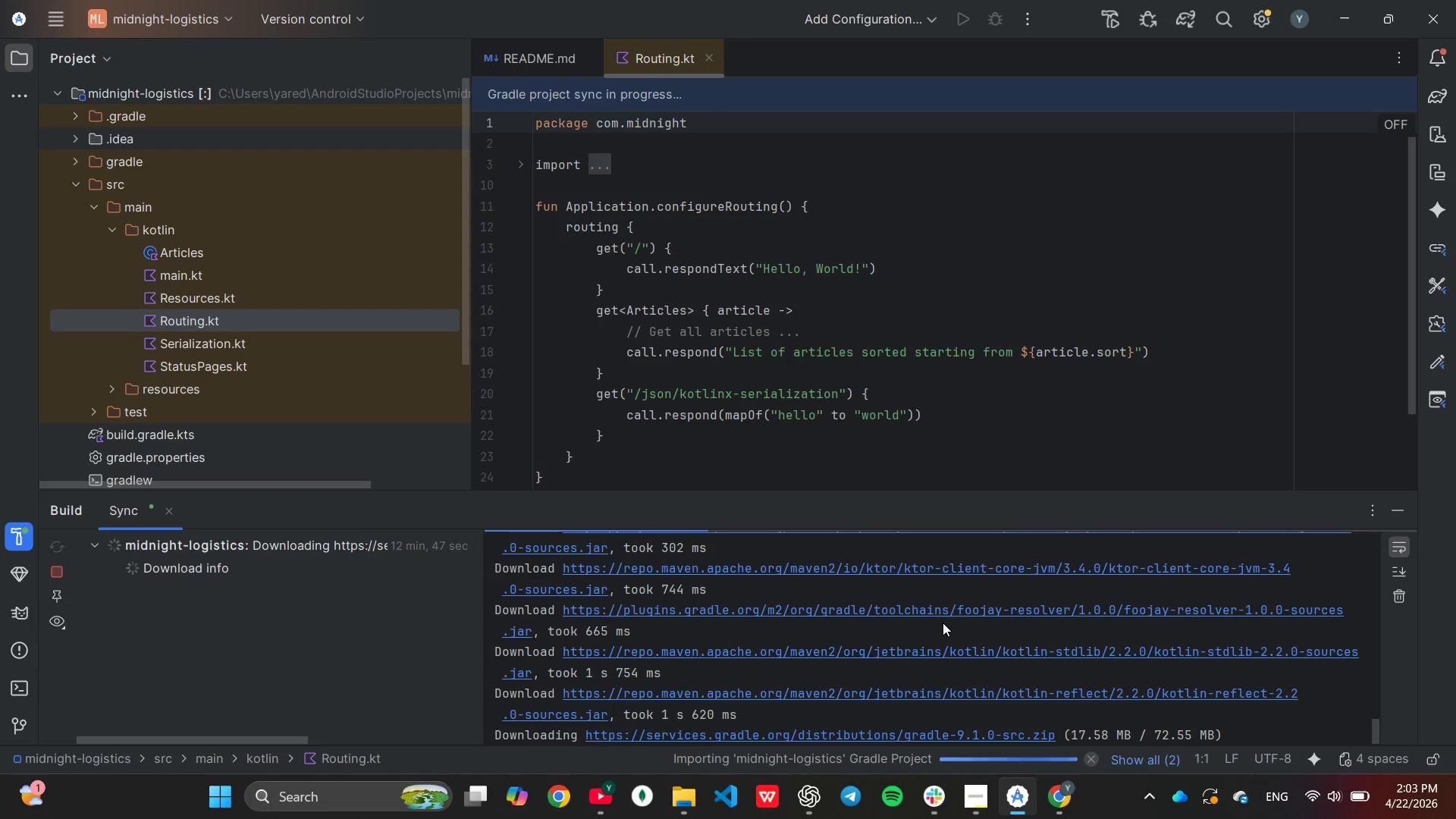 
scroll: coordinate [943, 623], scroll_direction: down, amount: 2.0
 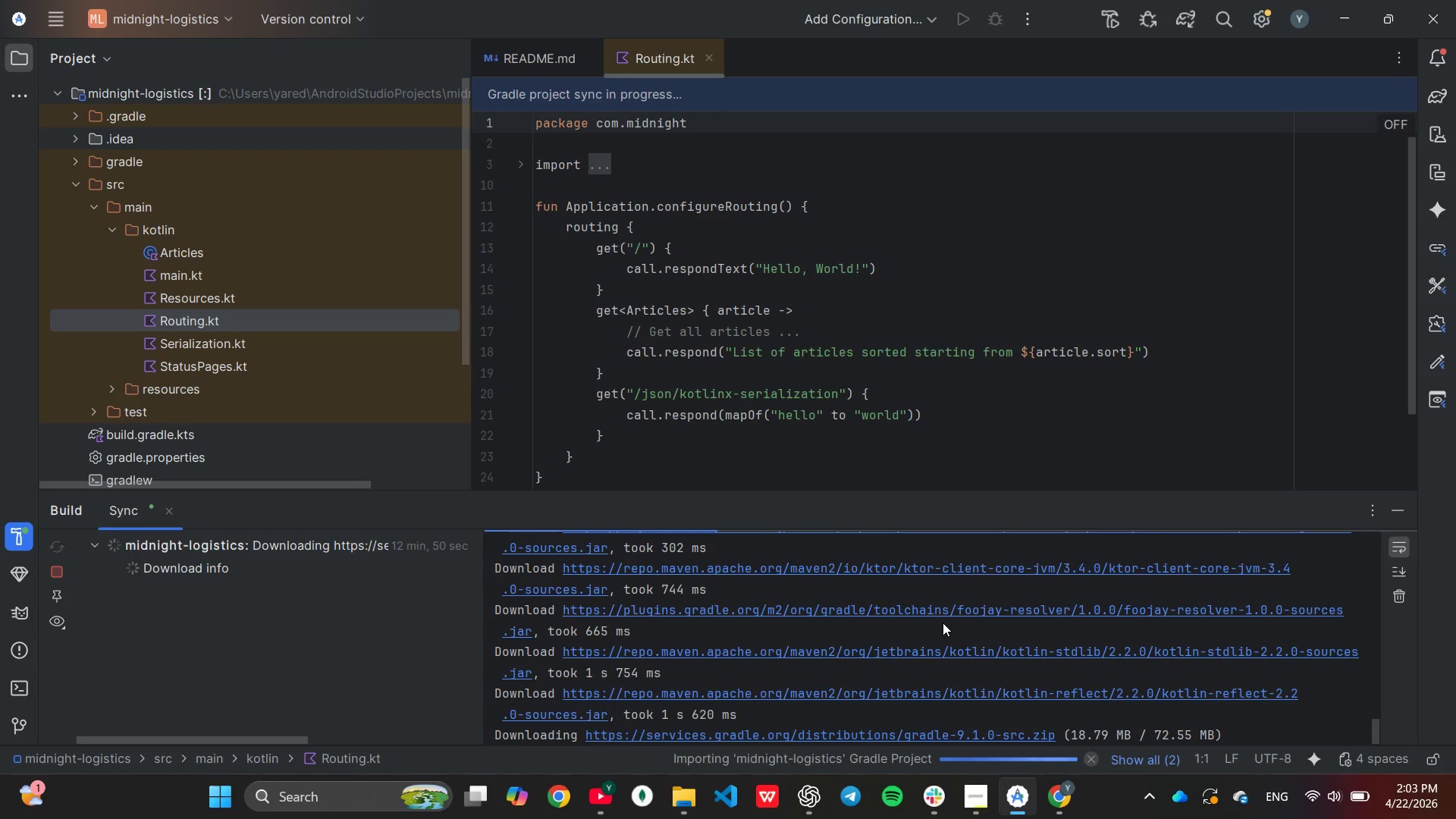 
scroll: coordinate [943, 623], scroll_direction: up, amount: 1.0
 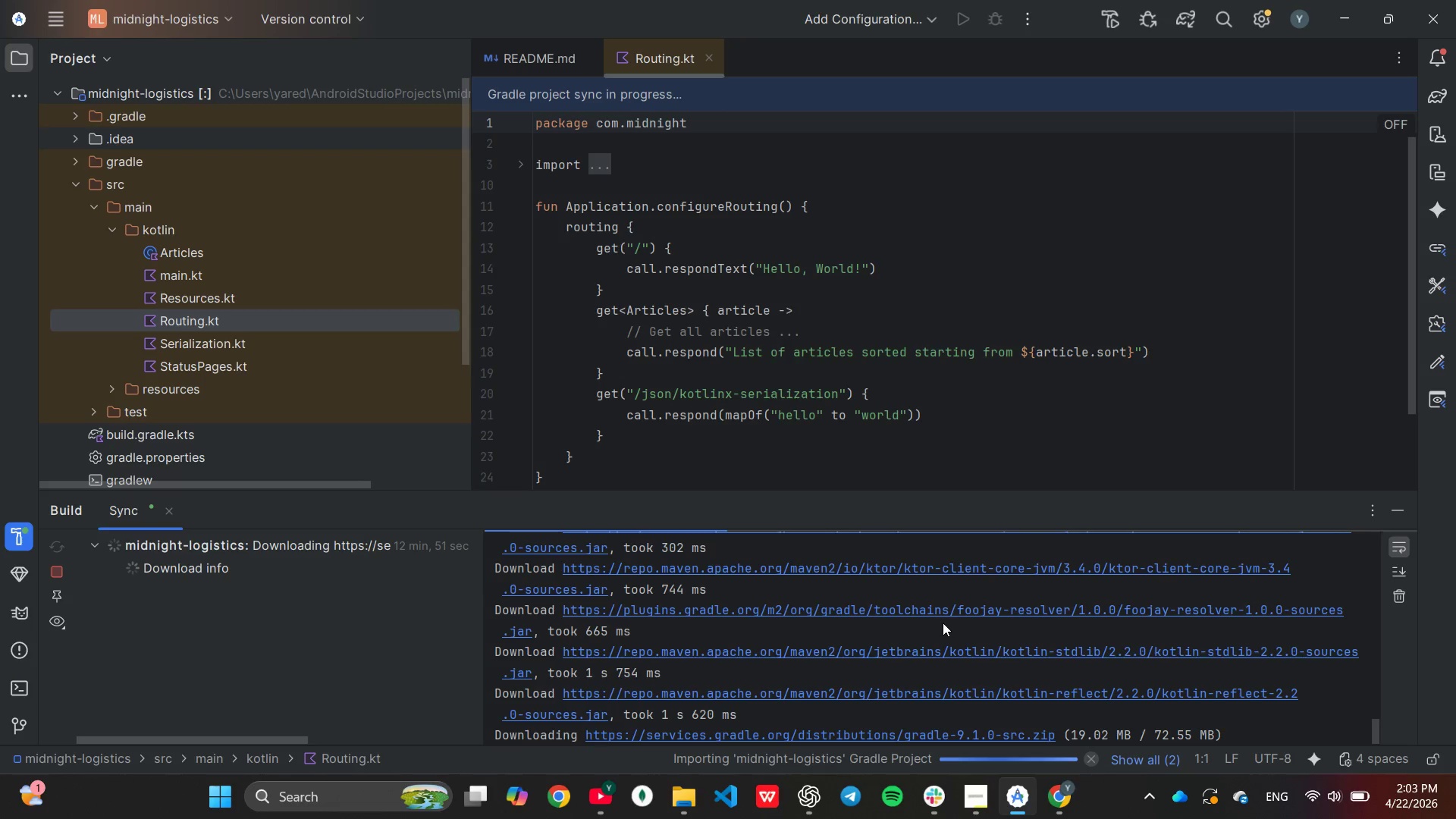 
scroll: coordinate [943, 623], scroll_direction: none, amount: 0.0
 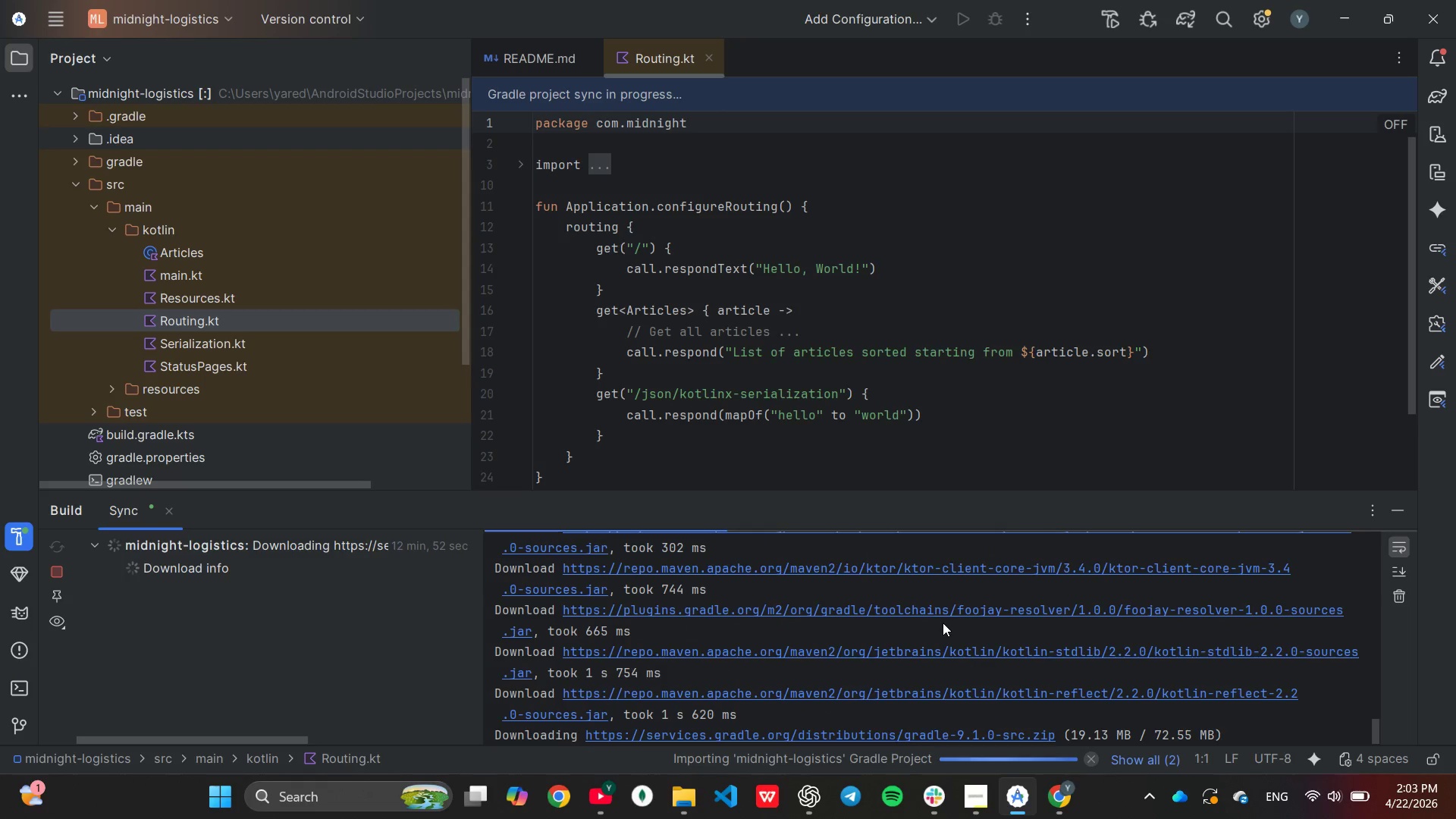 
scroll: coordinate [943, 623], scroll_direction: down, amount: 1.0
 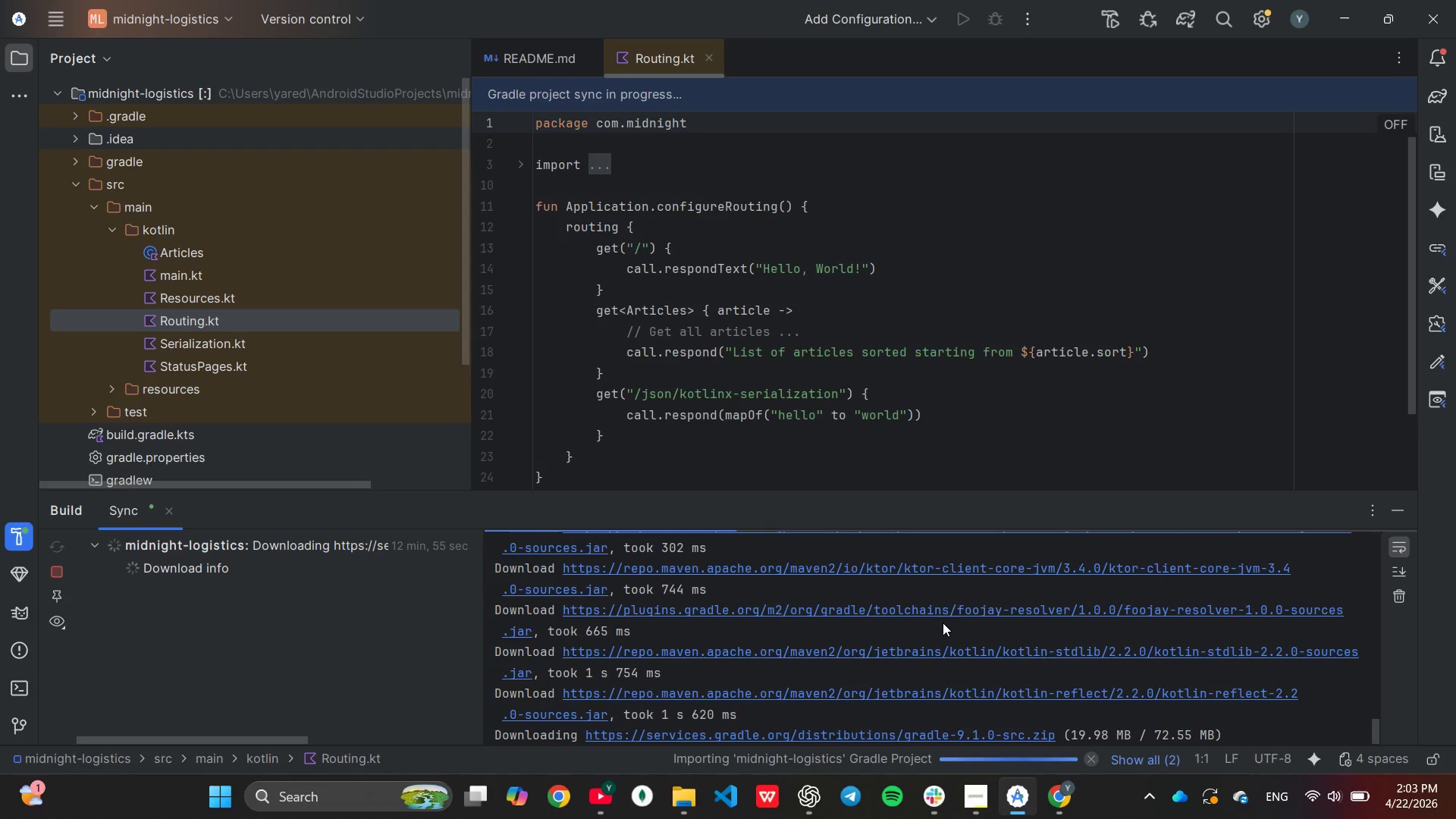 
scroll: coordinate [943, 623], scroll_direction: up, amount: 1.0
 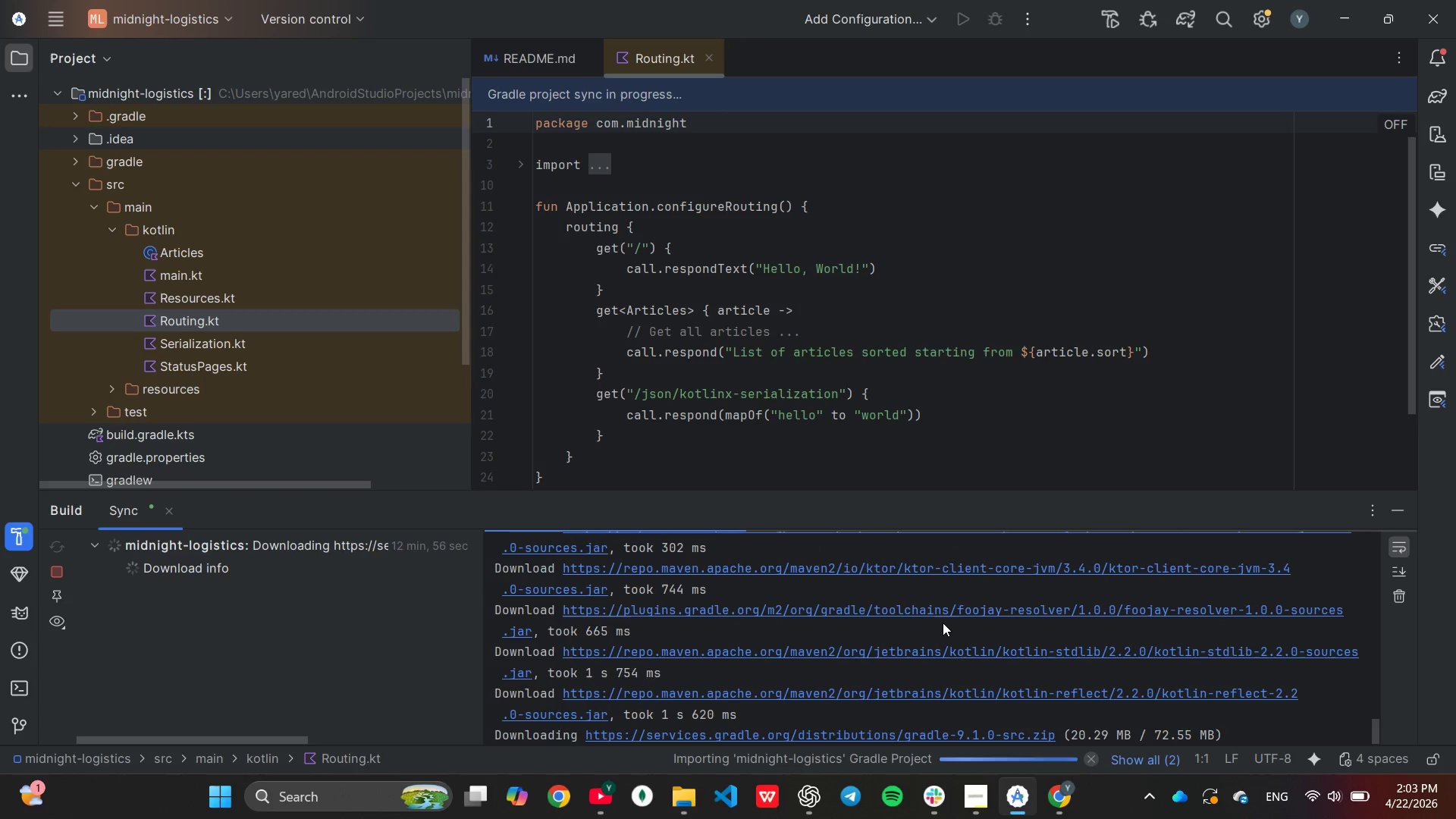 
scroll: coordinate [943, 623], scroll_direction: down, amount: 1.0
 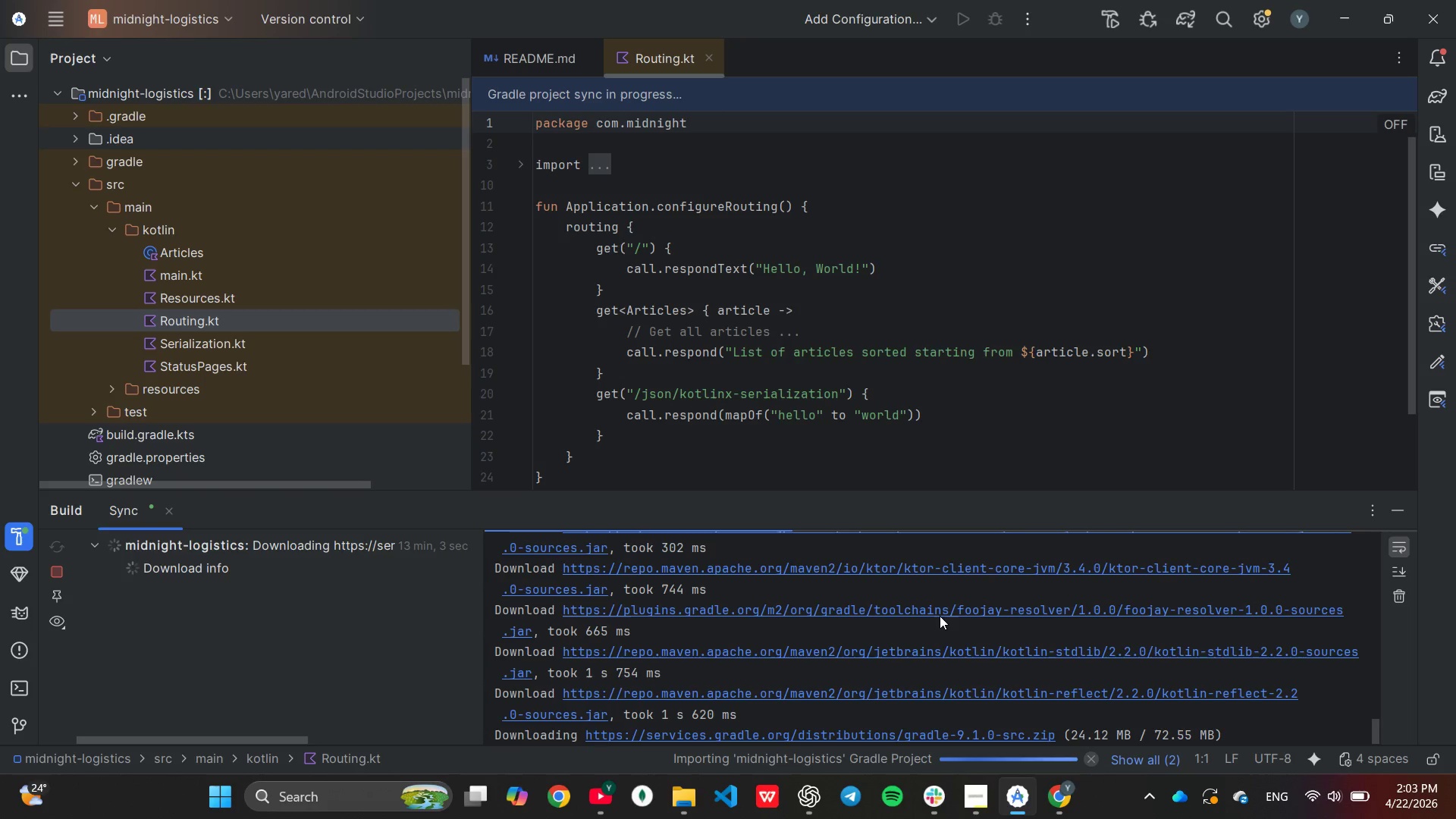 
wait(11.89)
 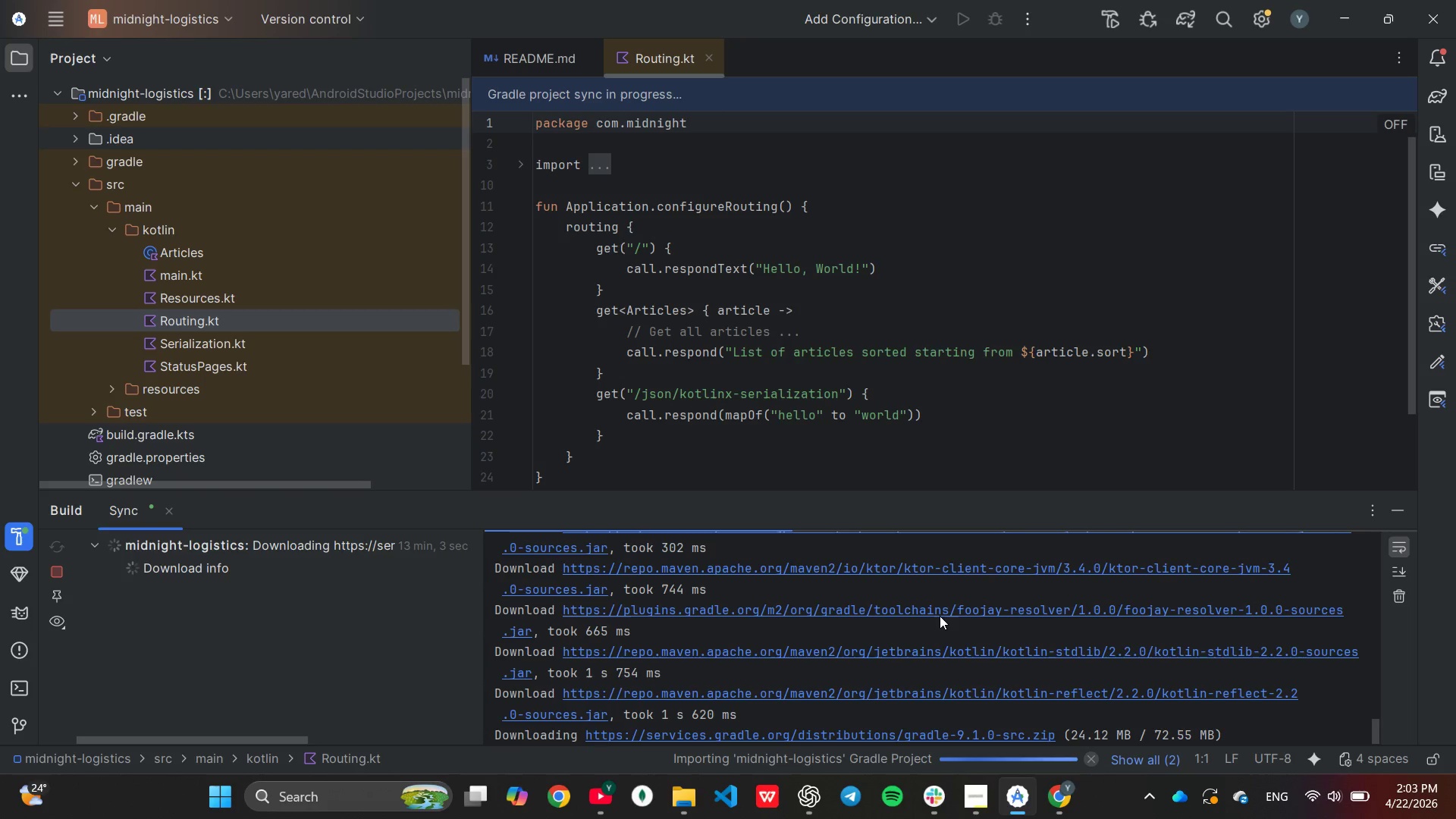 
scroll: coordinate [939, 616], scroll_direction: down, amount: 3.0
 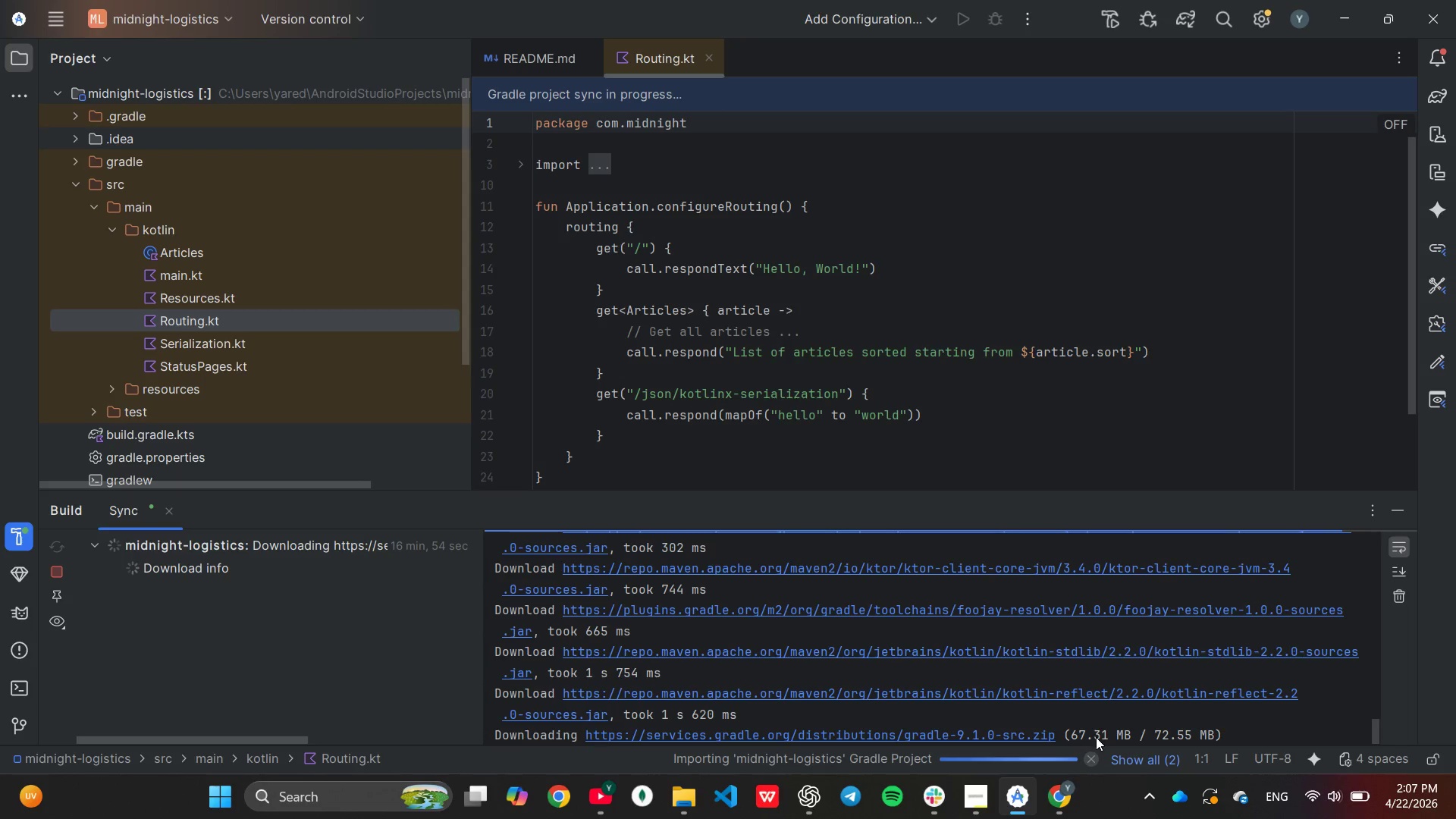 
wait(230.3)
 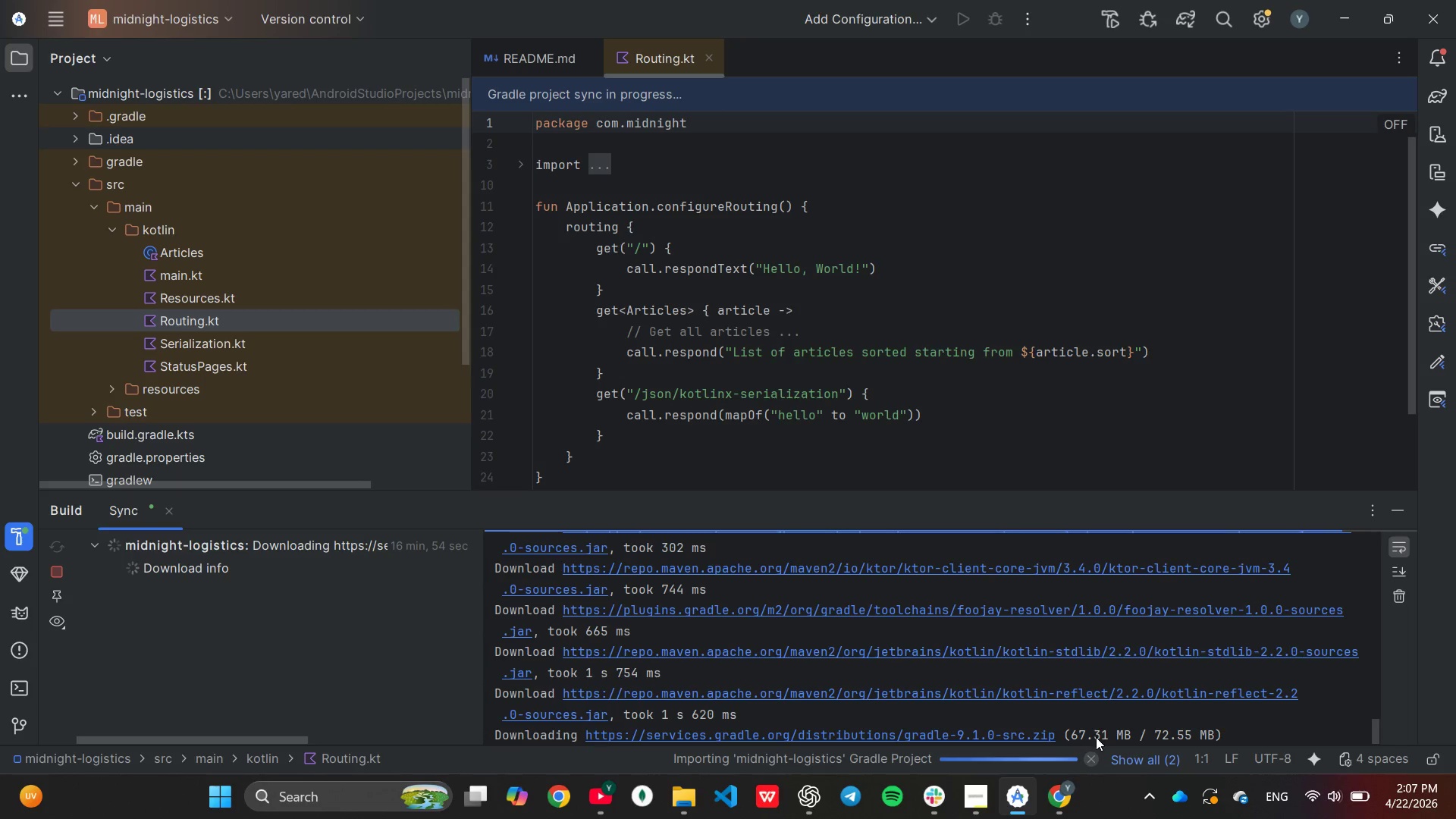 
mouse_move([1075, 801])
 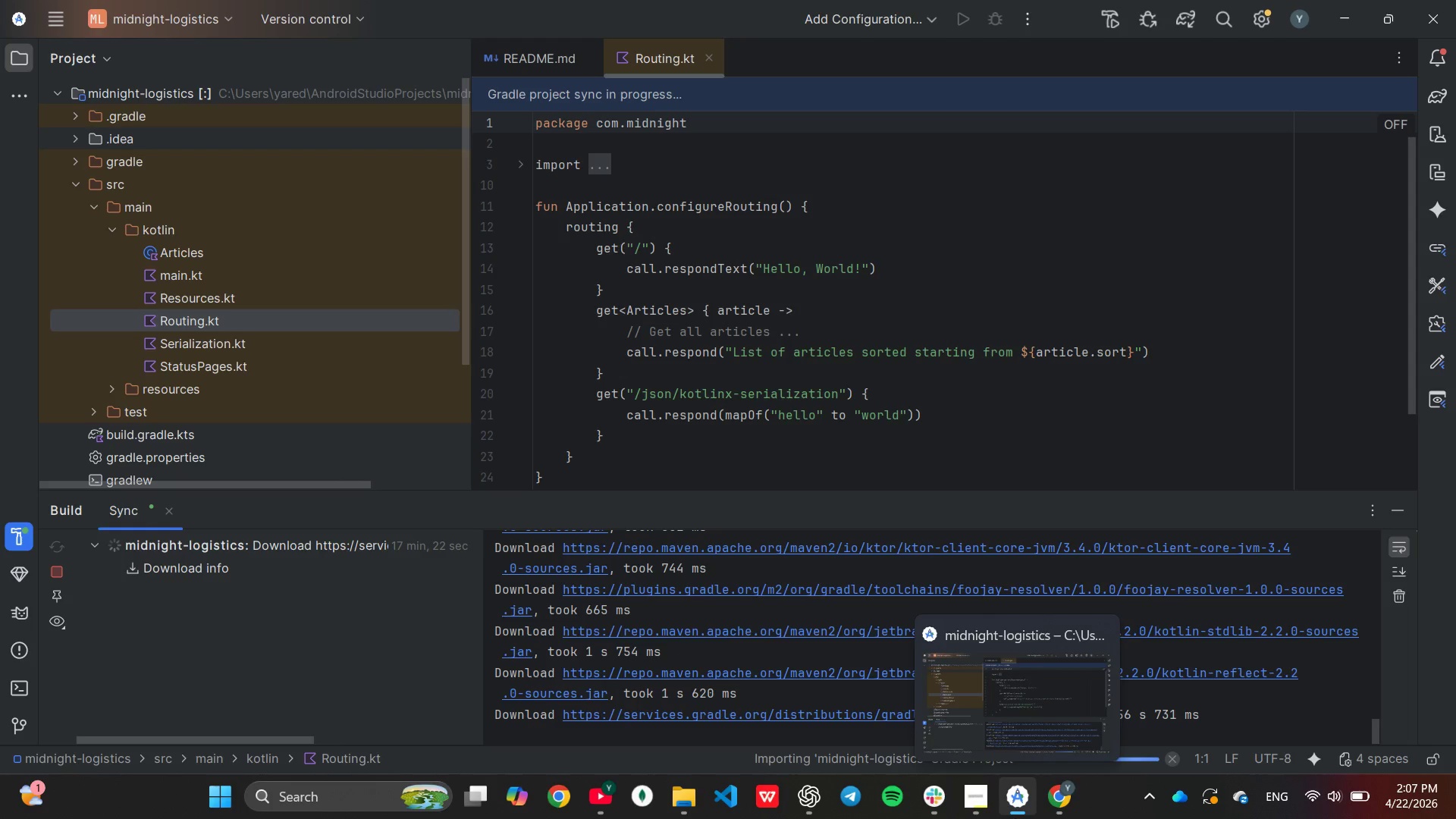 
wait(25.63)
 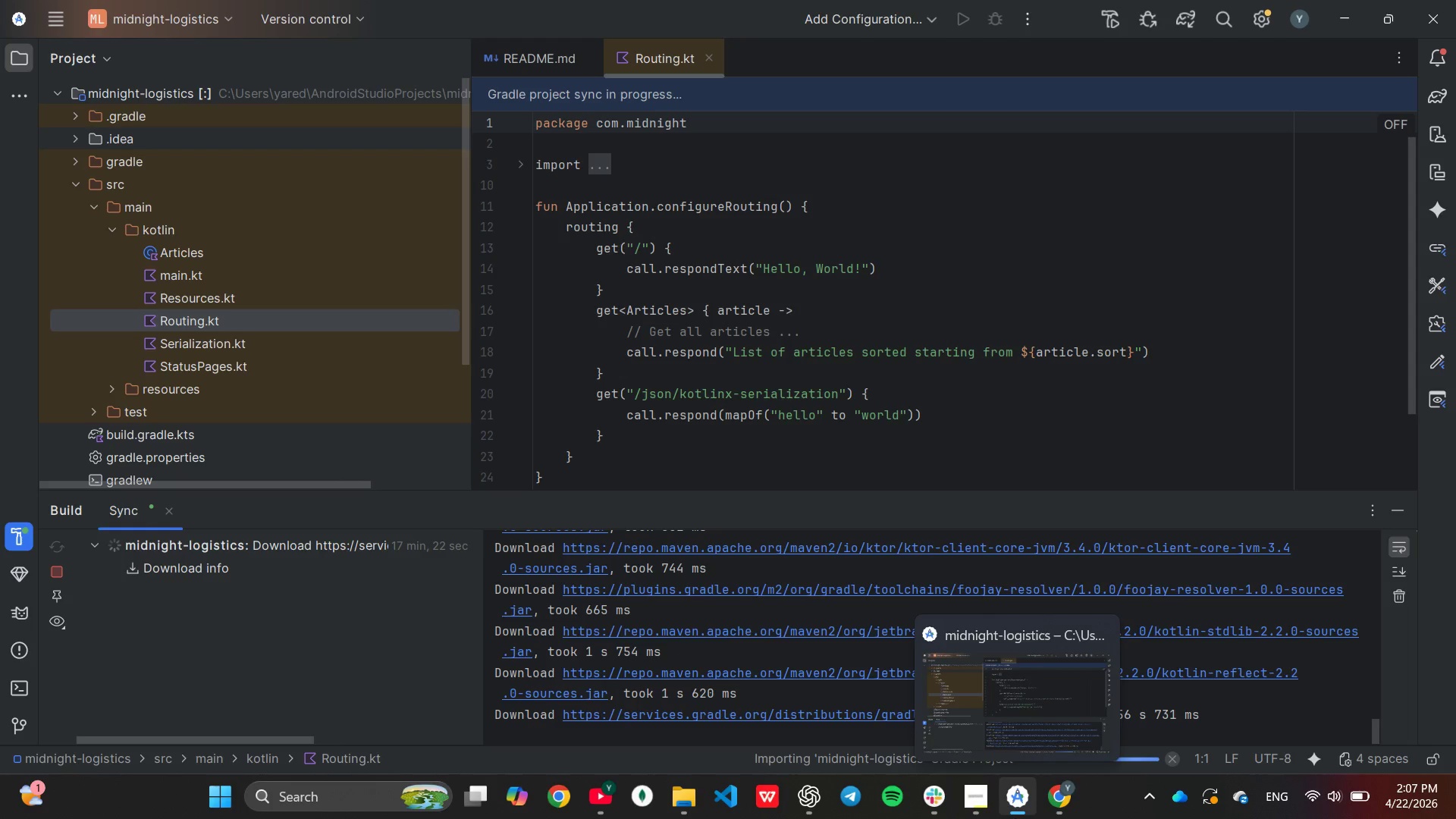 
mouse_move([985, 795])
 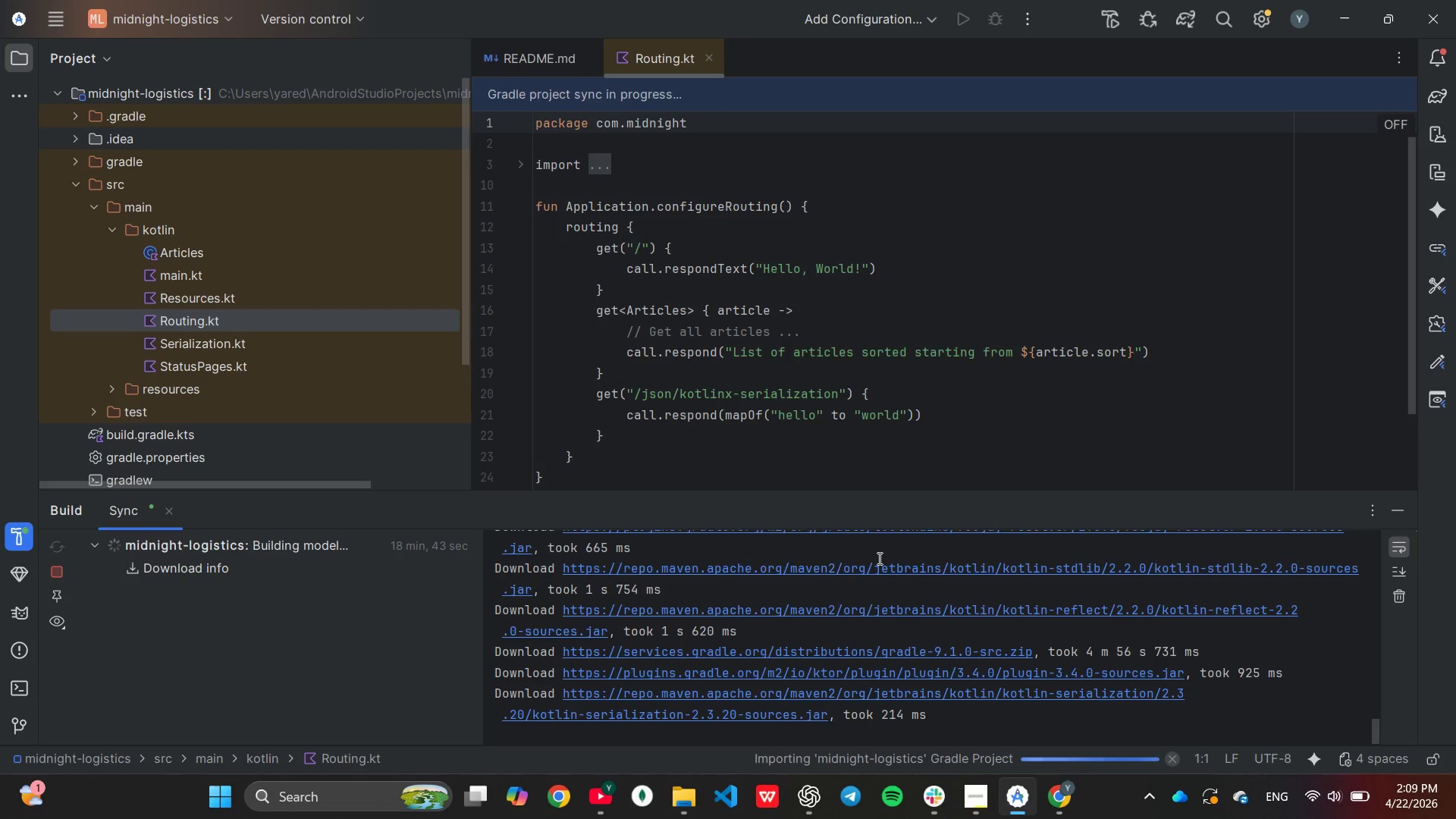 
wait(74.21)
 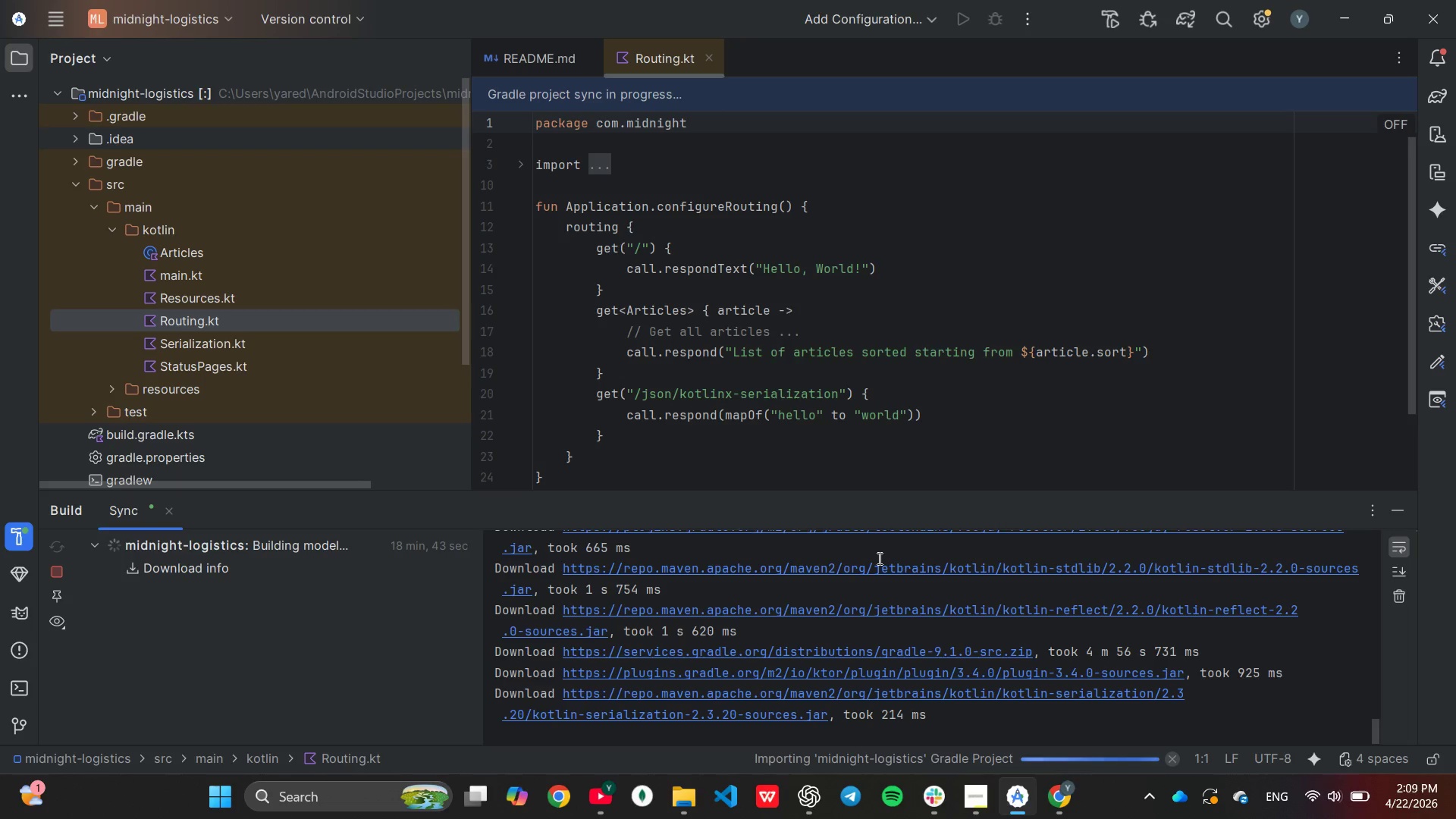 
scroll: coordinate [872, 626], scroll_direction: down, amount: 3.0
 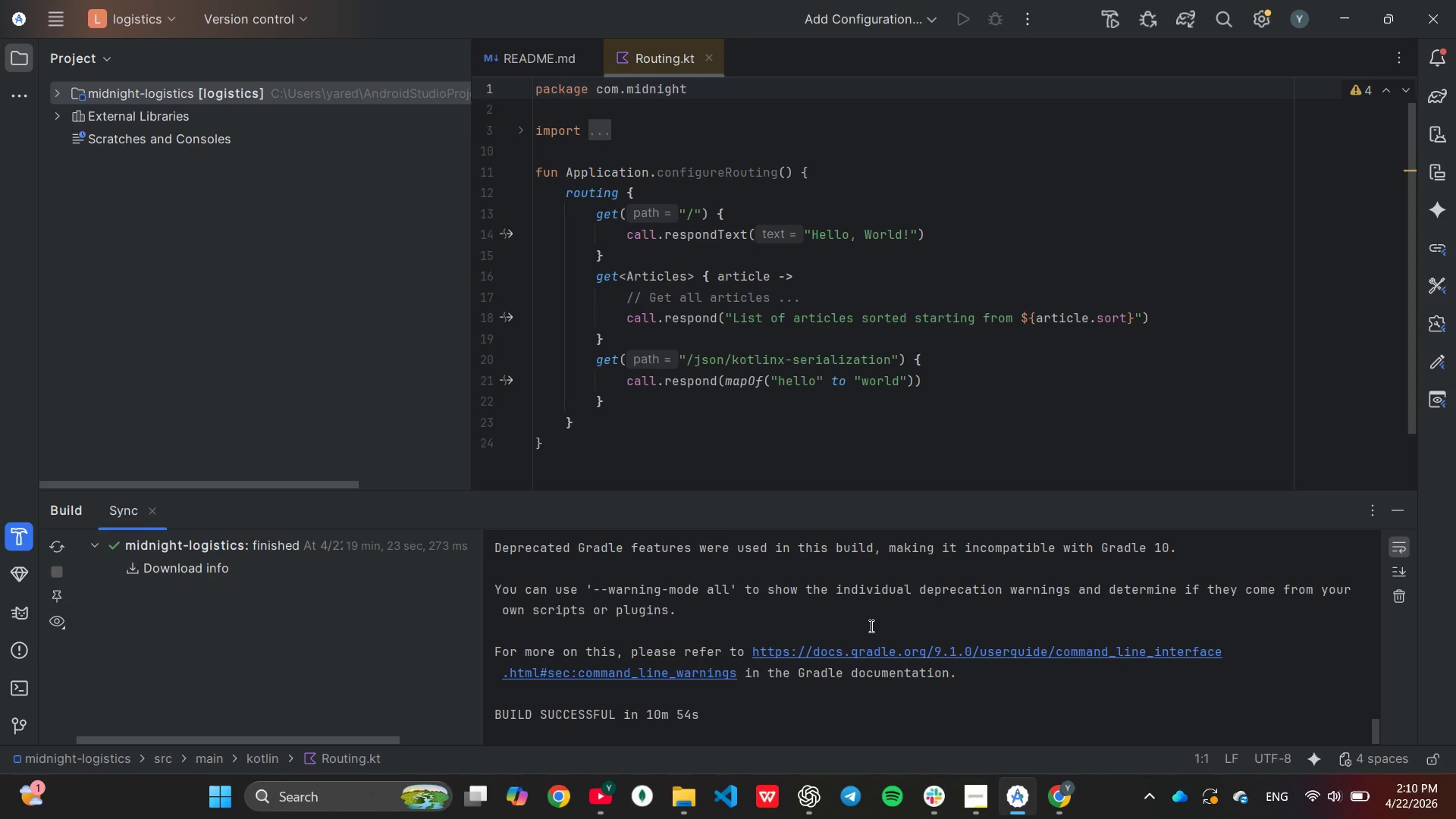 
wait(76.6)
 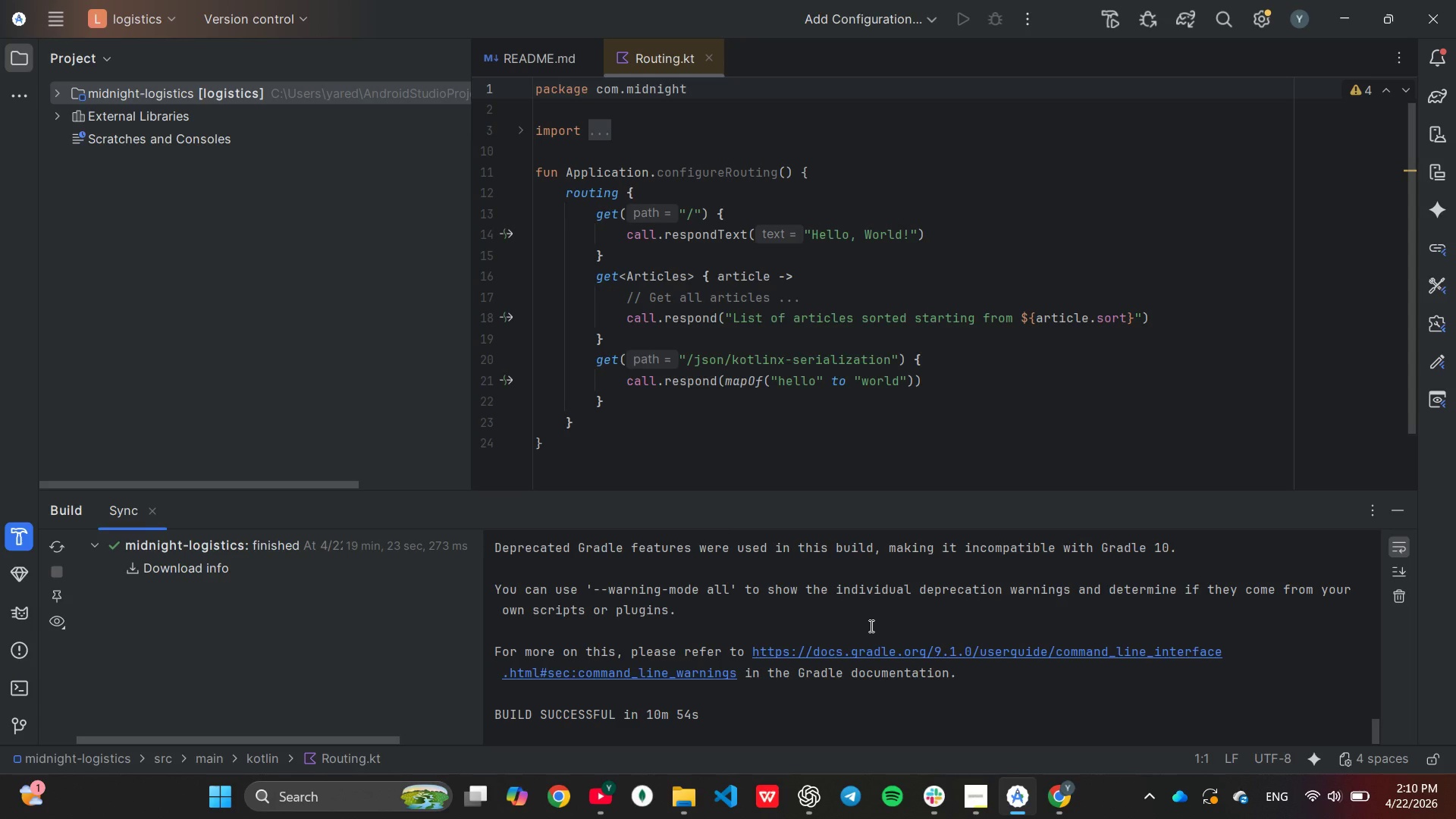 
left_click([59, 92])
 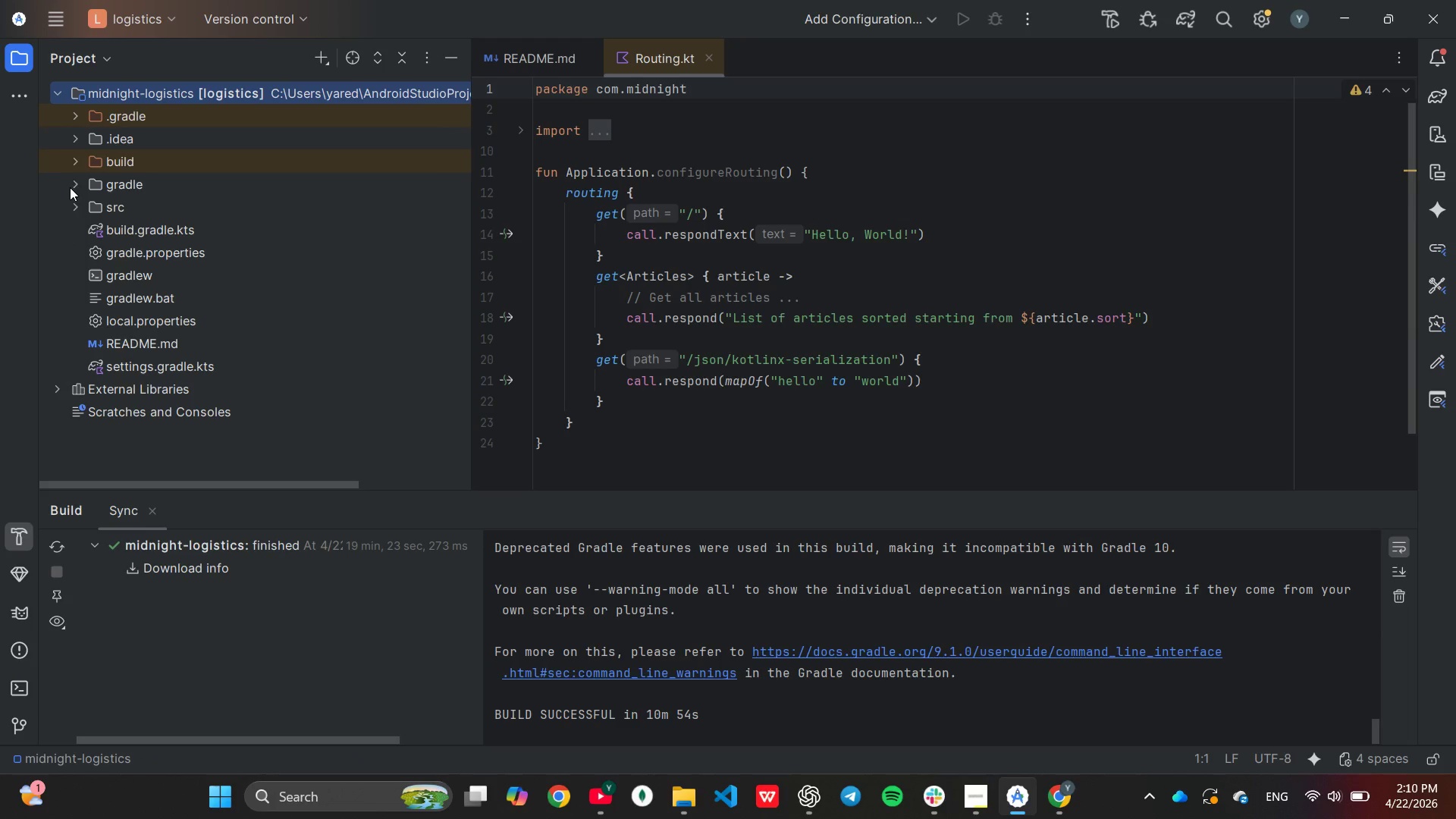 
left_click([74, 209])
 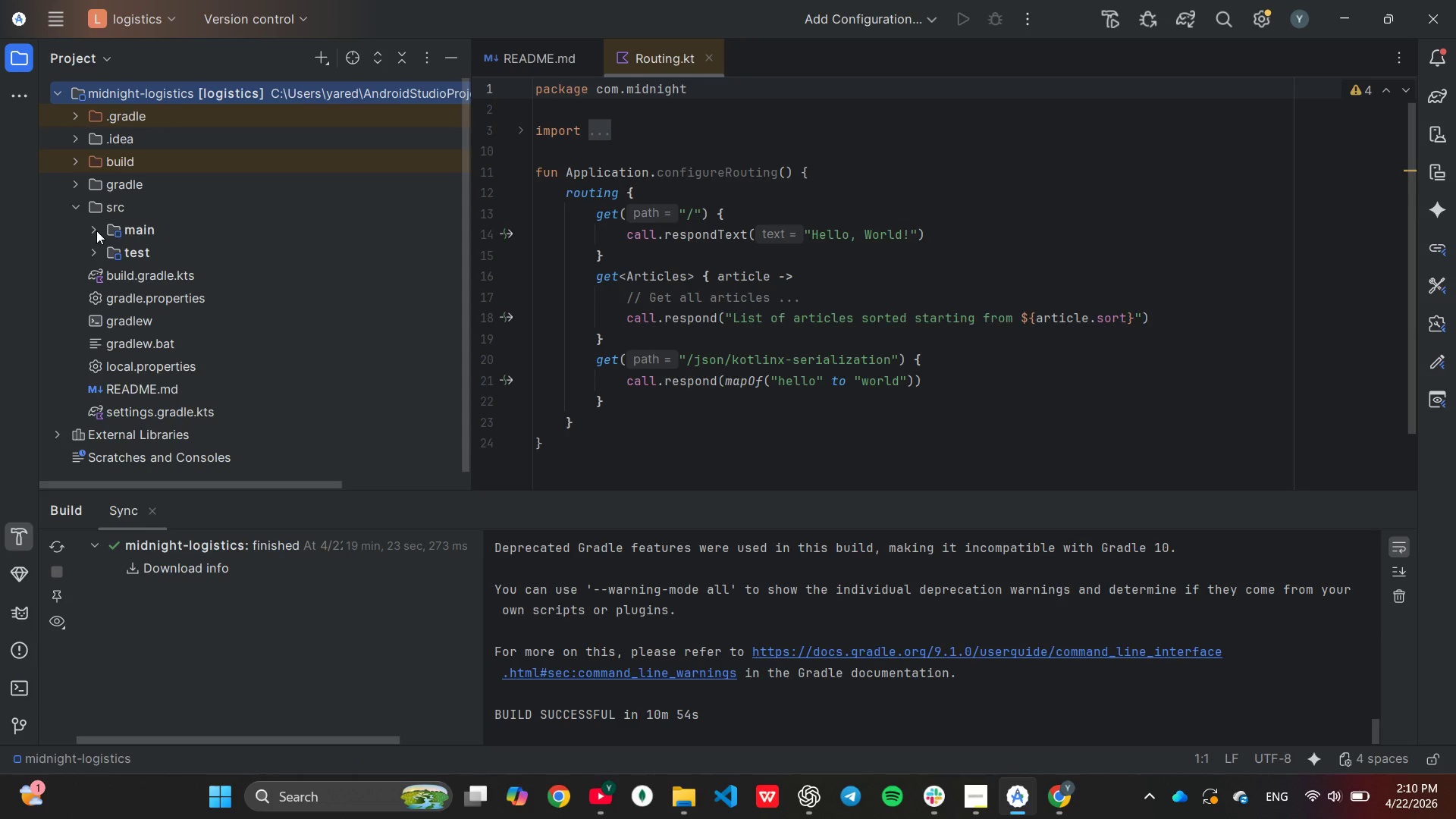 
left_click([96, 231])
 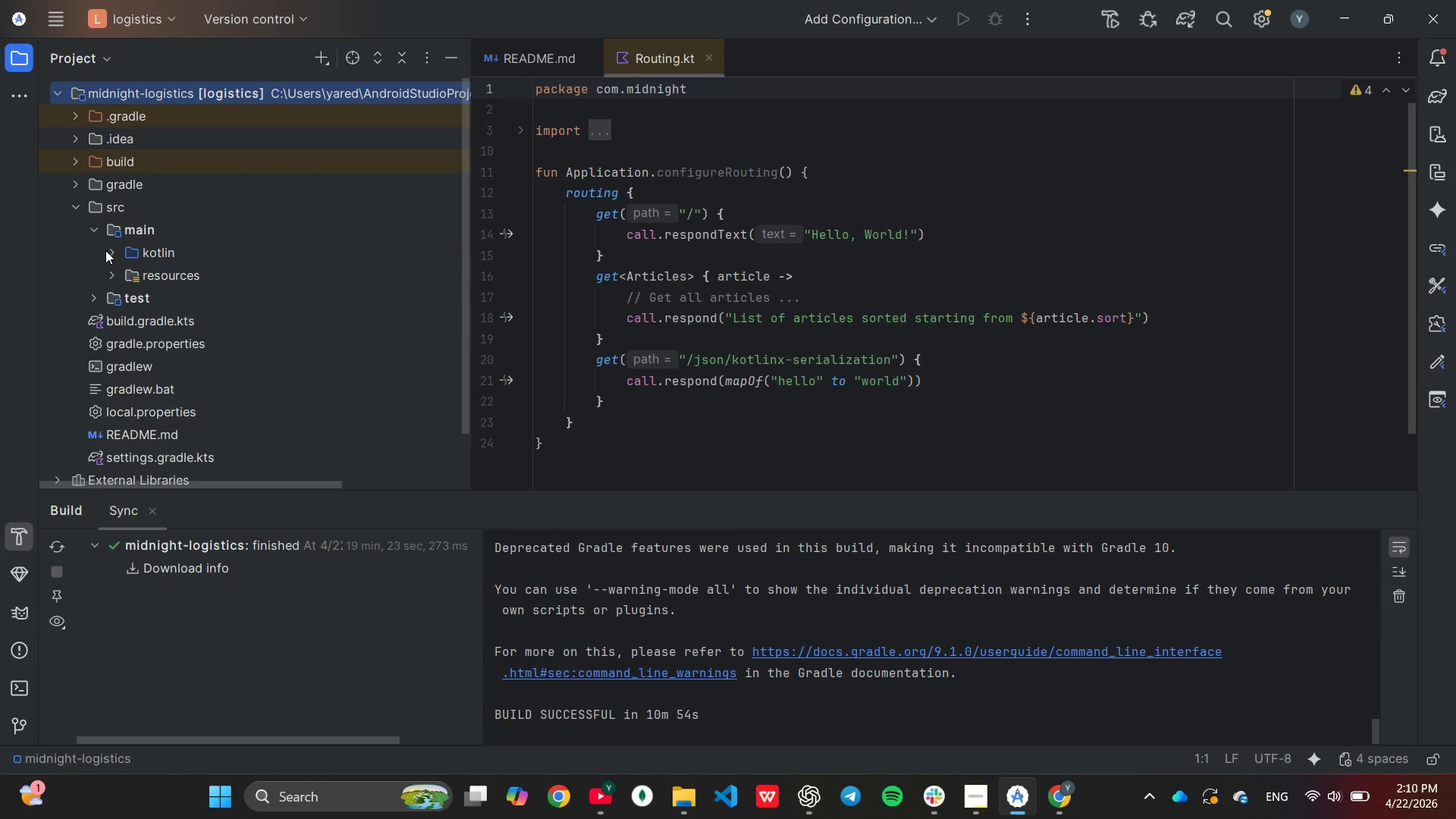 
left_click([106, 250])
 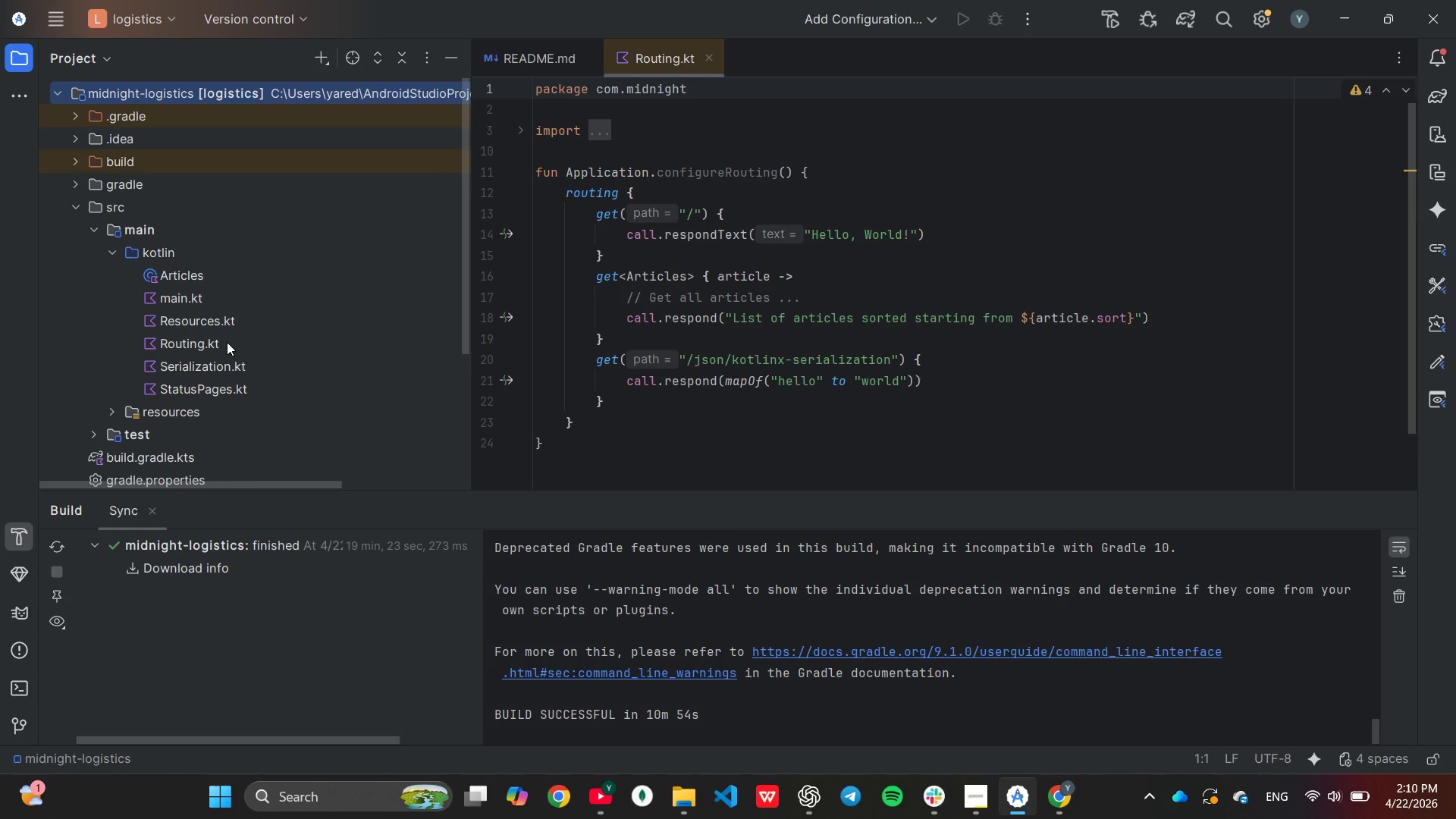 
scroll: coordinate [626, 400], scroll_direction: up, amount: 3.0
 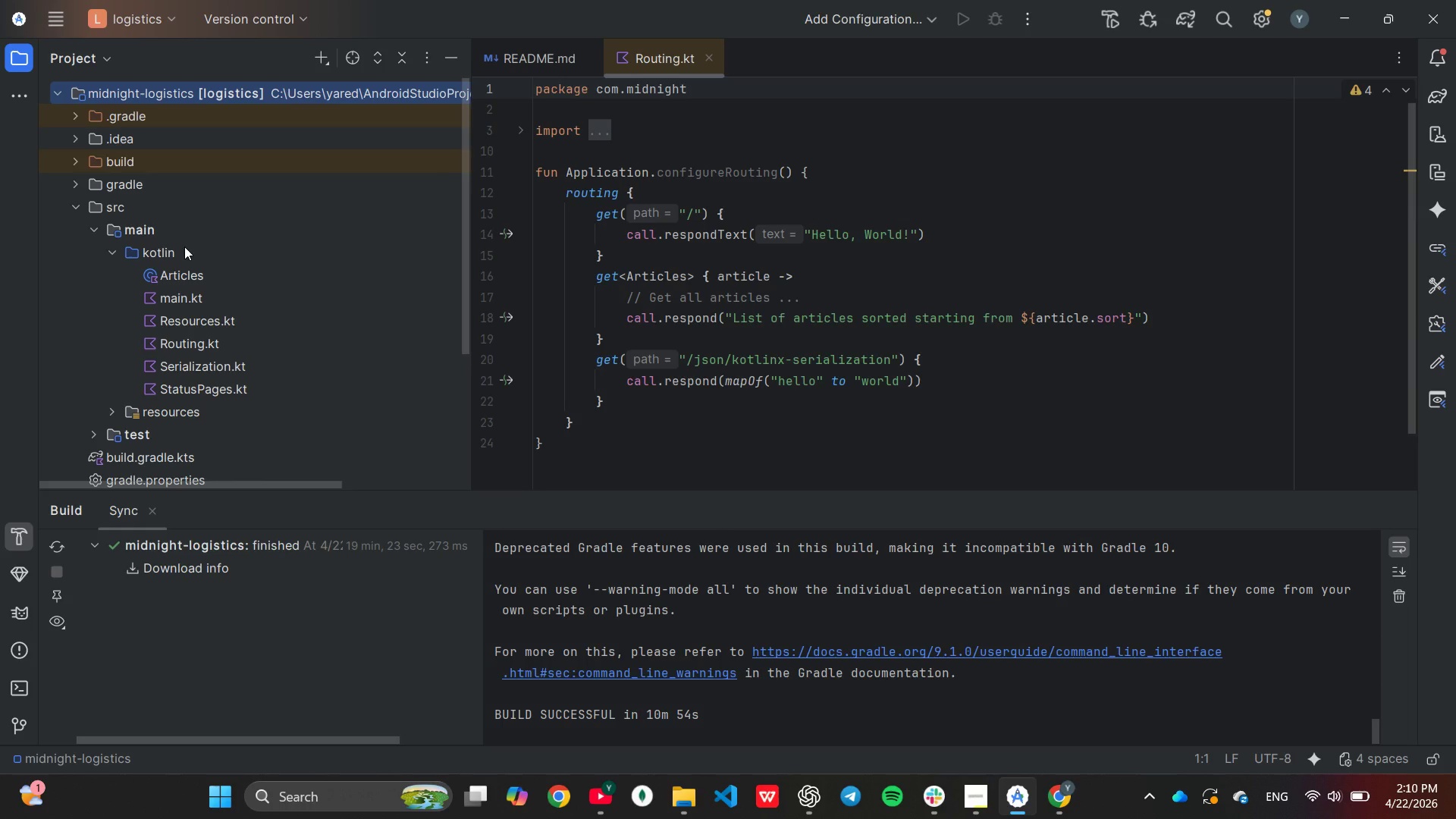 
wait(7.05)
 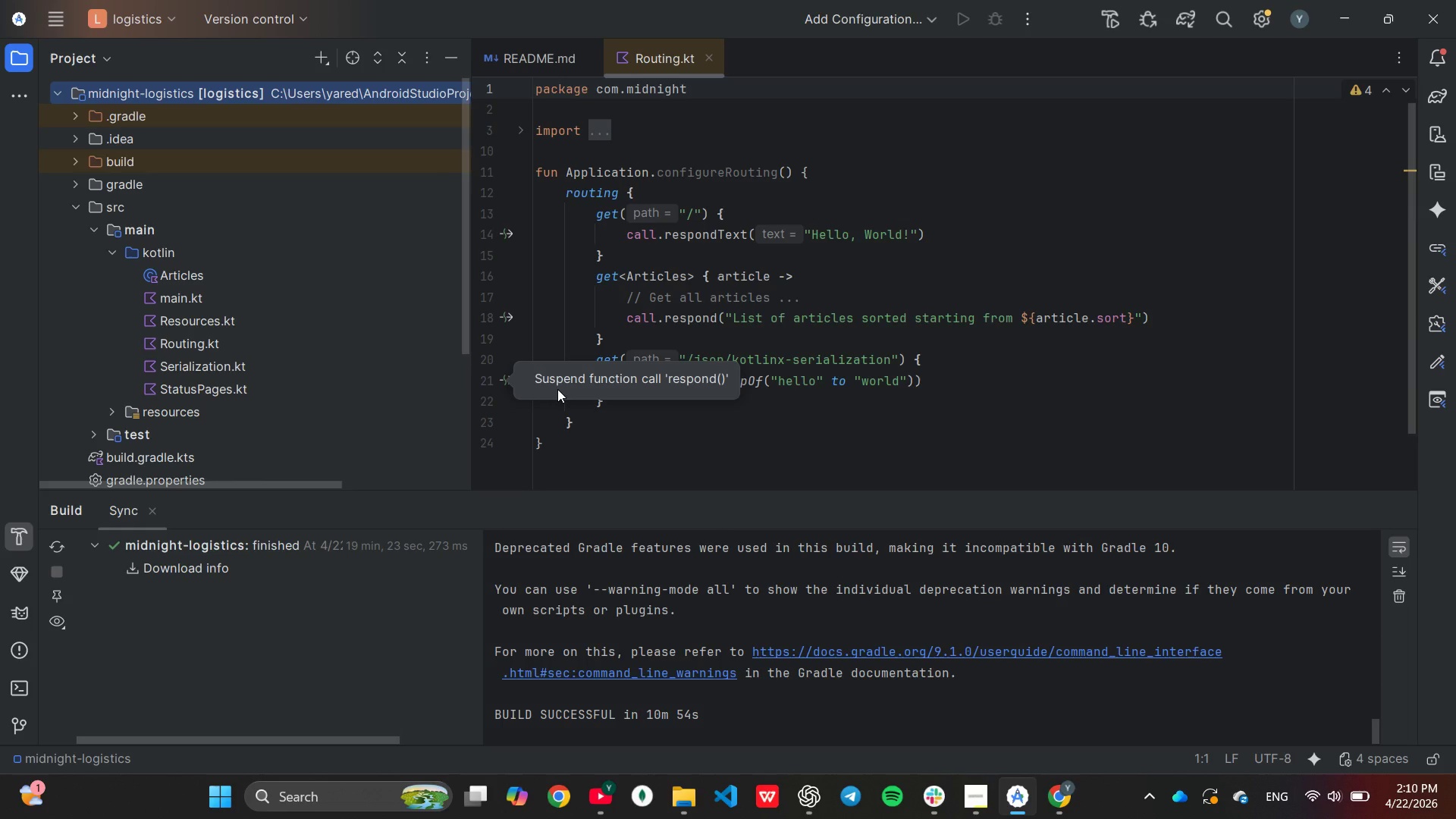 
scroll: coordinate [368, 667], scroll_direction: down, amount: 3.0
 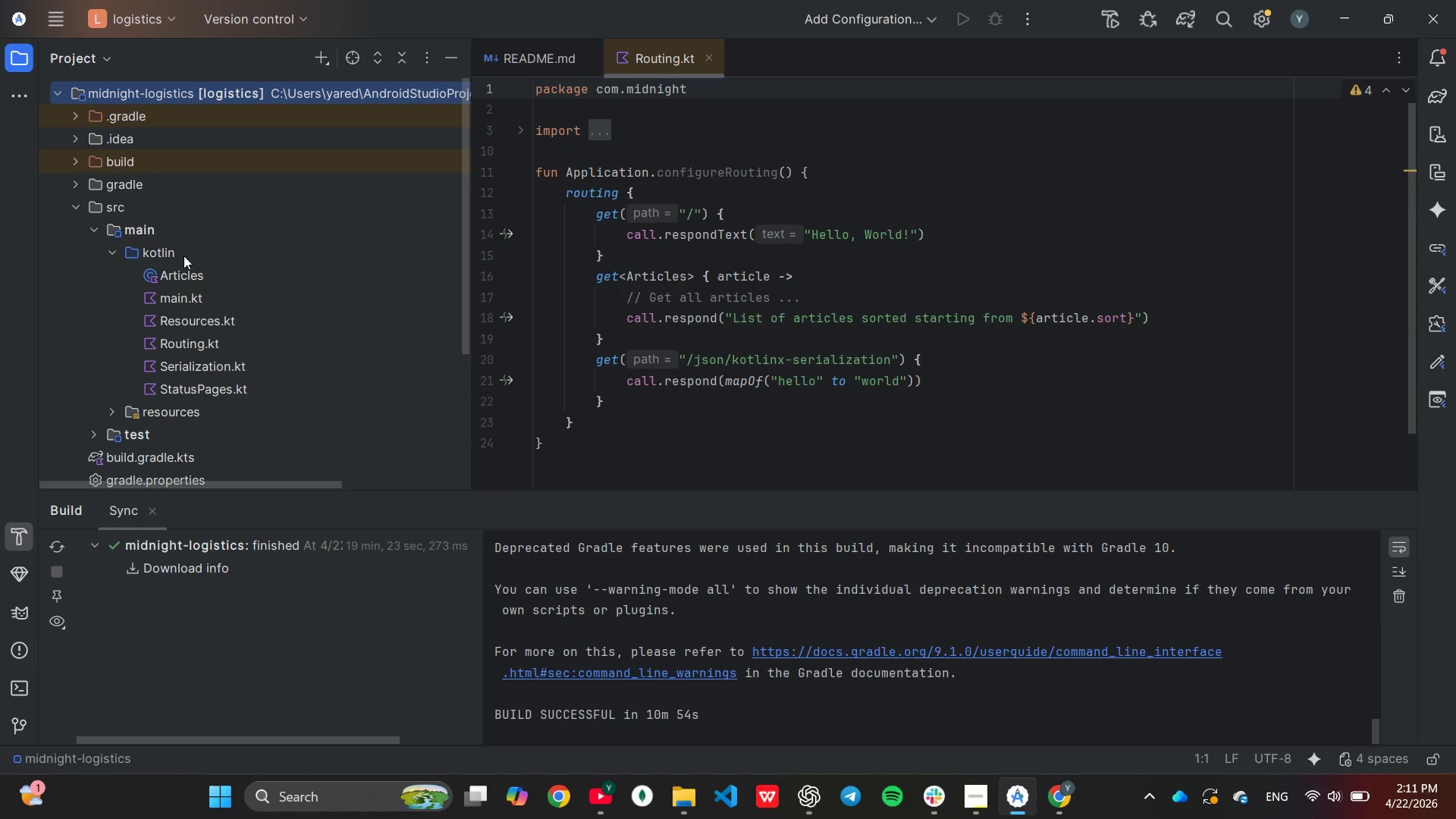 
right_click([184, 256])
 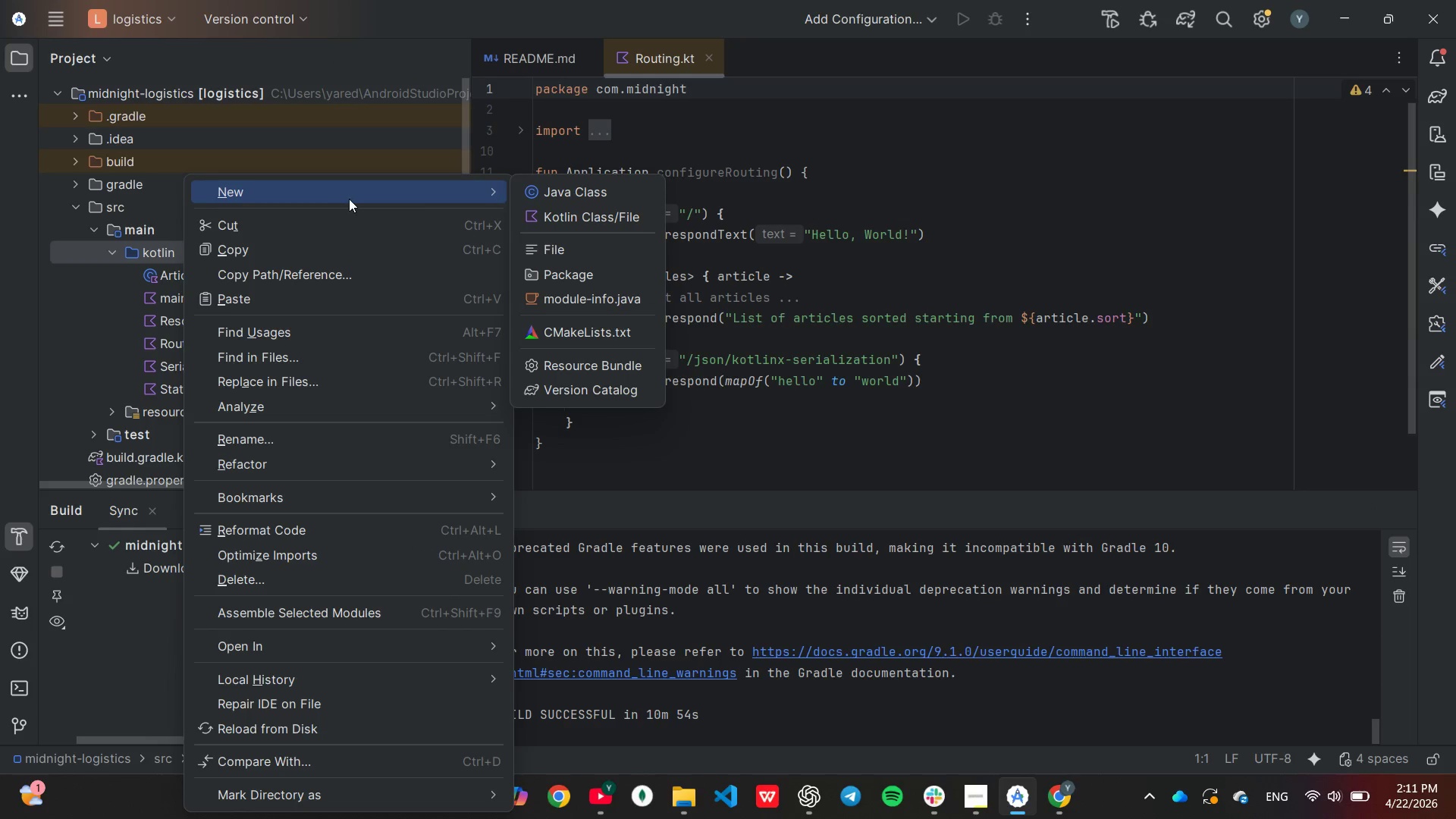 
wait(5.09)
 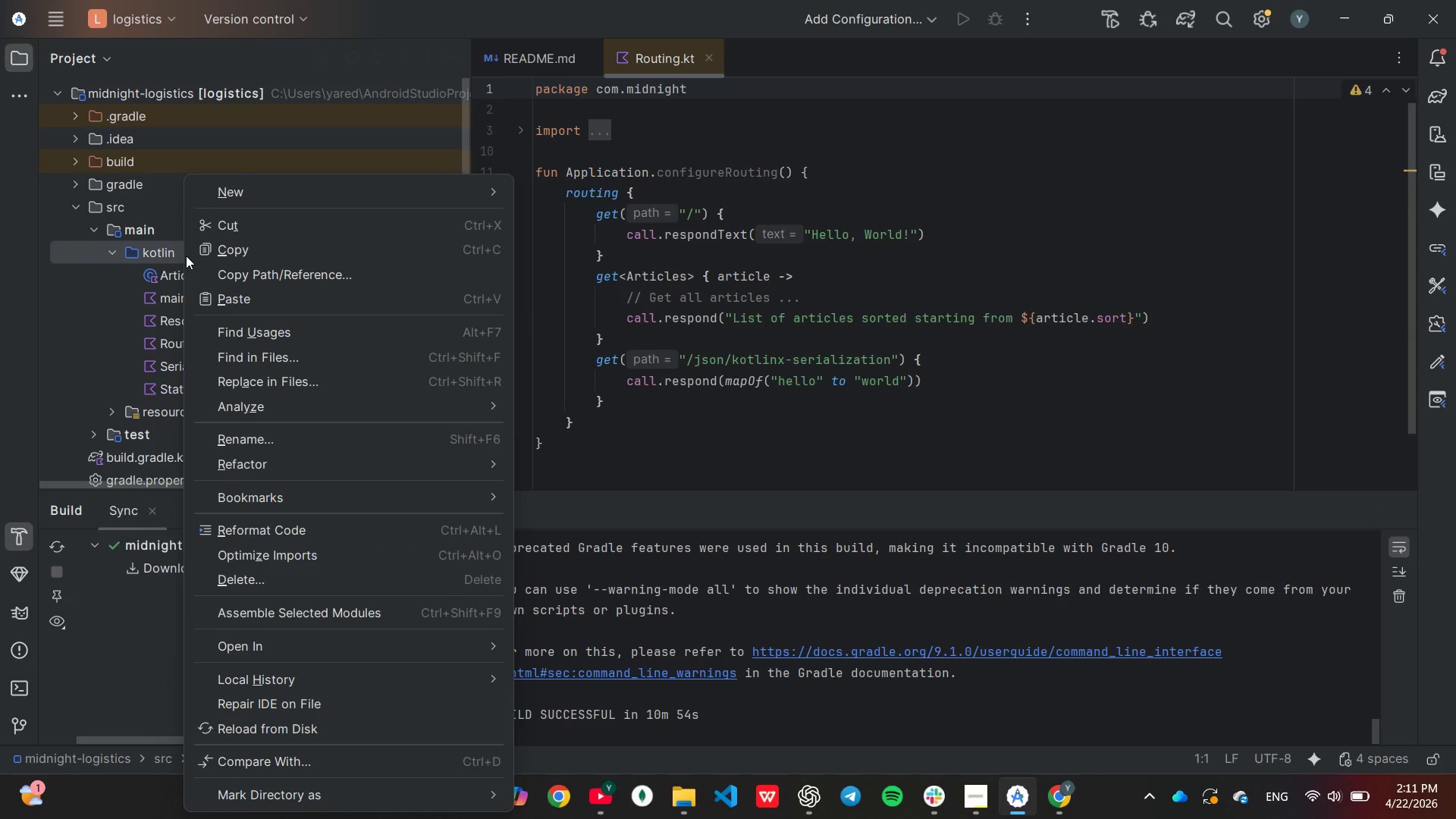 
left_click([566, 275])
 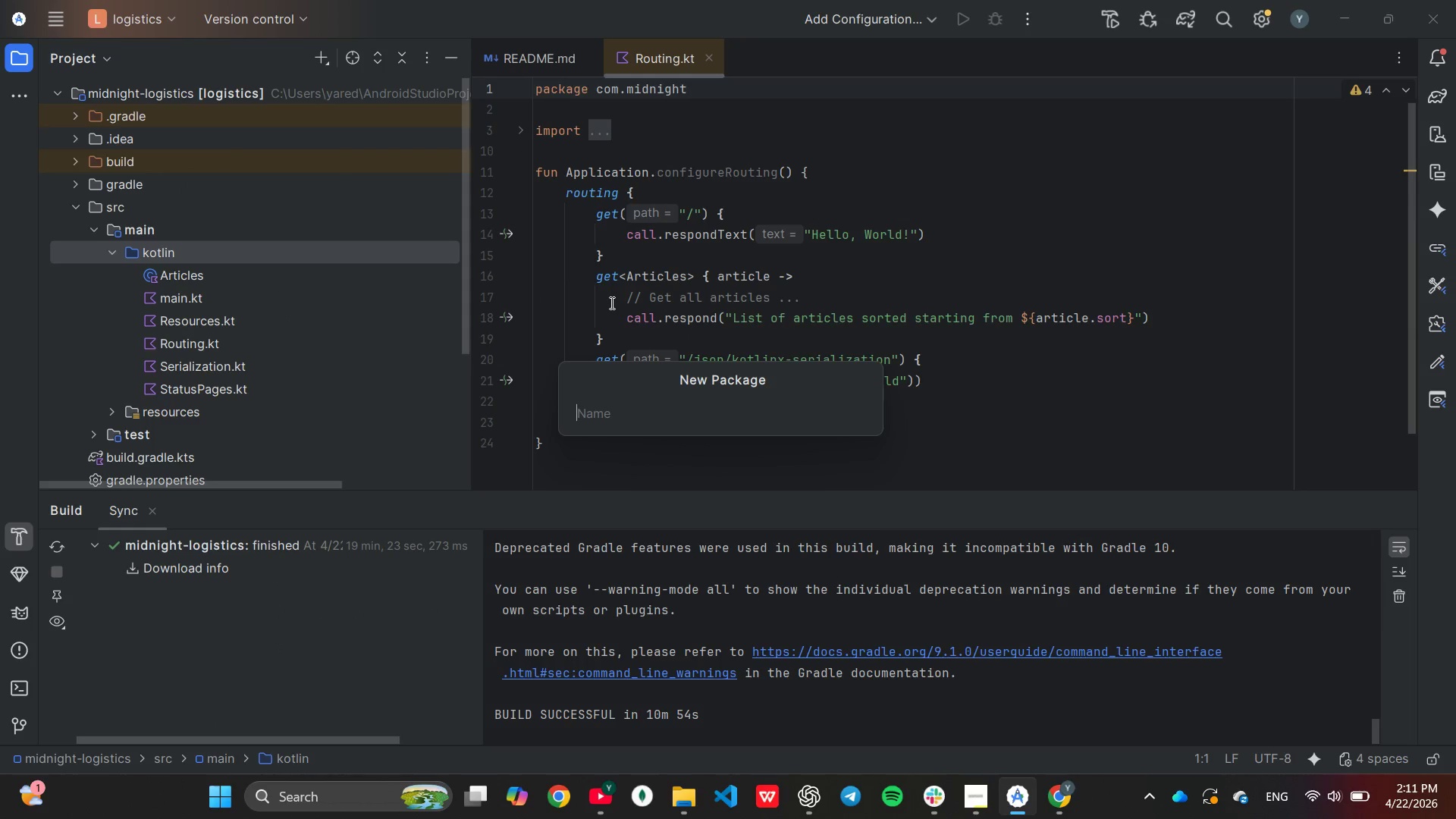 
type(com.midnight.logistics)
 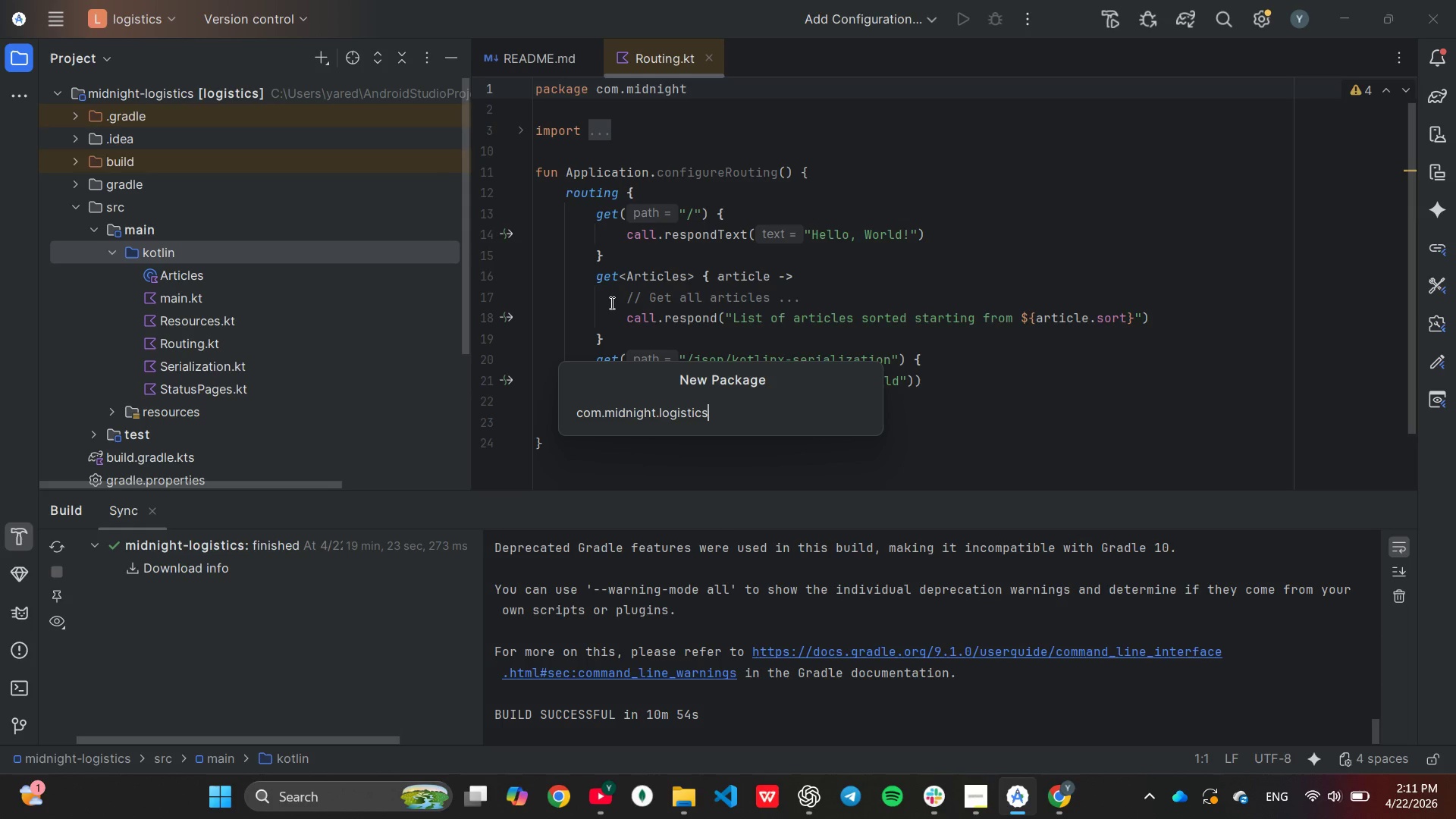 
wait(6.58)
 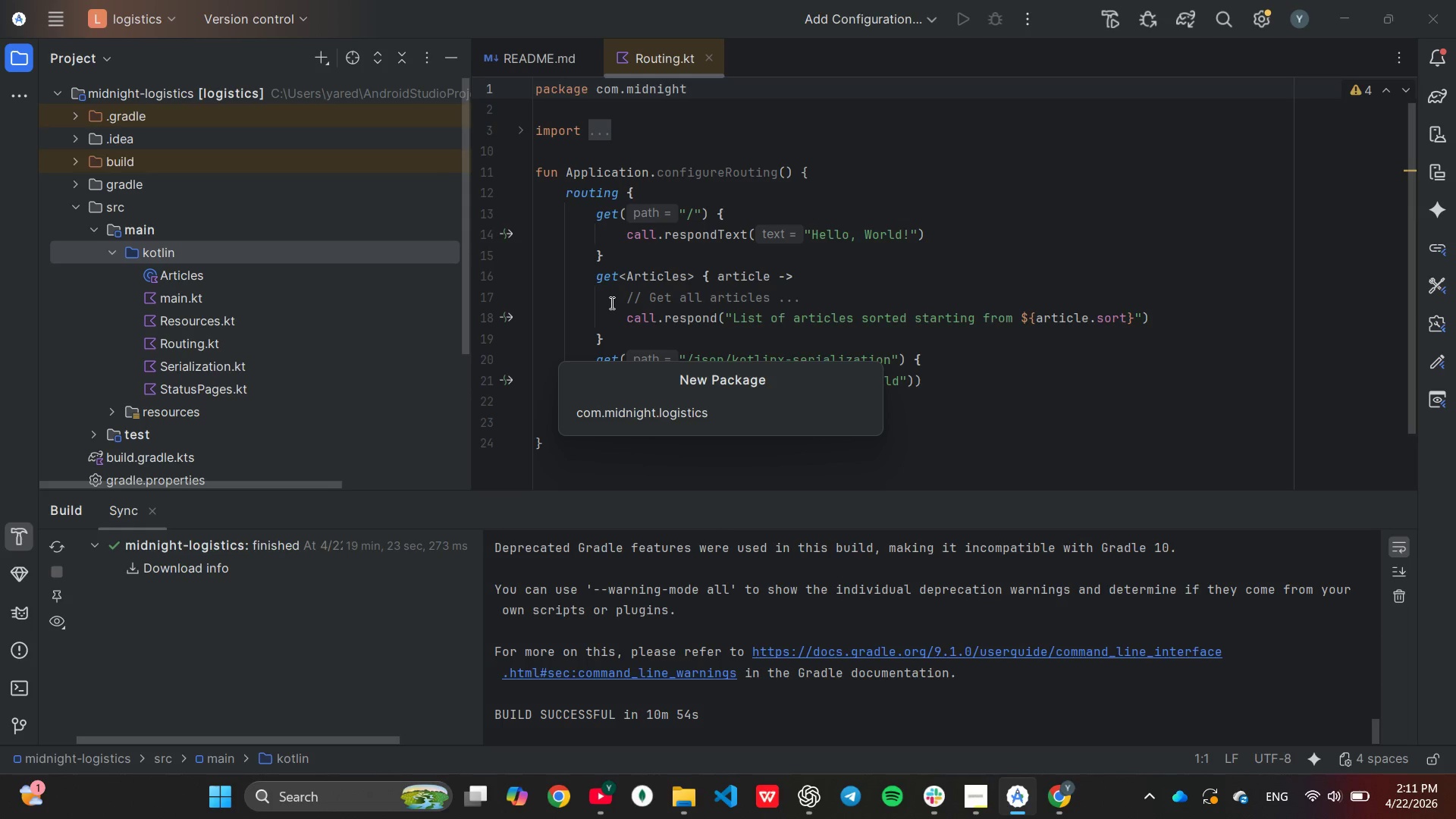 
key(Enter)
 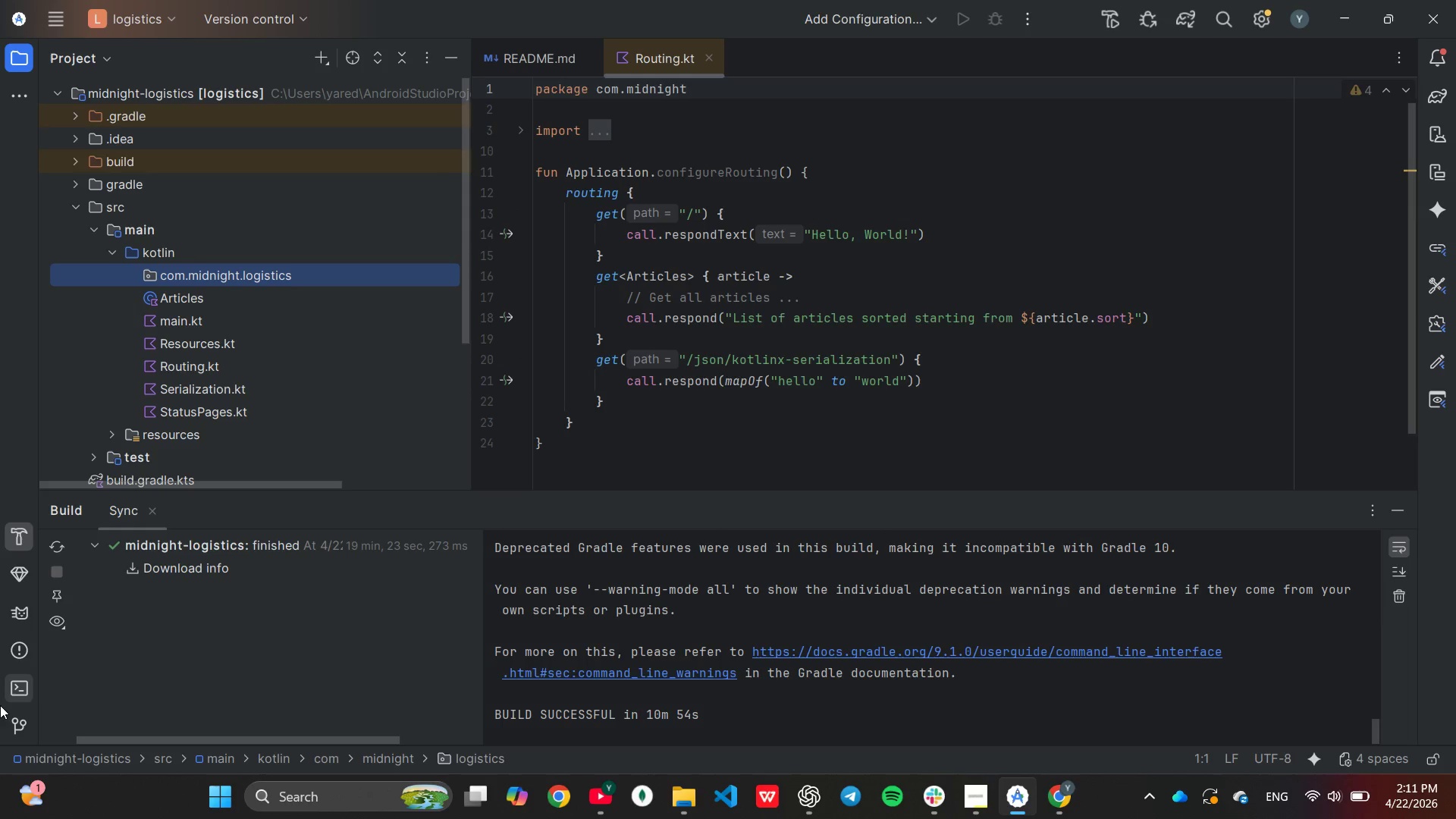 
left_click([17, 690])
 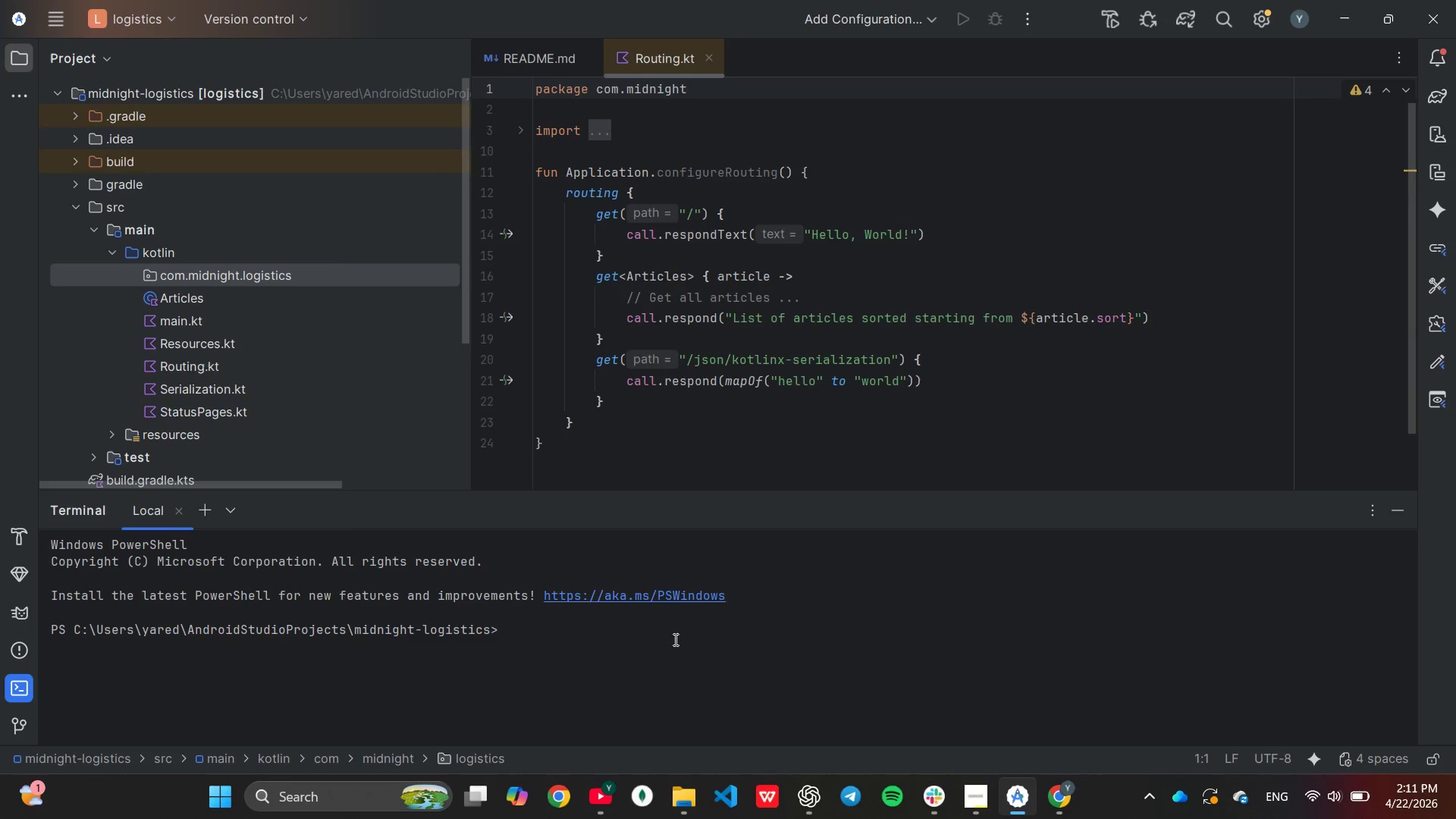 
type(cd sr)
key(Tab)
key(Tab)
type(ko)
key(Tab)
type(co)
key(Tab)
type(mi)
key(Tab)
type(l)
key(Tab)
 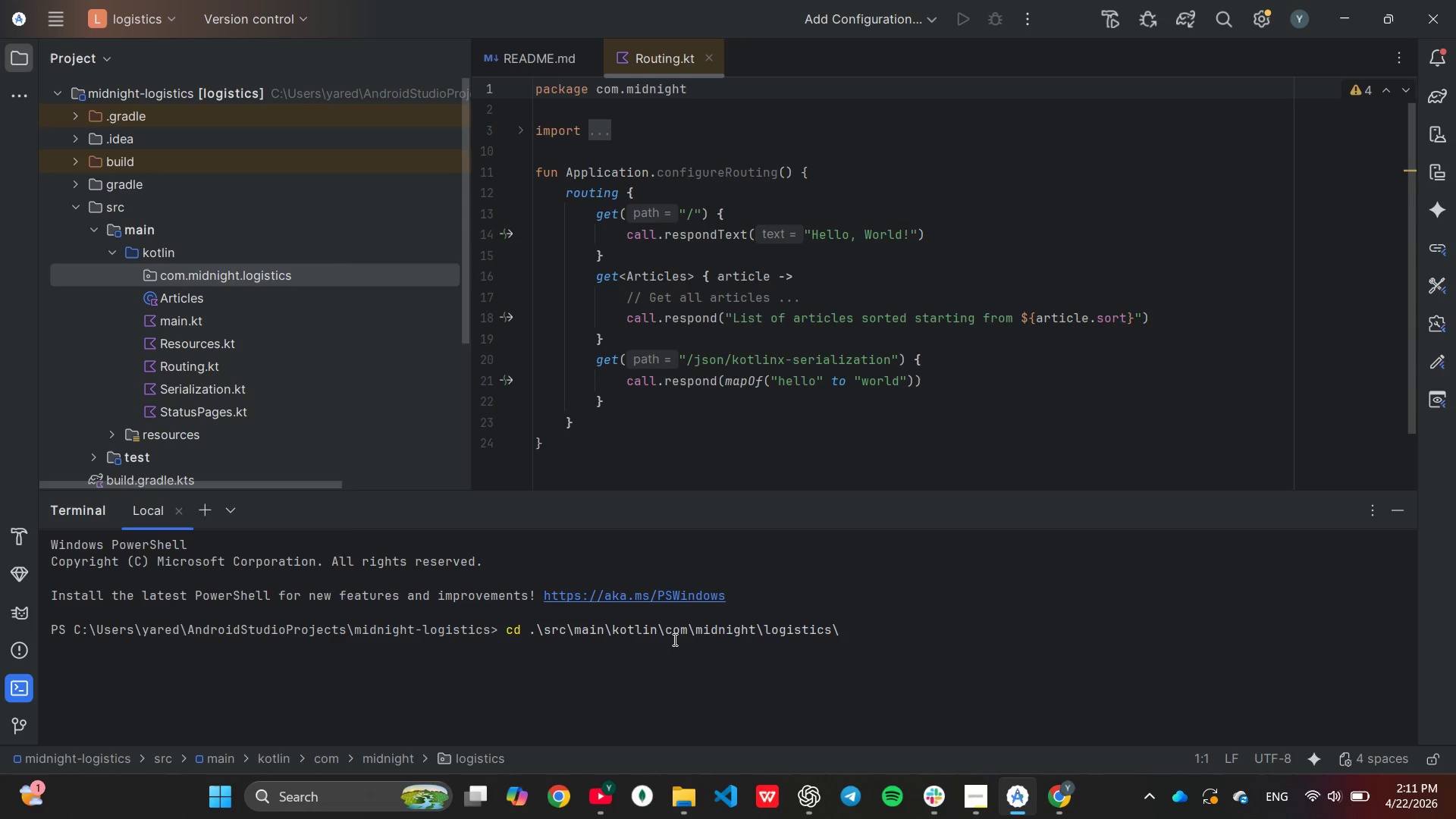 
key(Enter)
 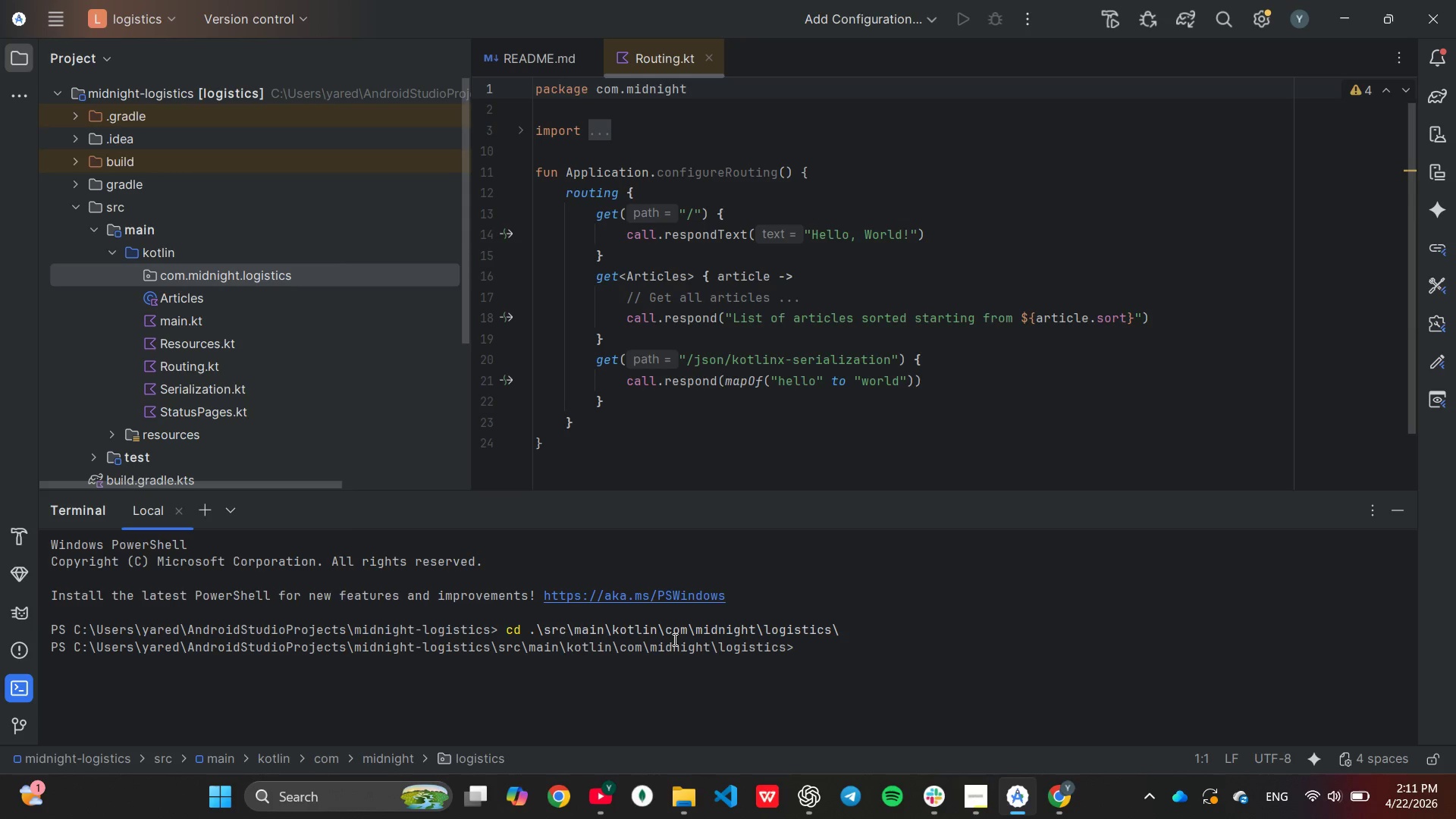 
type(mkdir )
 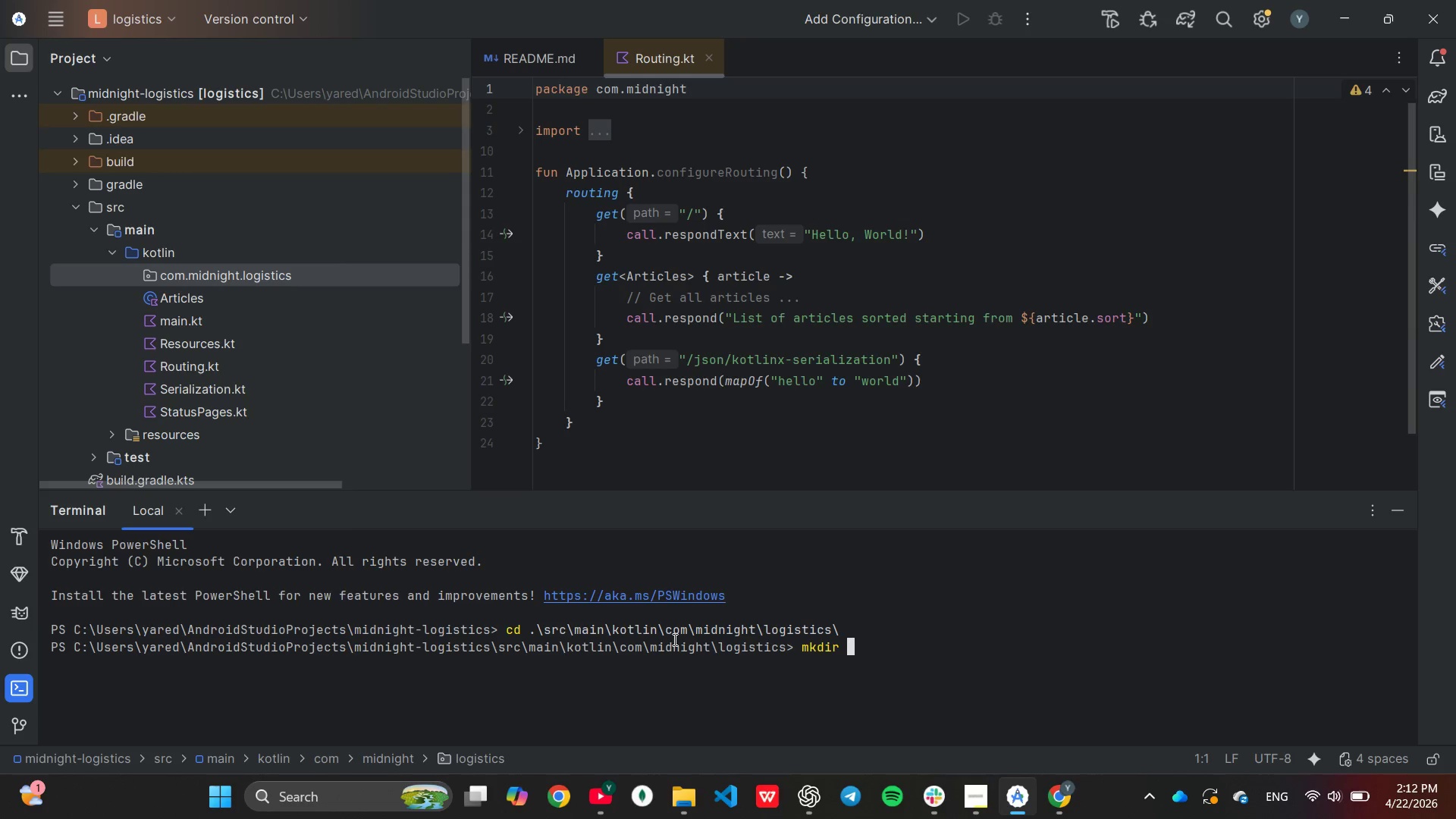 
wait(22.3)
 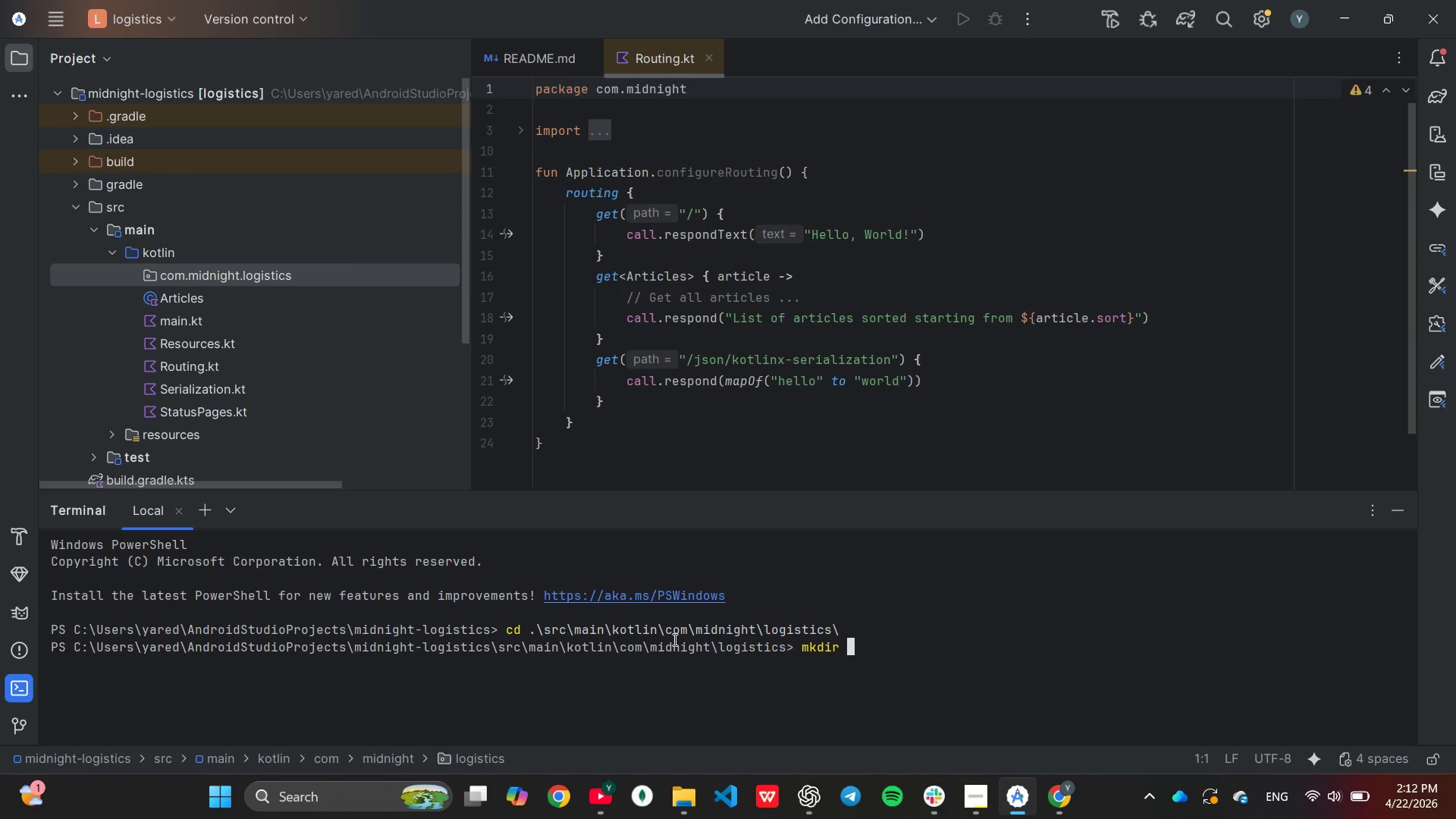 
type(plugins, domain, logic)
 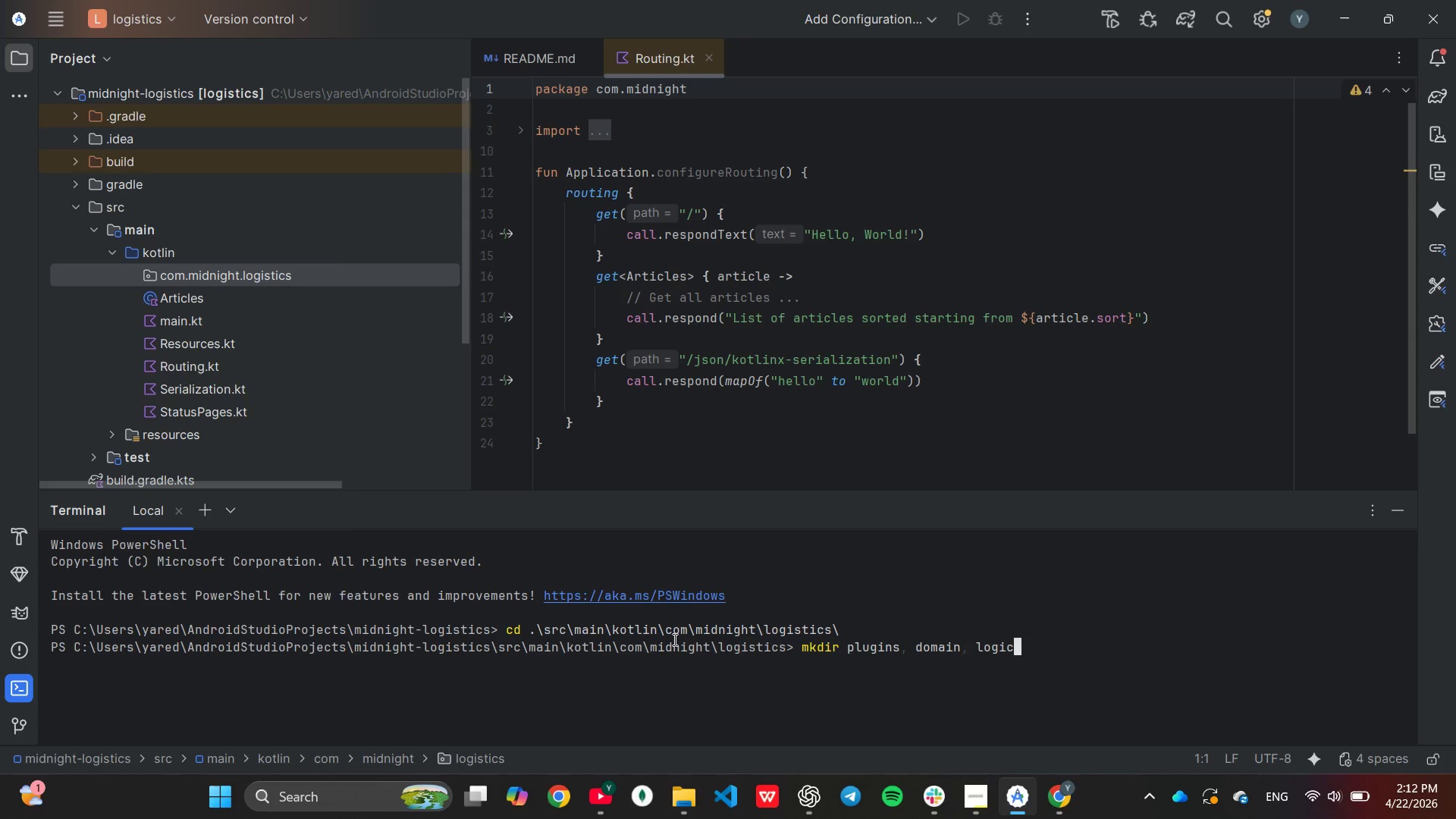 
key(Enter)
 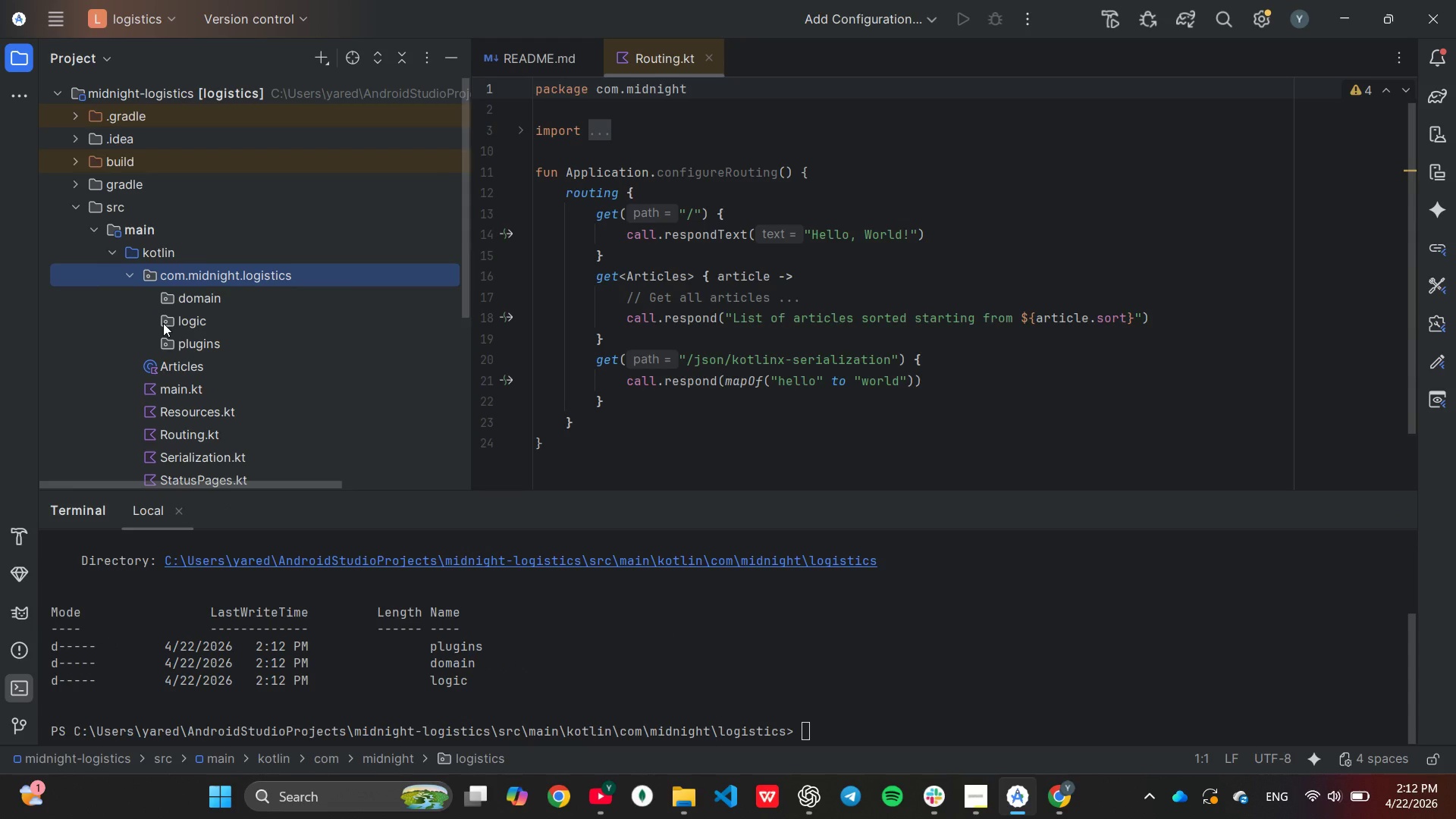 
wait(5.42)
 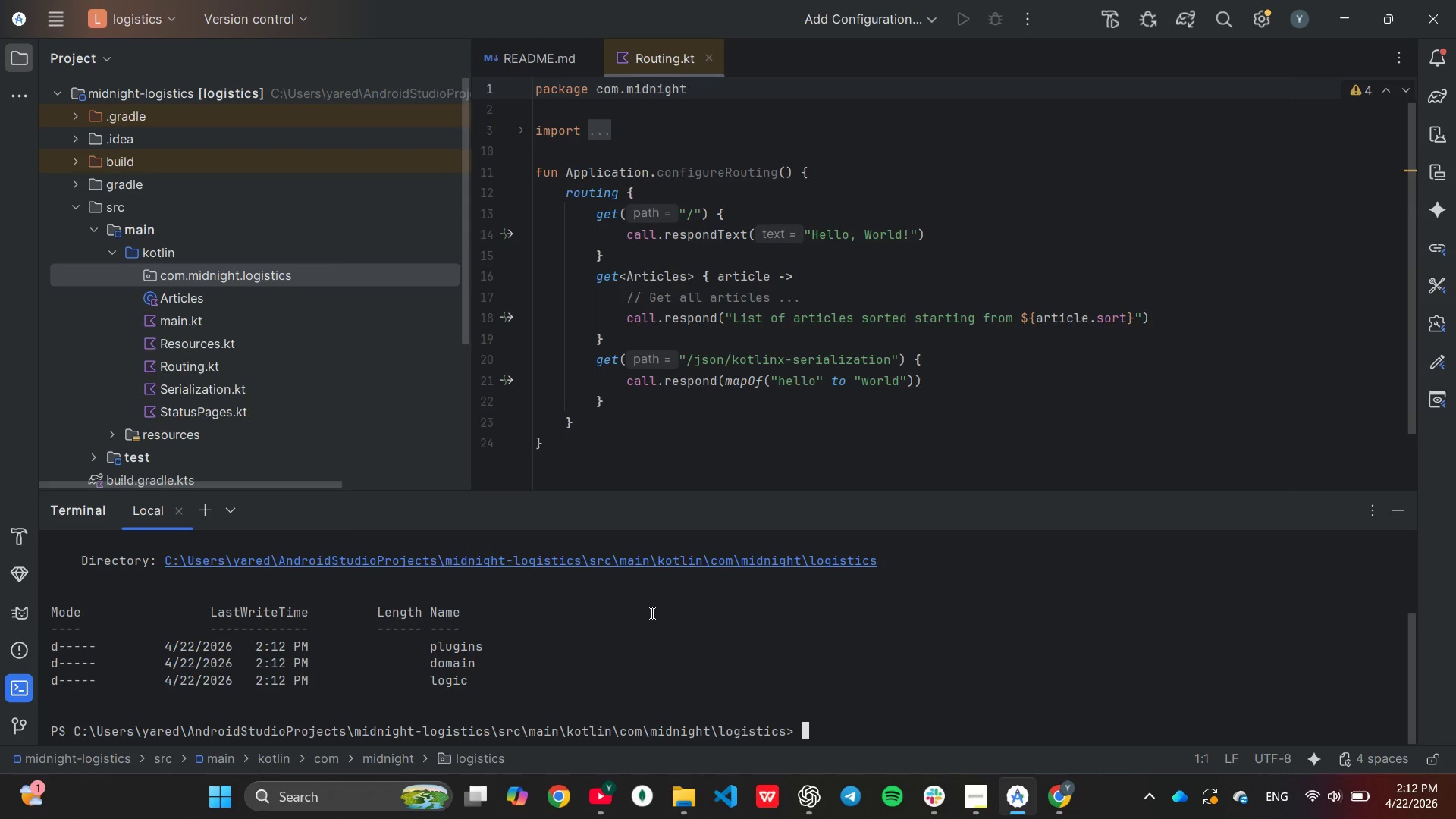 
scroll: coordinate [154, 343], scroll_direction: down, amount: 1.0
 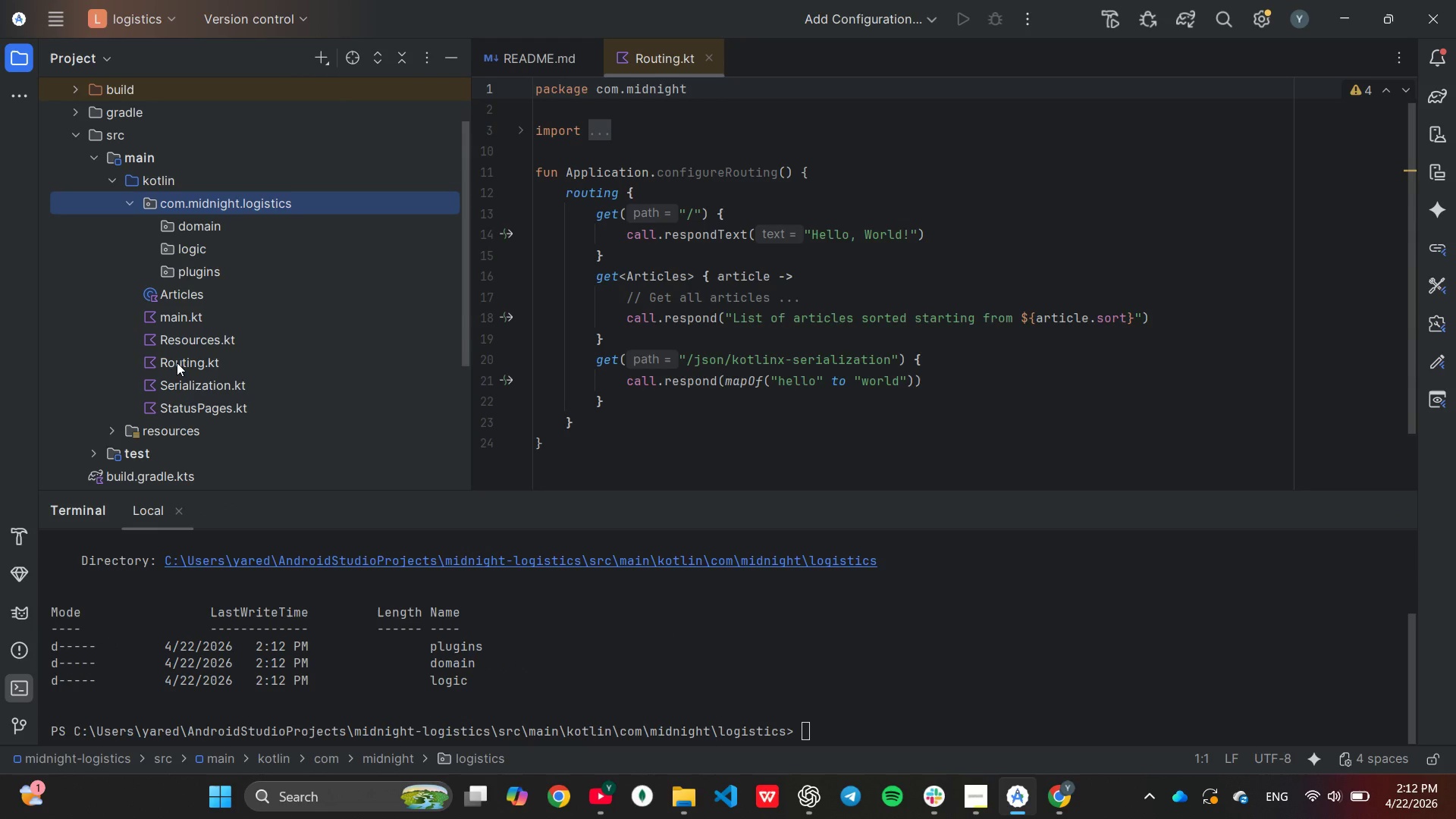 
left_click_drag(start_coordinate=[177, 362], to_coordinate=[179, 263])
 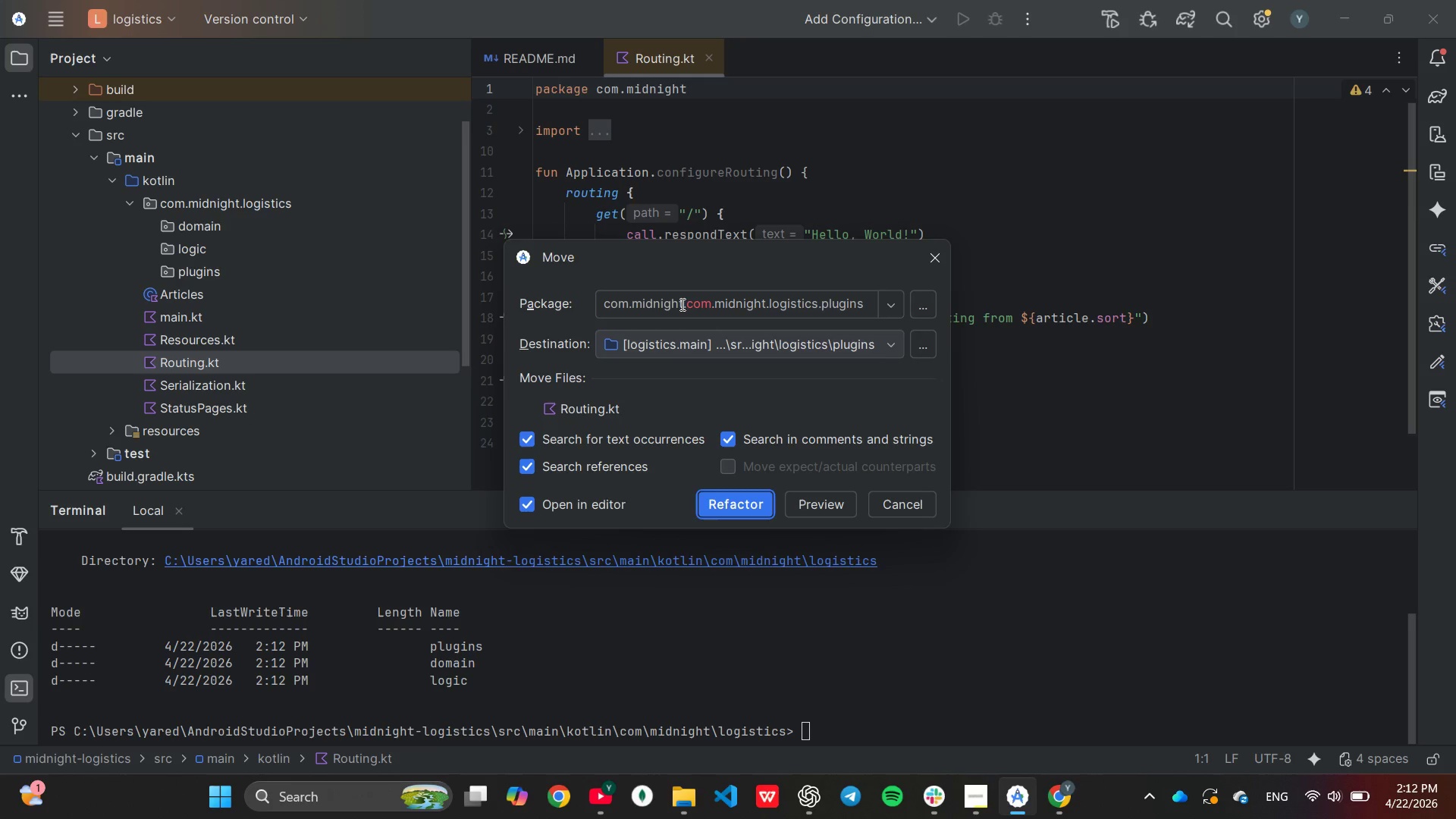 
wait(6.7)
 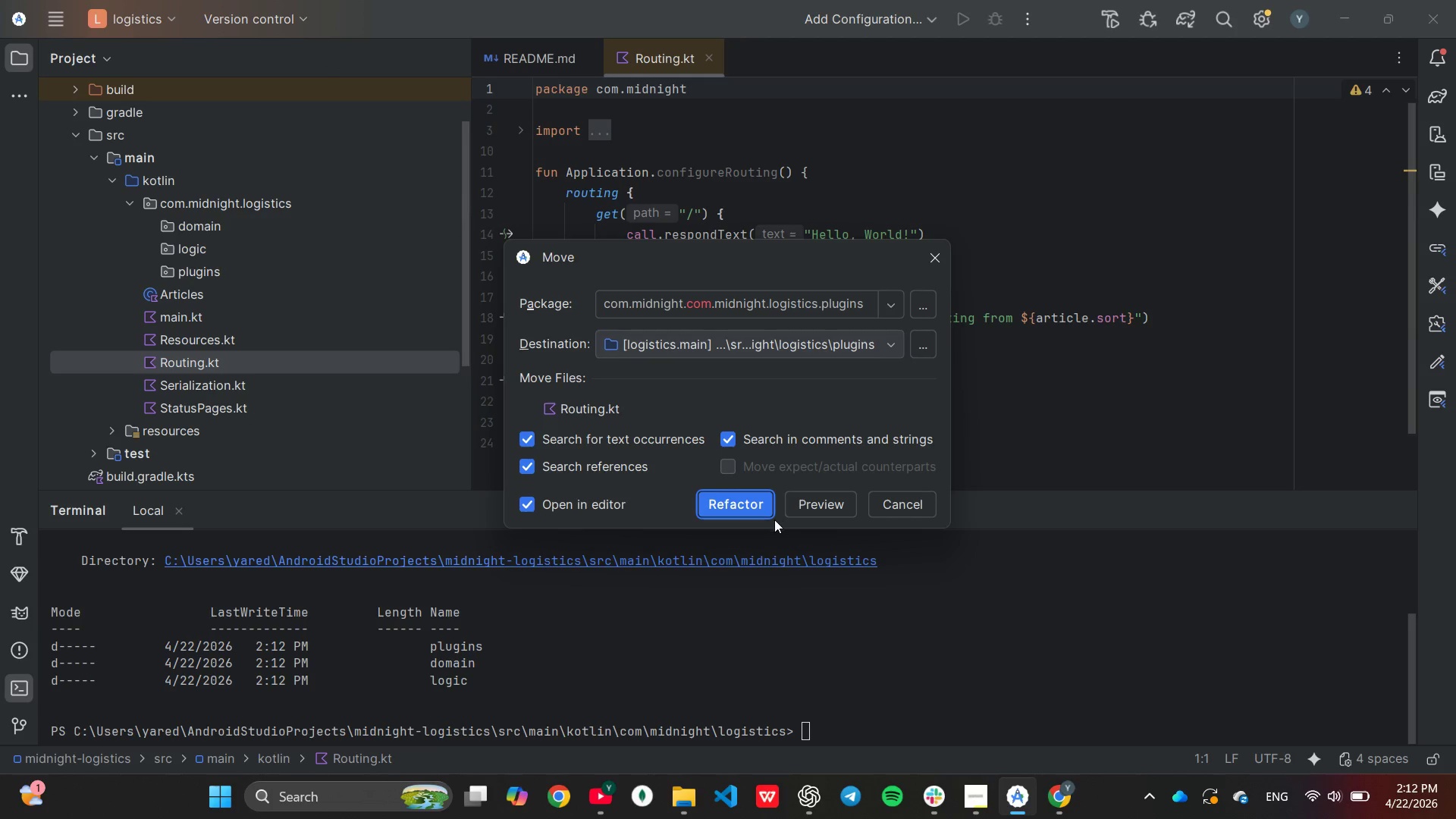 
key(ArrowRight)
 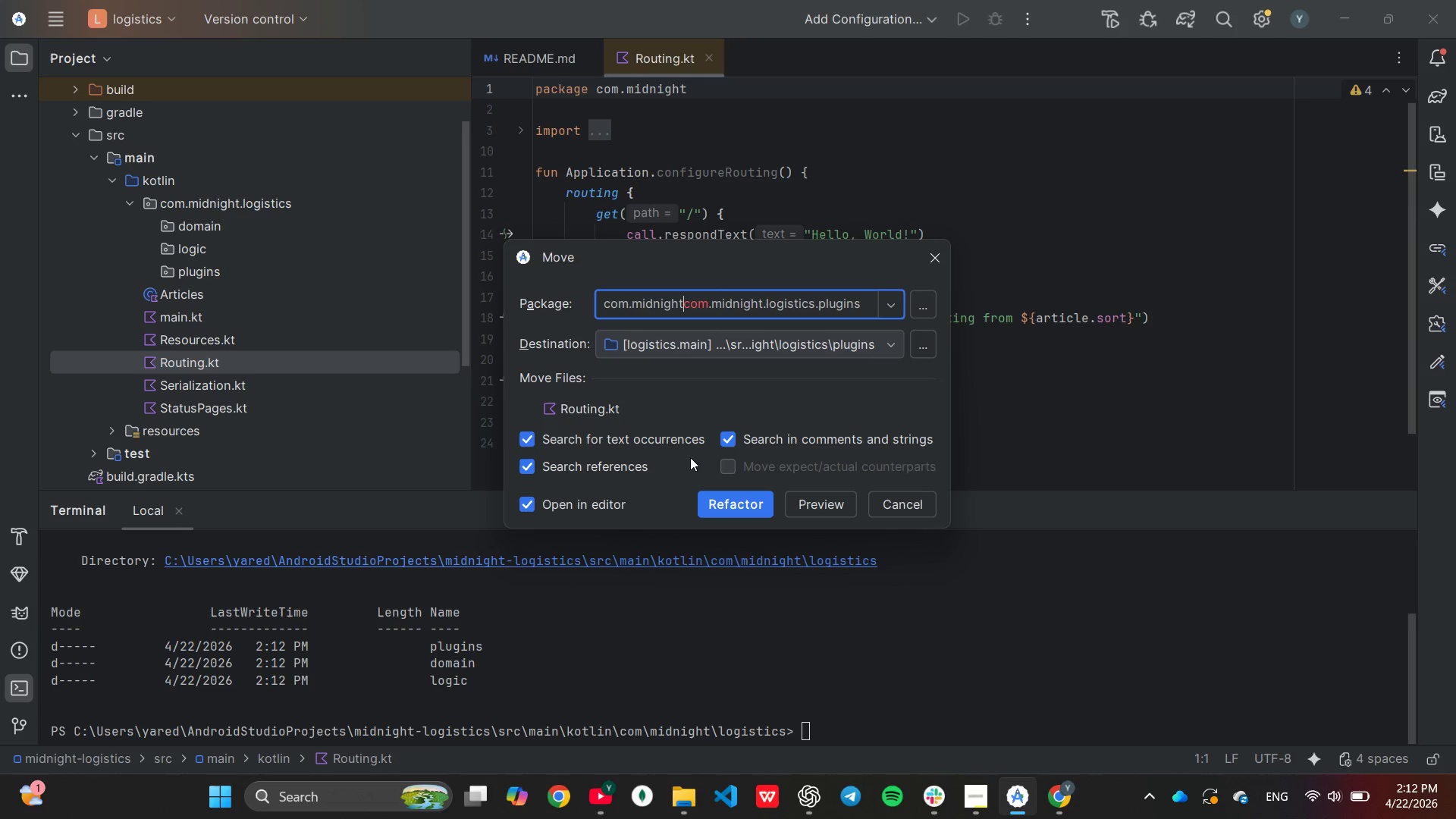 
hold_key(key=Backspace, duration=0.83)
 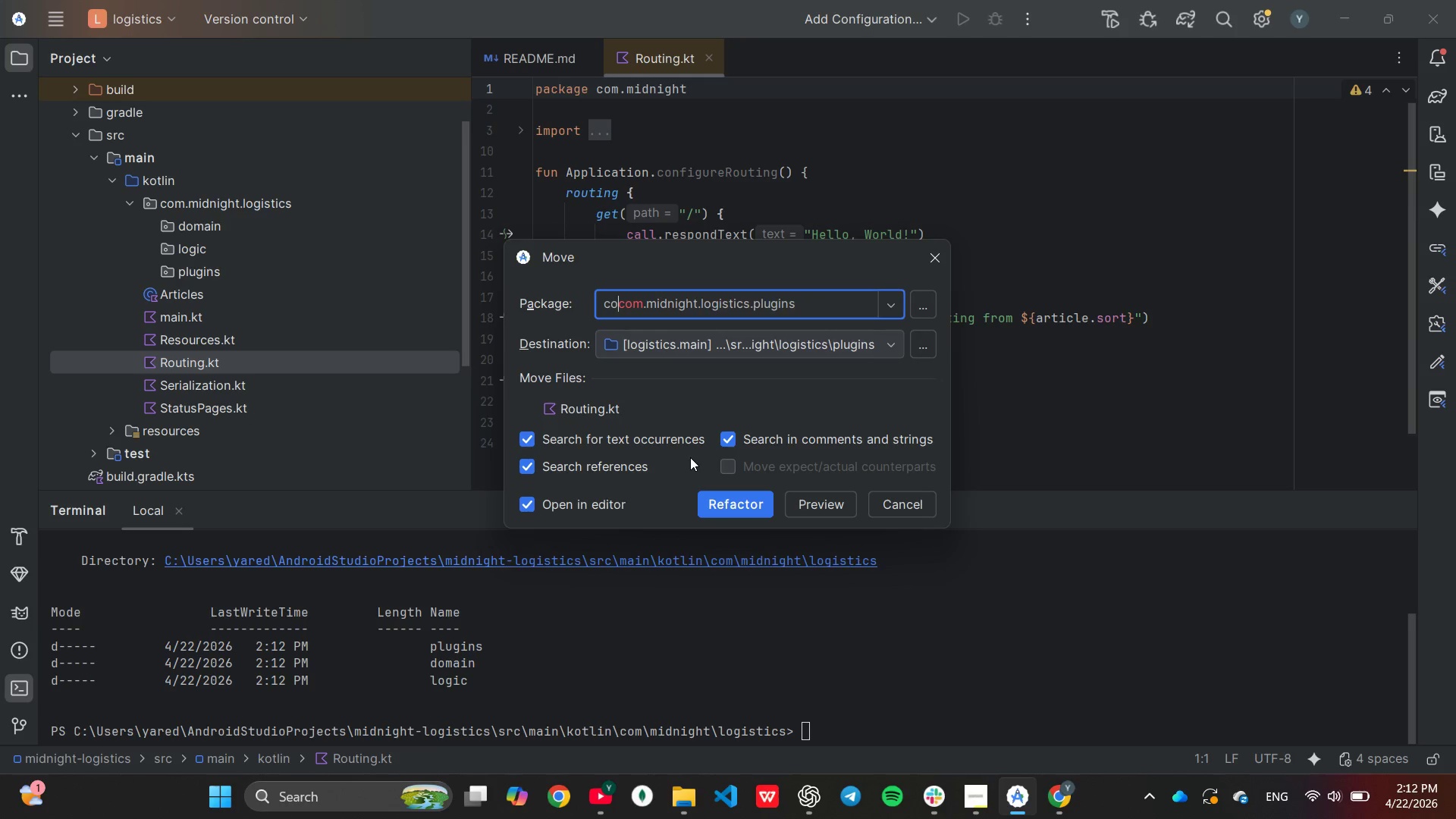 
key(Backspace)
 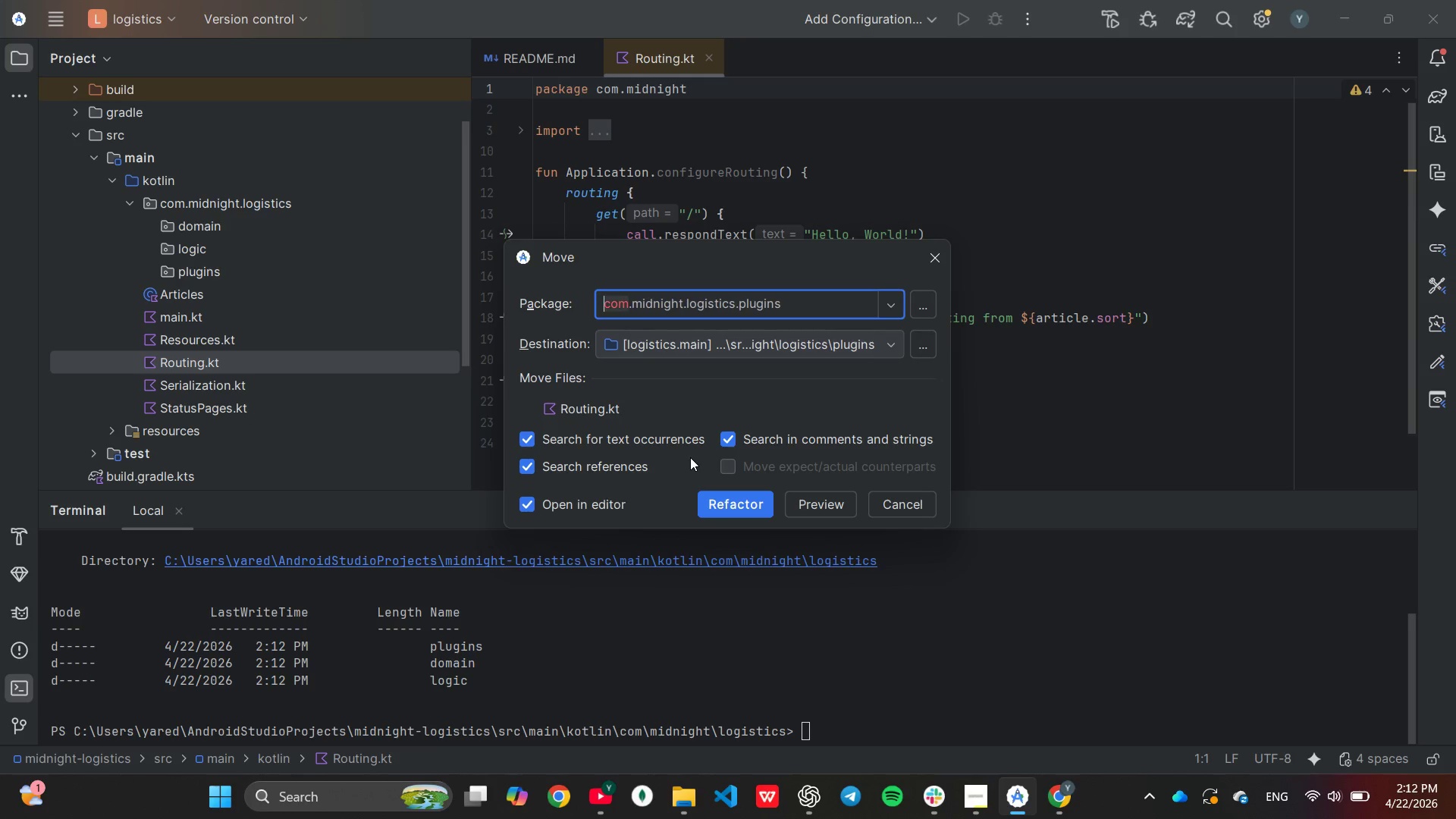 
key(Backspace)
 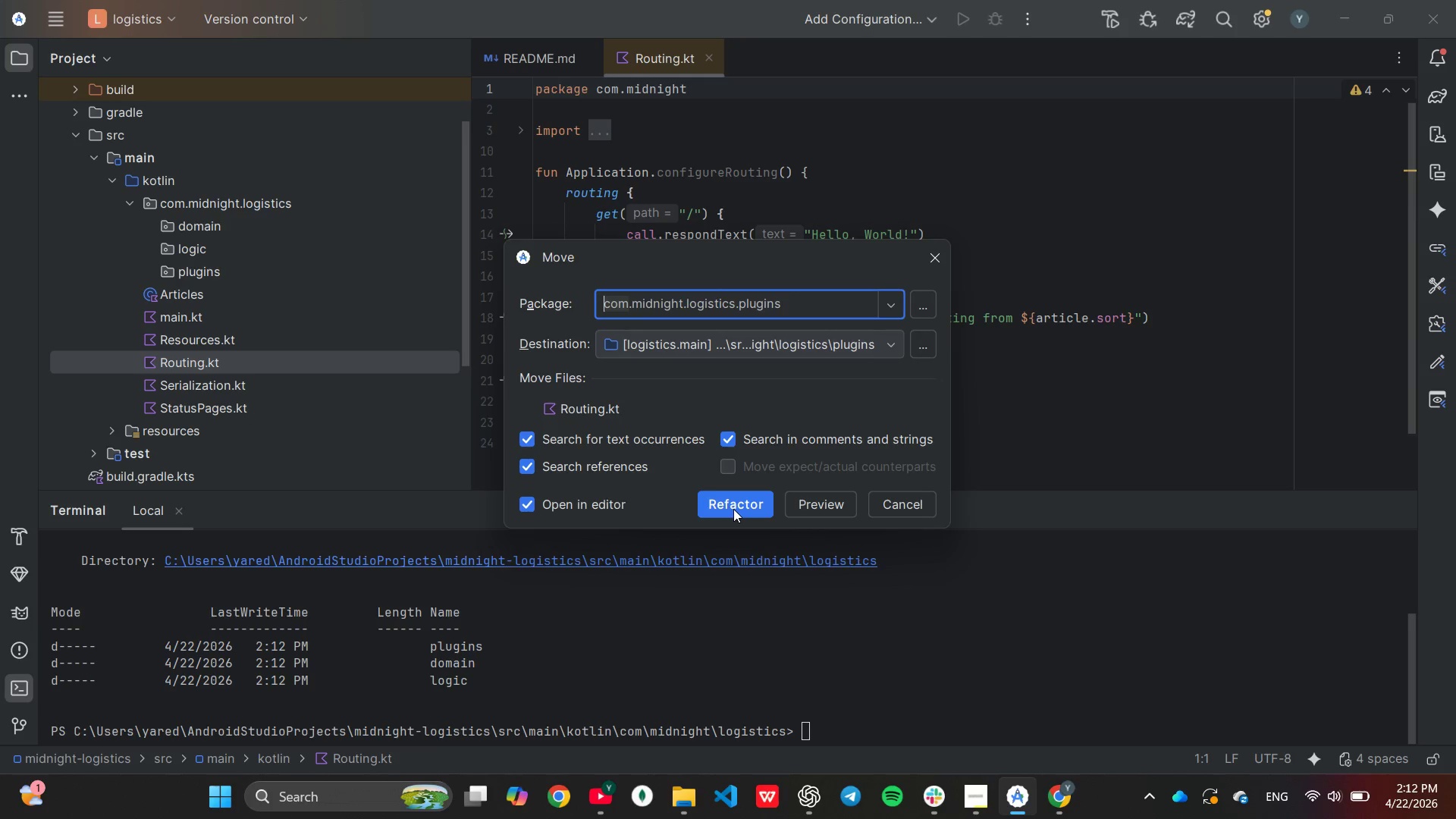 
left_click([733, 509])
 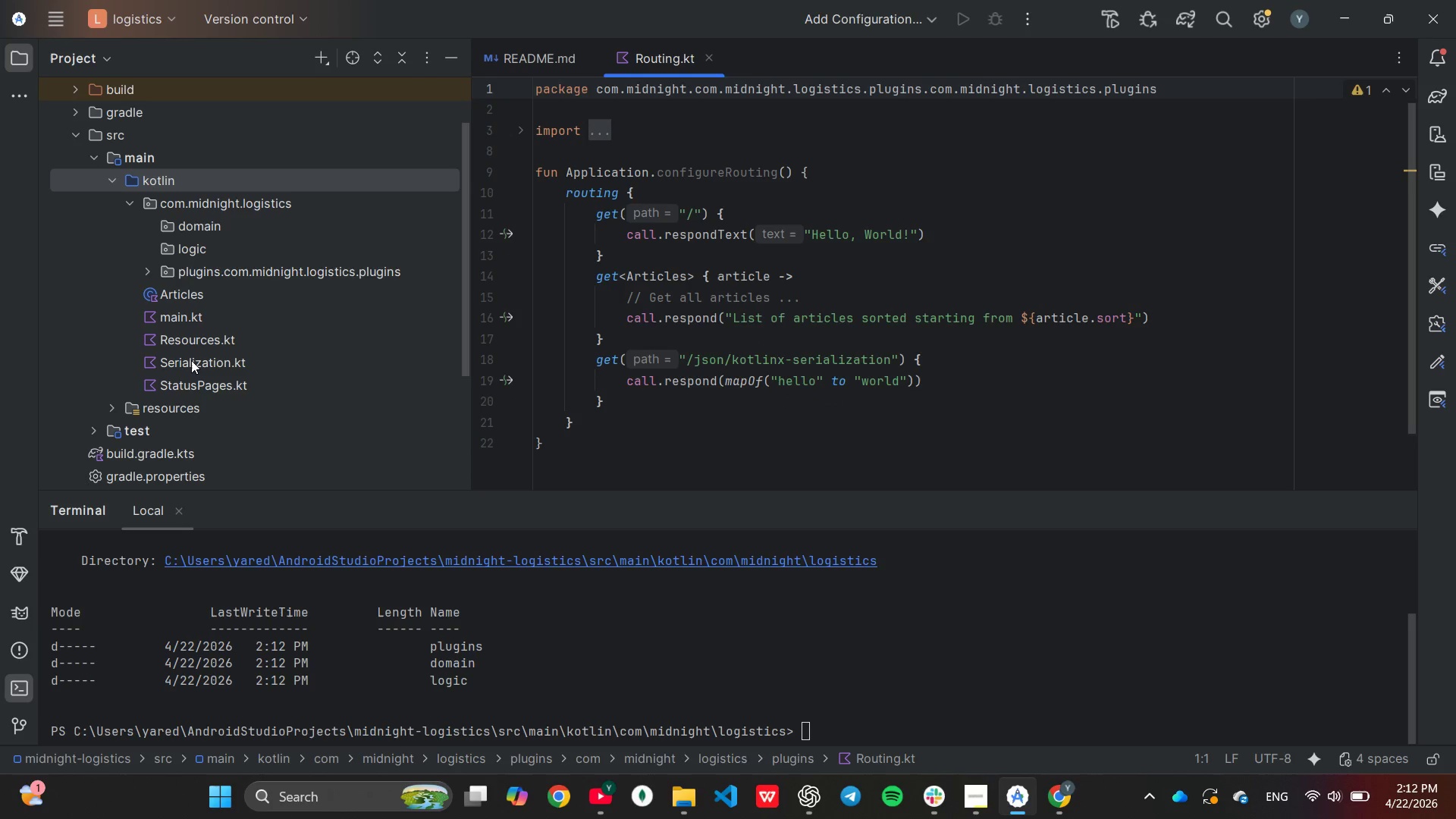 
wait(5.23)
 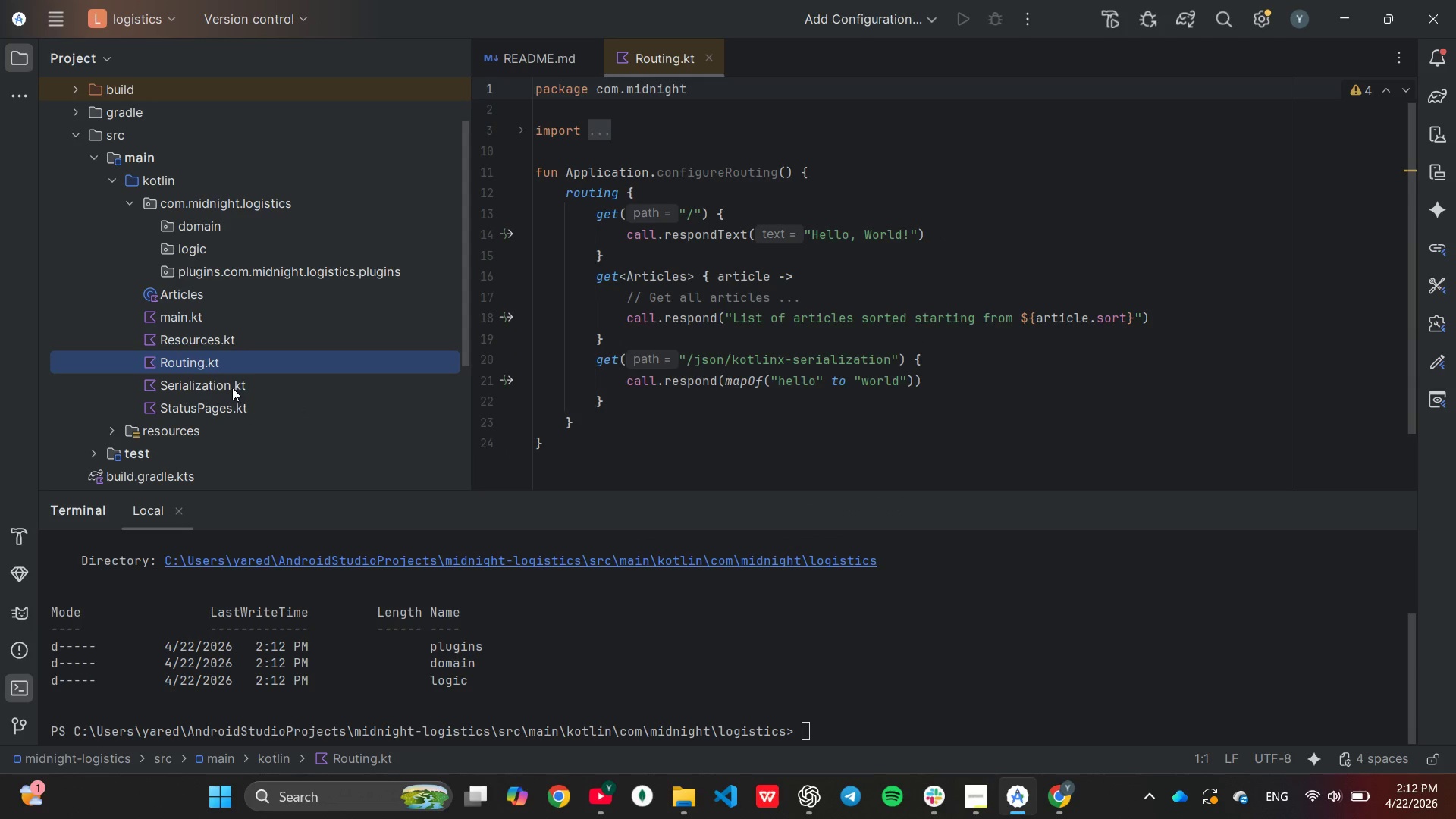 
left_click([191, 360])
 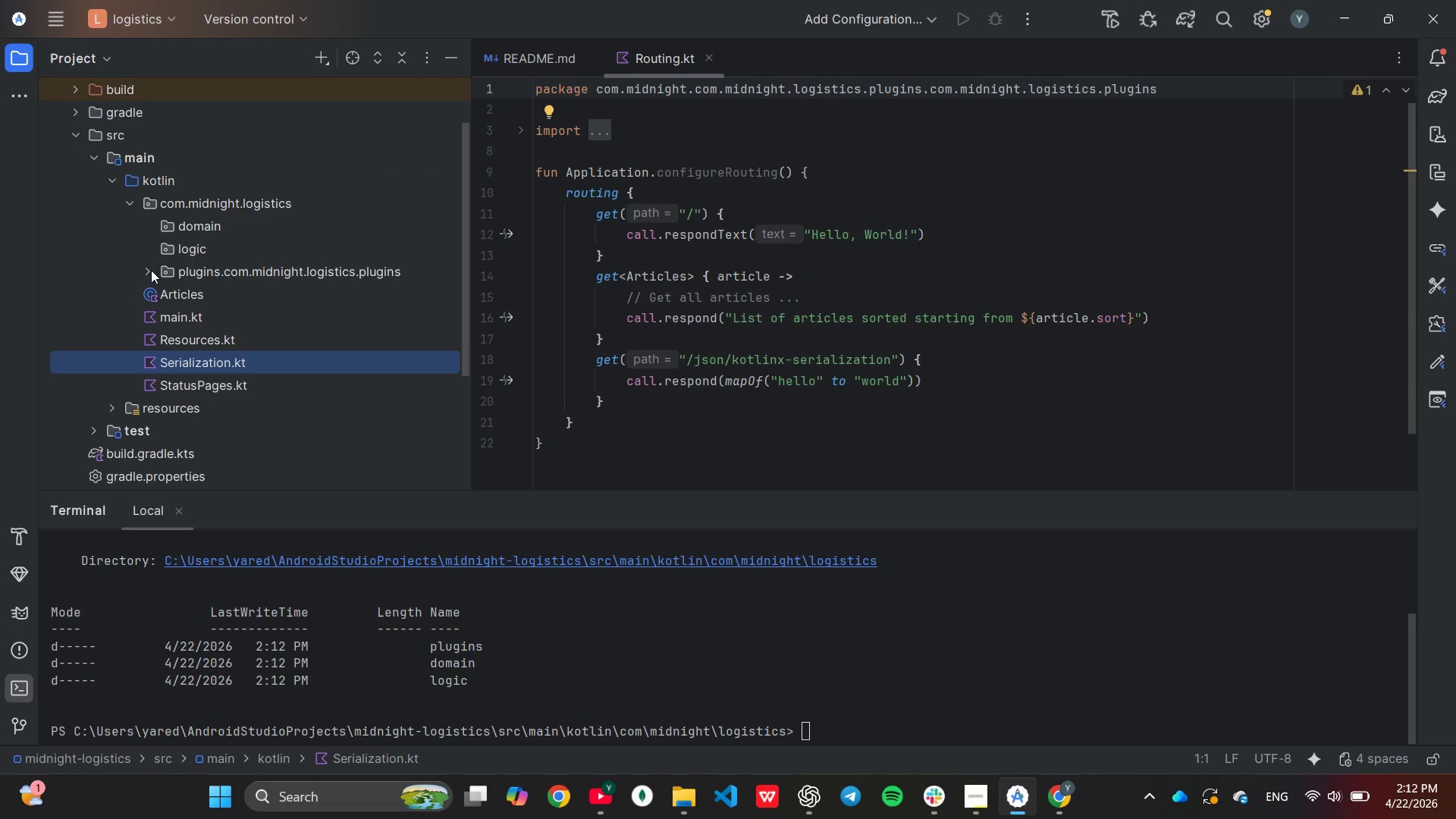 
left_click([150, 272])
 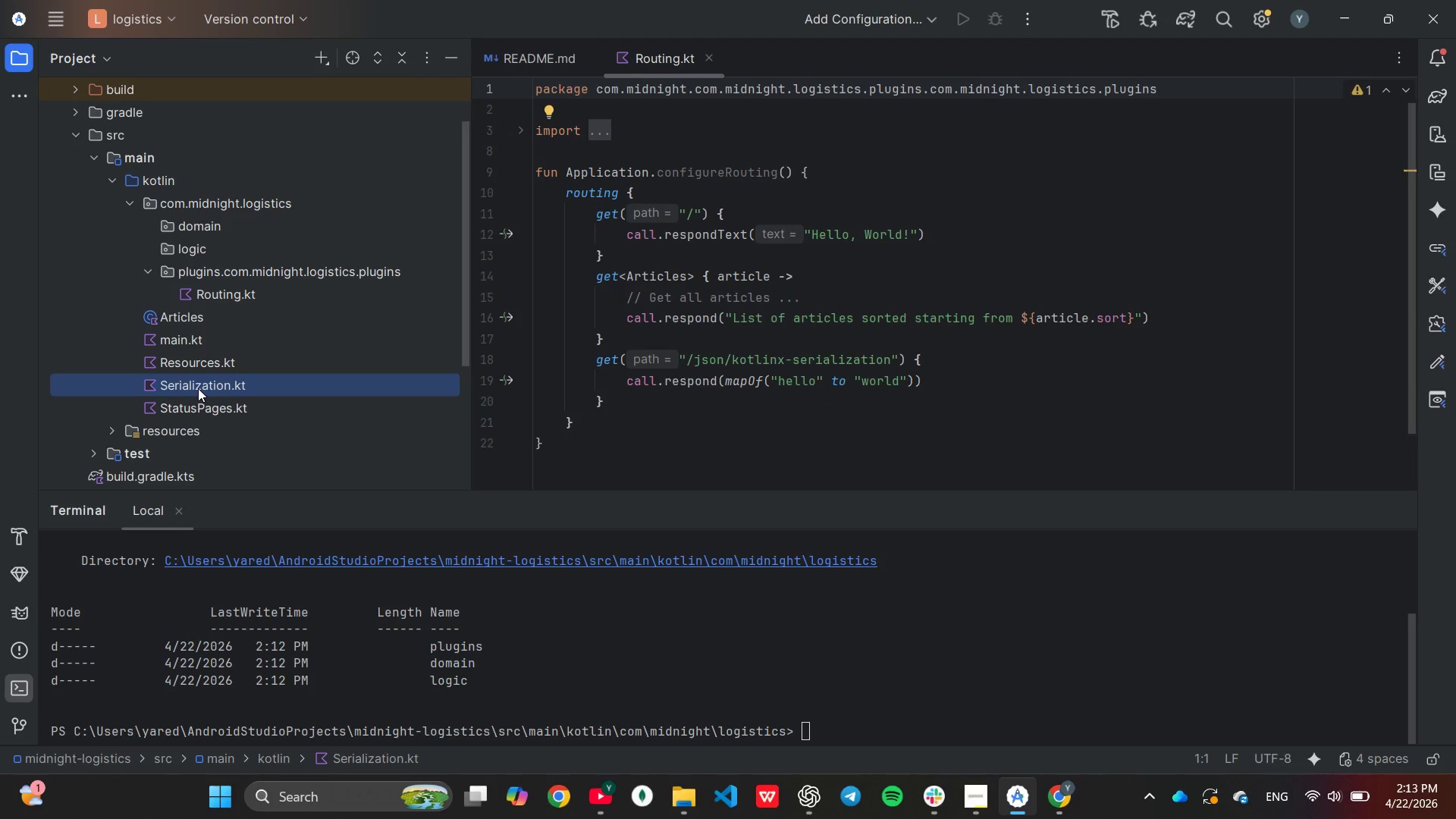 
left_click_drag(start_coordinate=[198, 382], to_coordinate=[209, 283])
 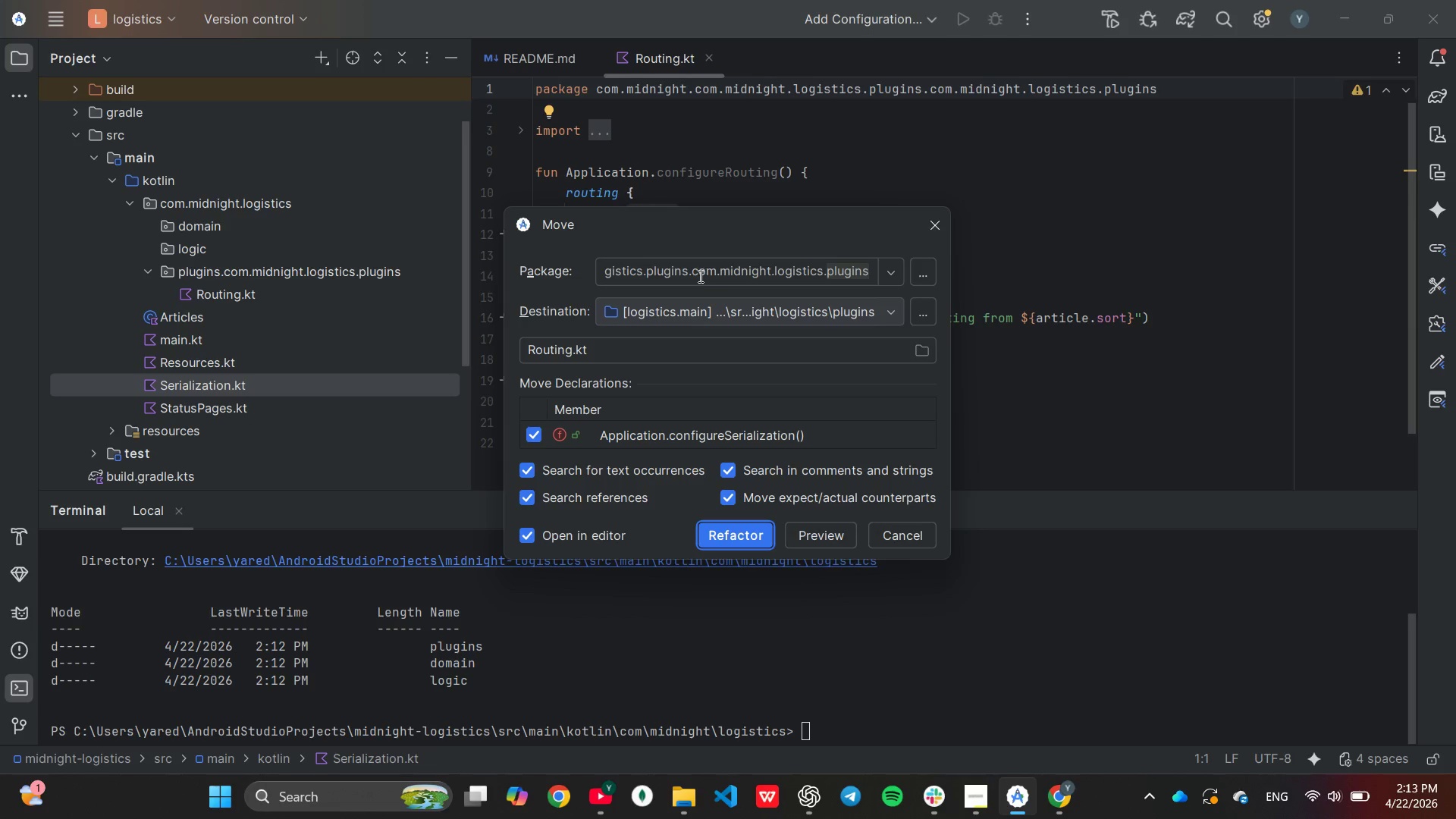 
wait(5.89)
 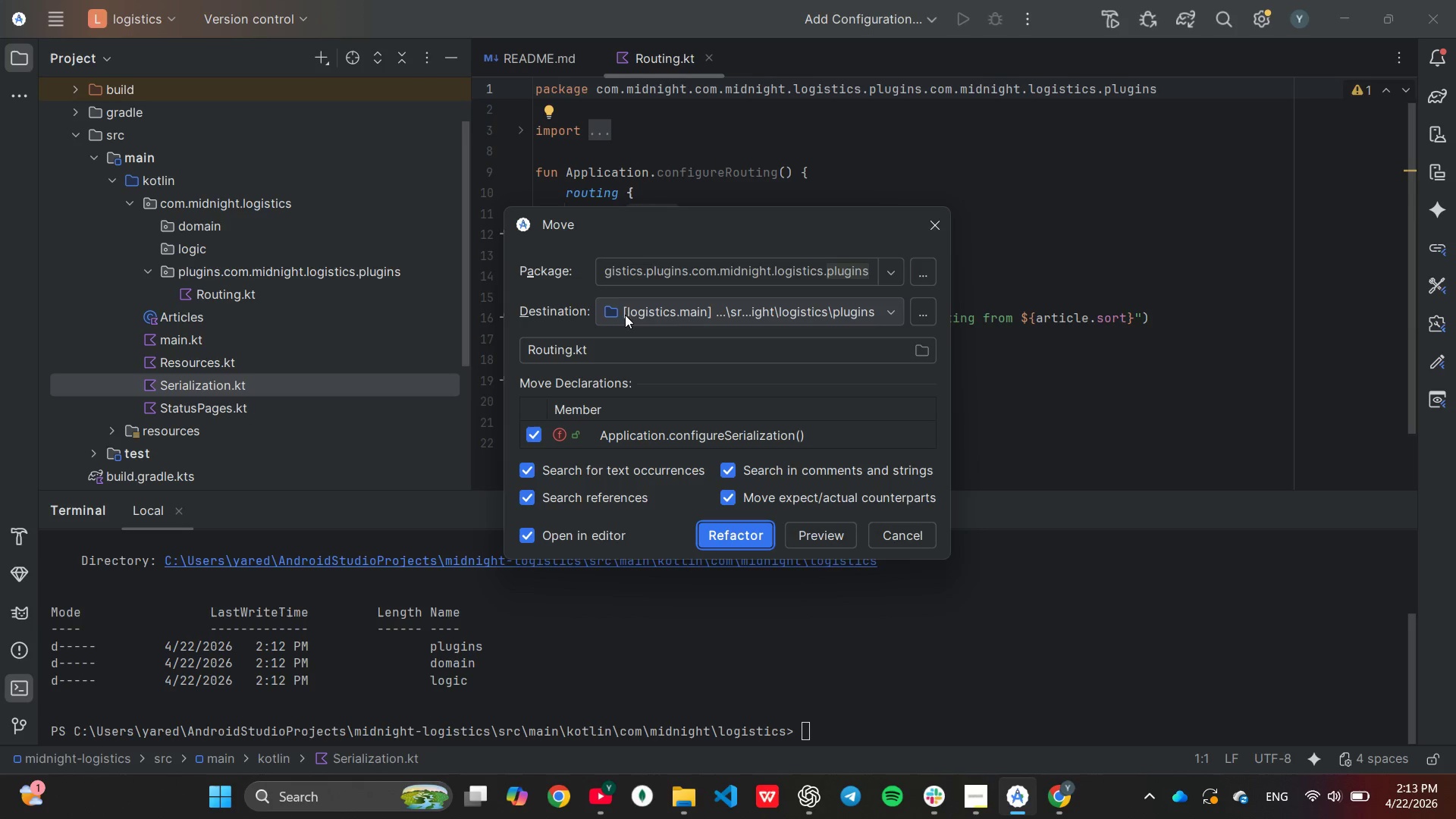 
left_click([694, 275])
 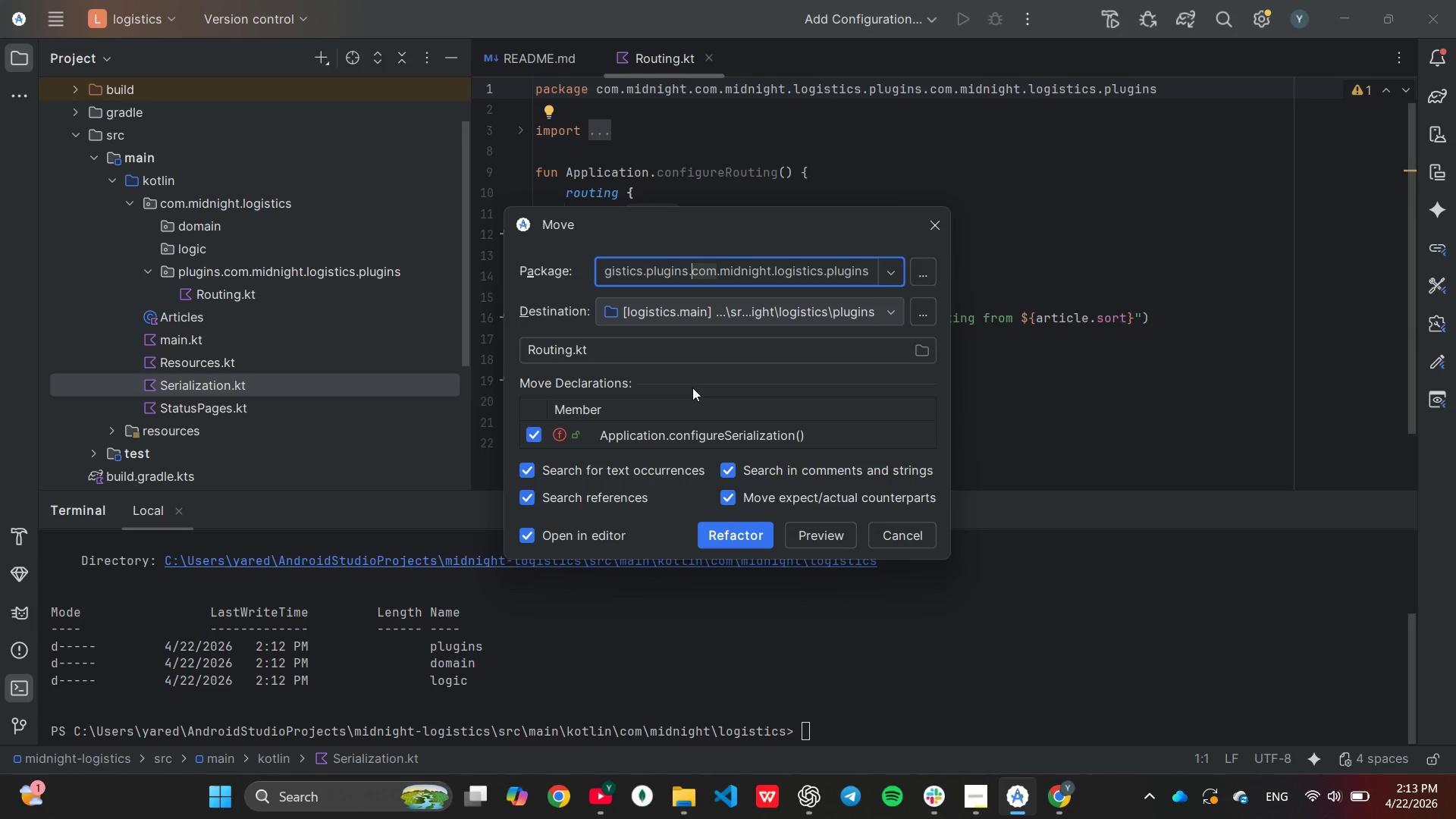 
hold_key(key=Backspace, duration=1.5)
 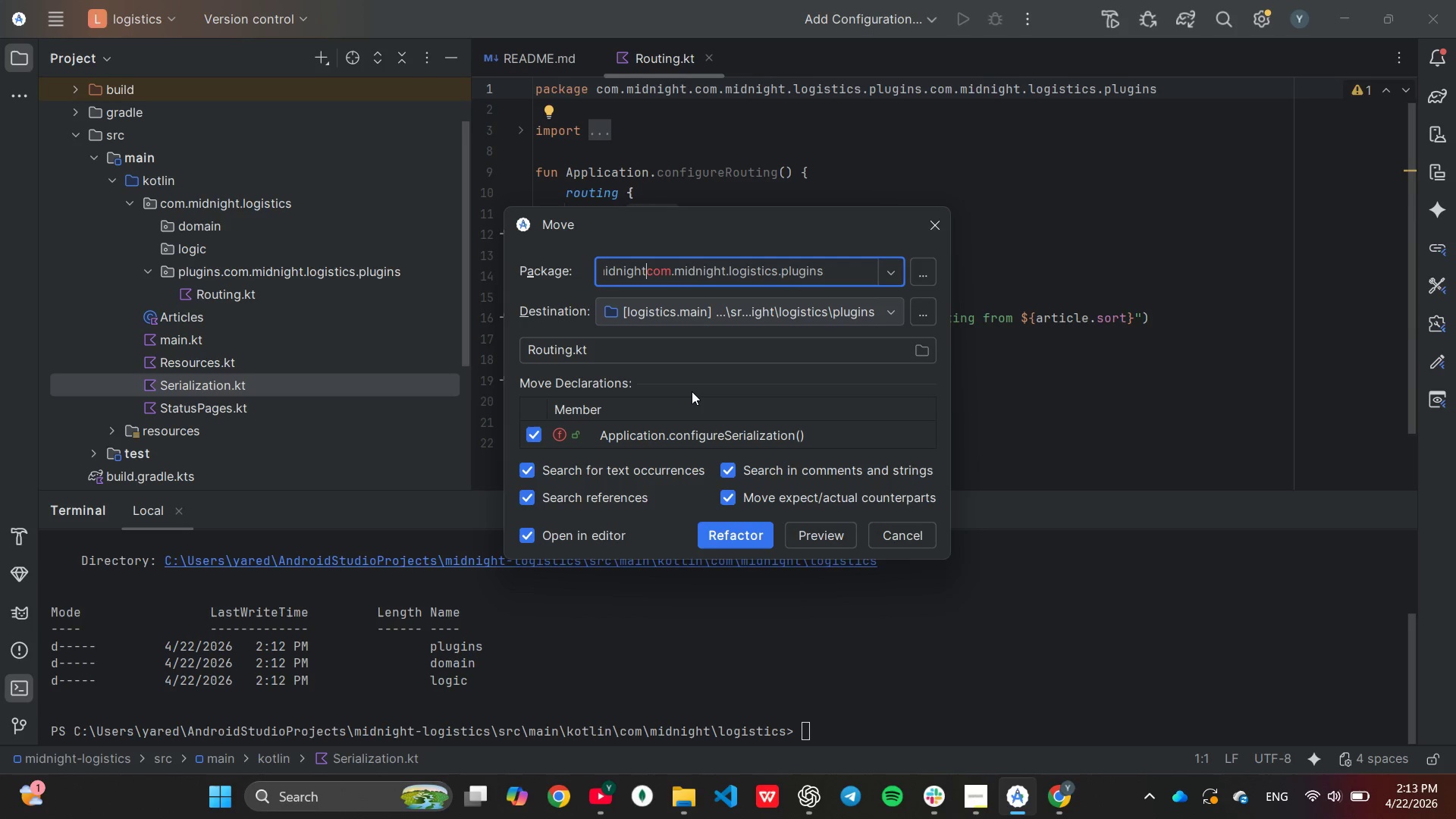 
key(Backspace)
 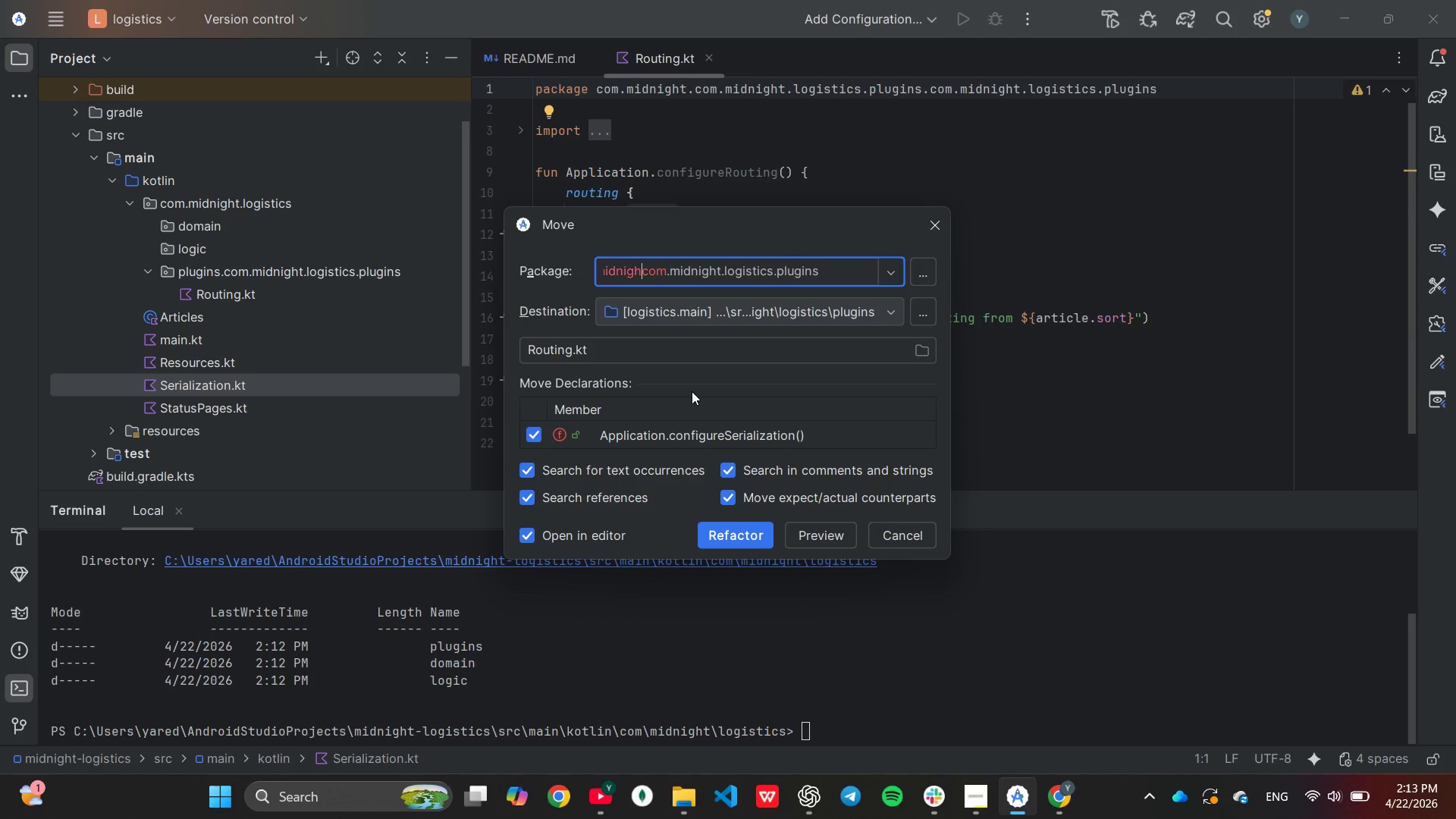 
hold_key(key=Backspace, duration=1.31)
 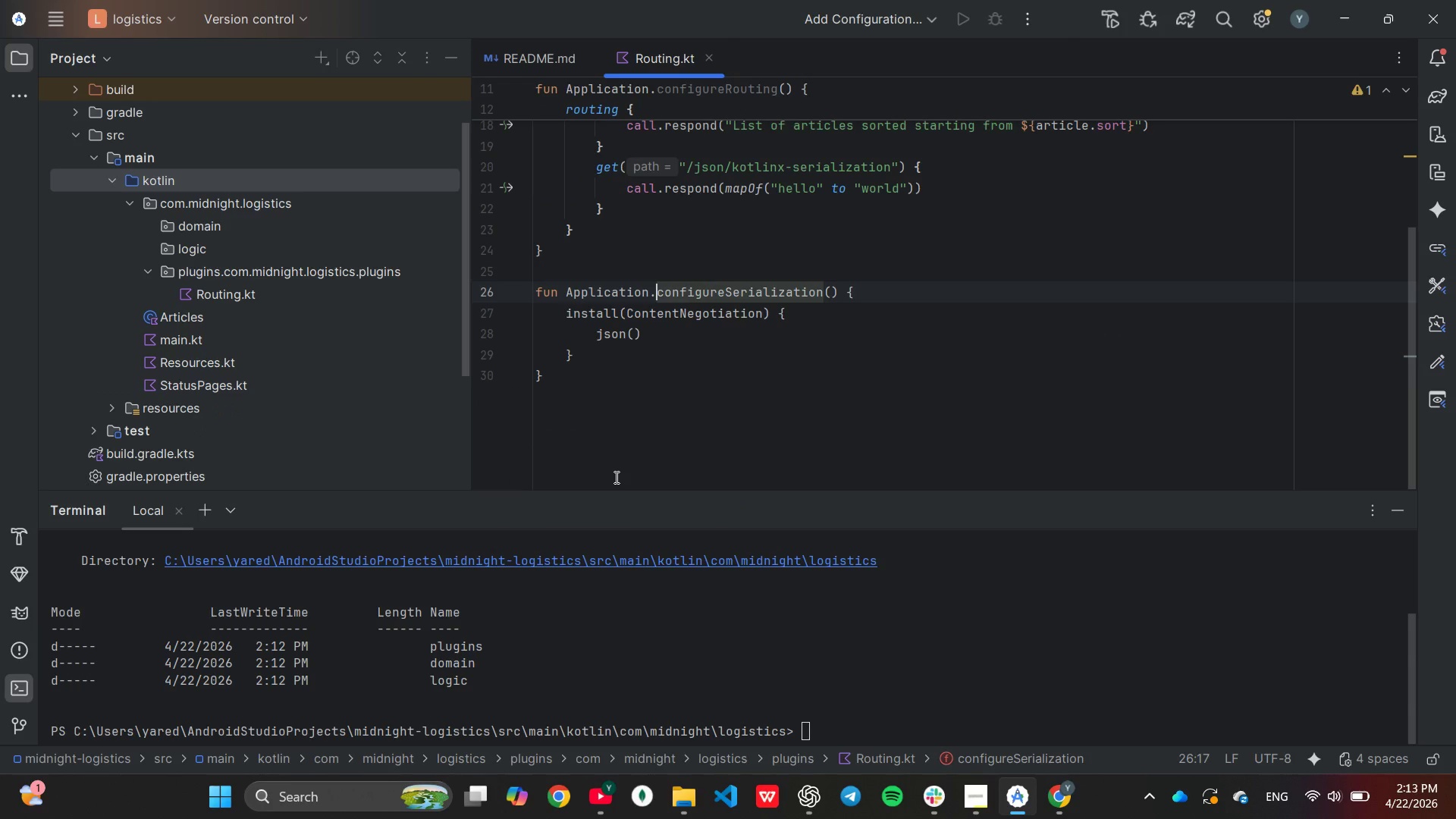 
wait(8.23)
 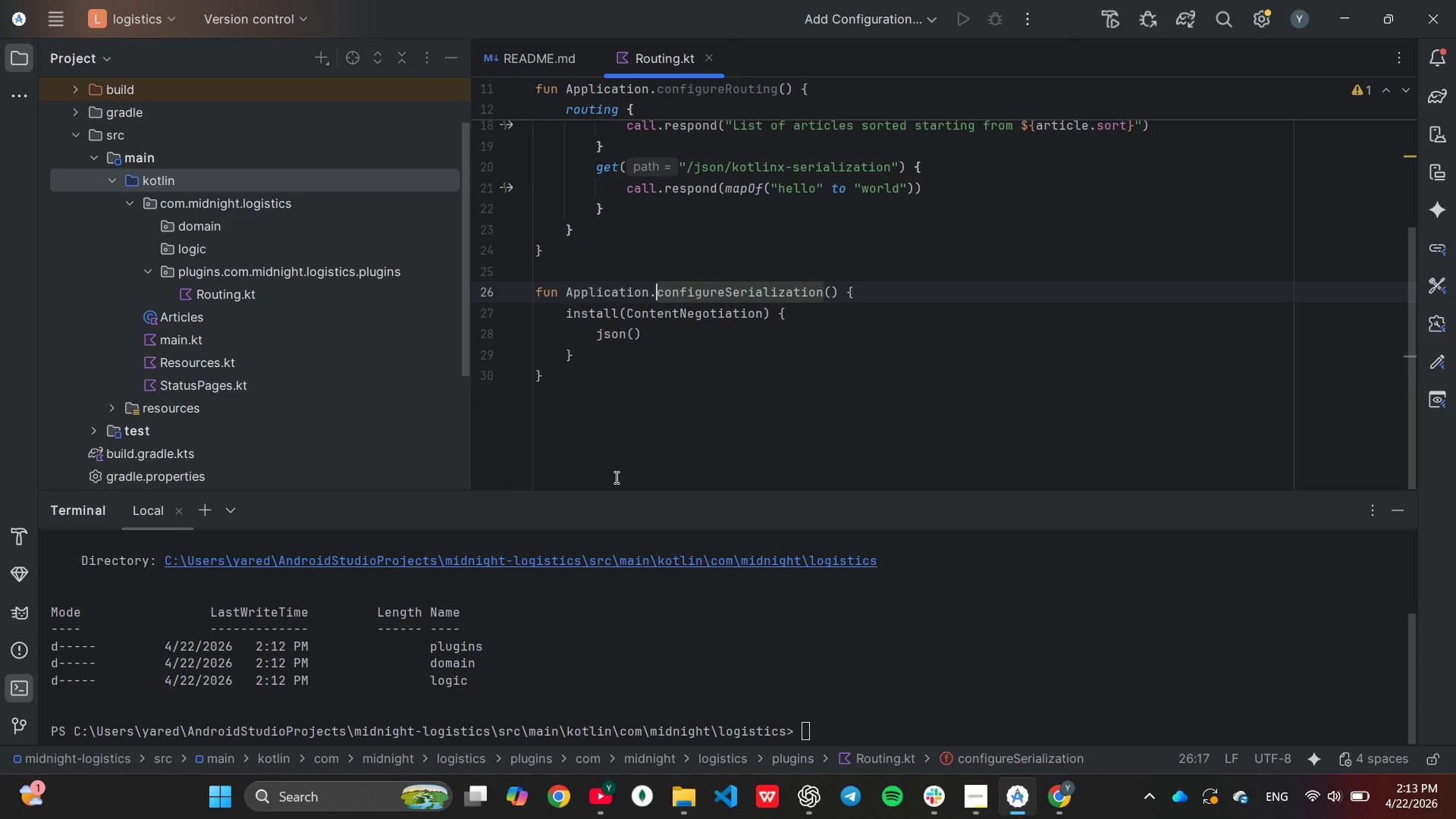 
scroll: coordinate [214, 329], scroll_direction: down, amount: 1.0
 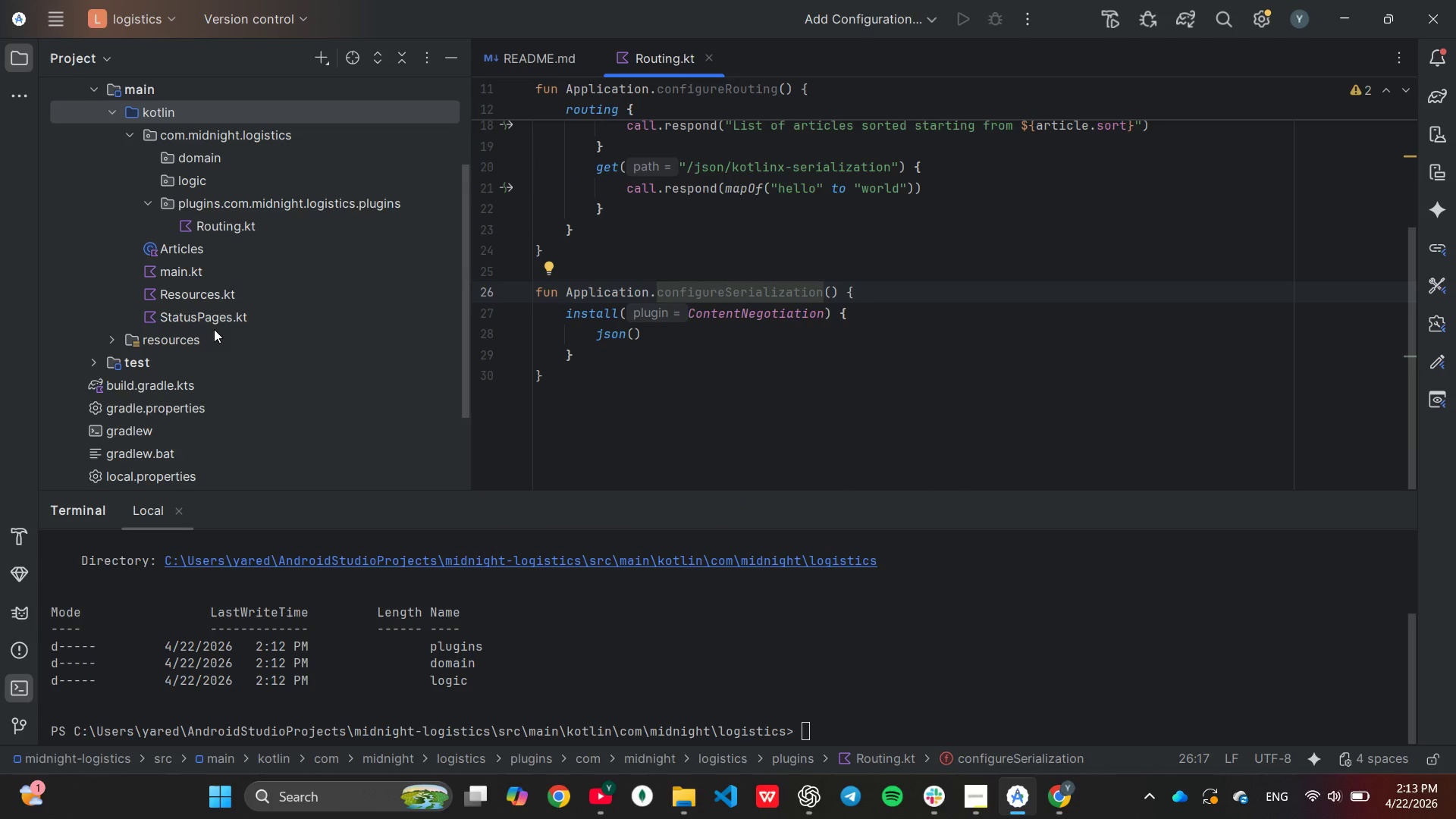 
scroll: coordinate [214, 329], scroll_direction: up, amount: 1.0
 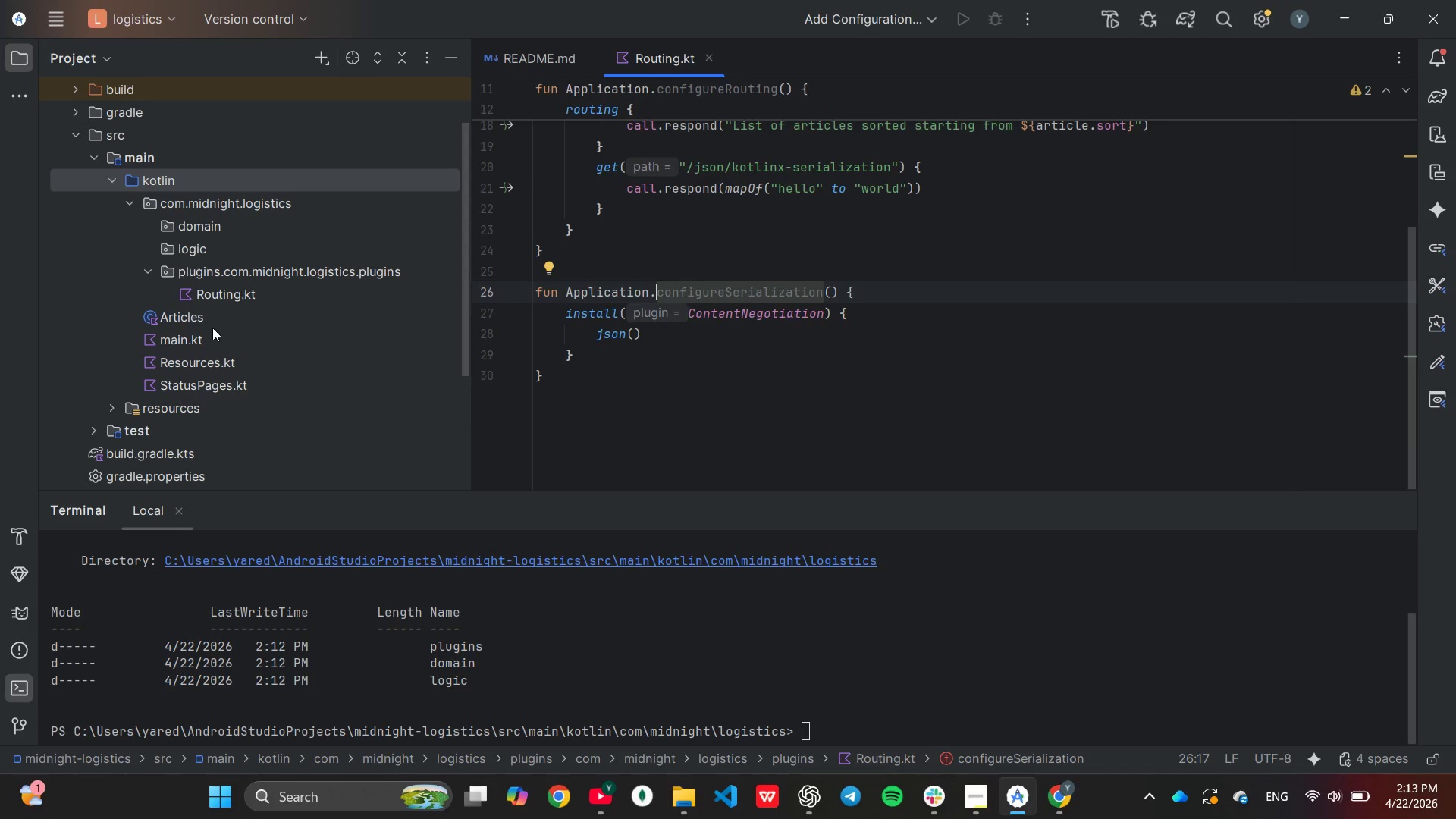 
key(Control+Z)
 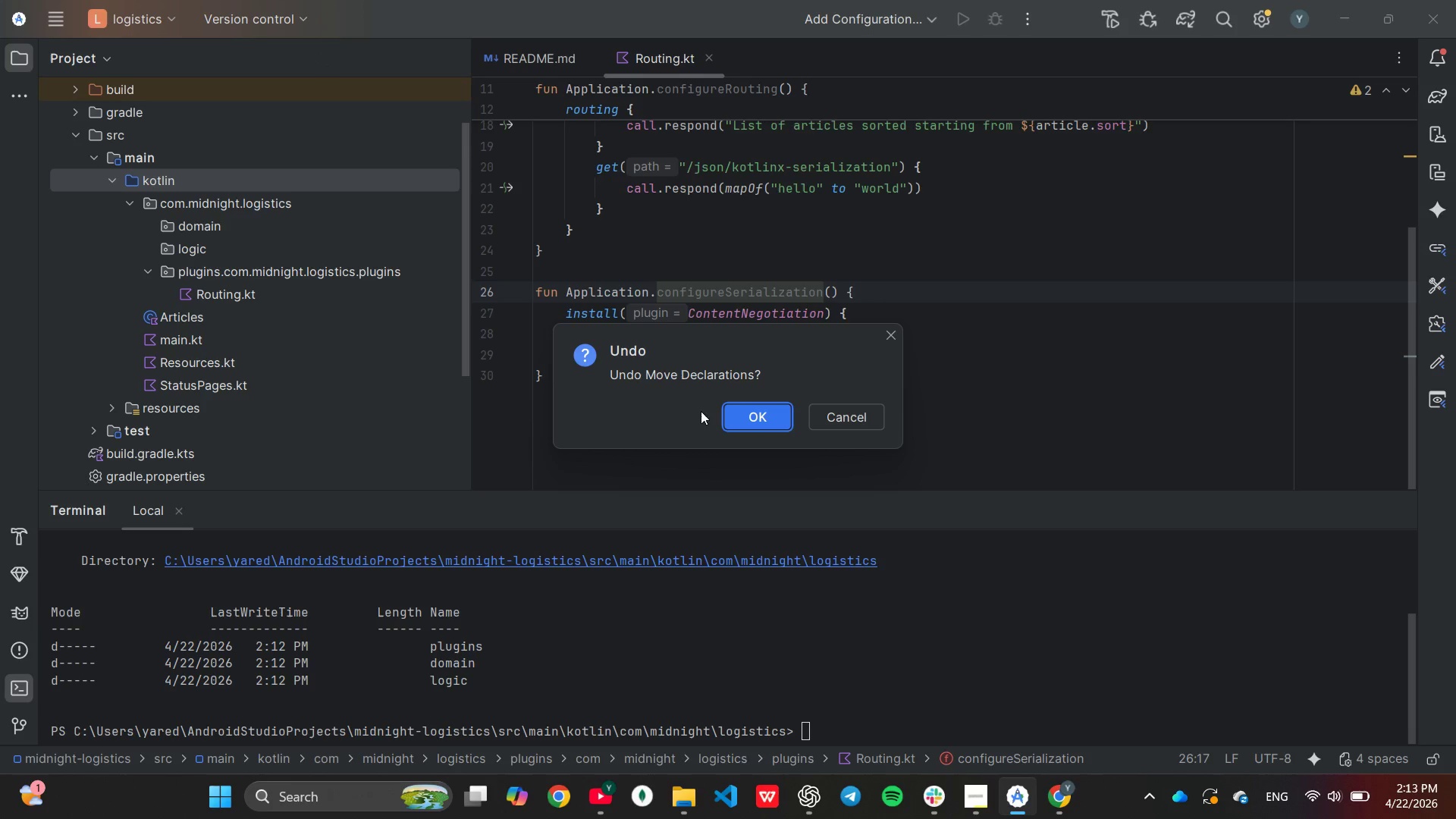 
left_click([754, 409])
 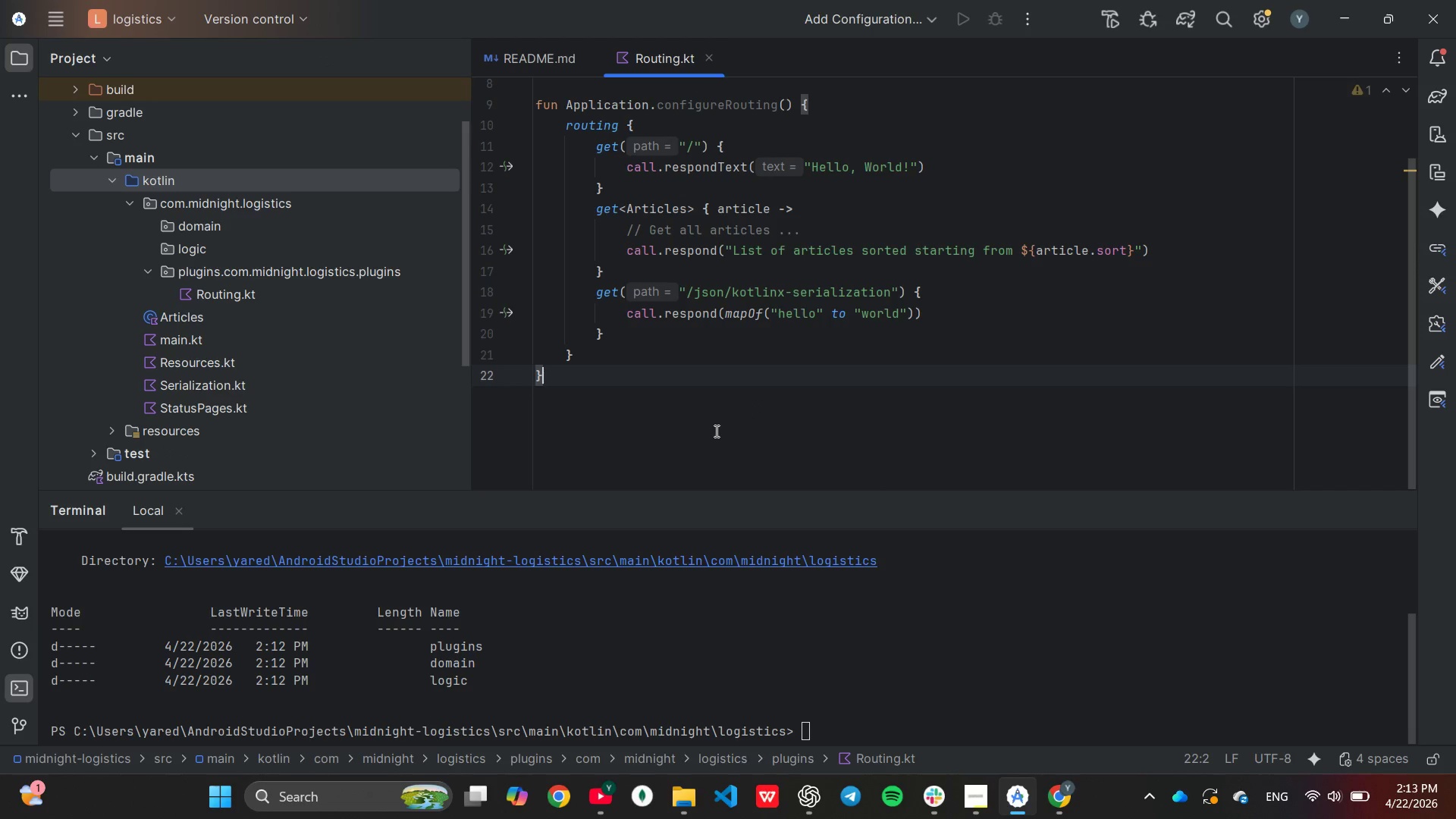 
key(Control+ControlLeft)
 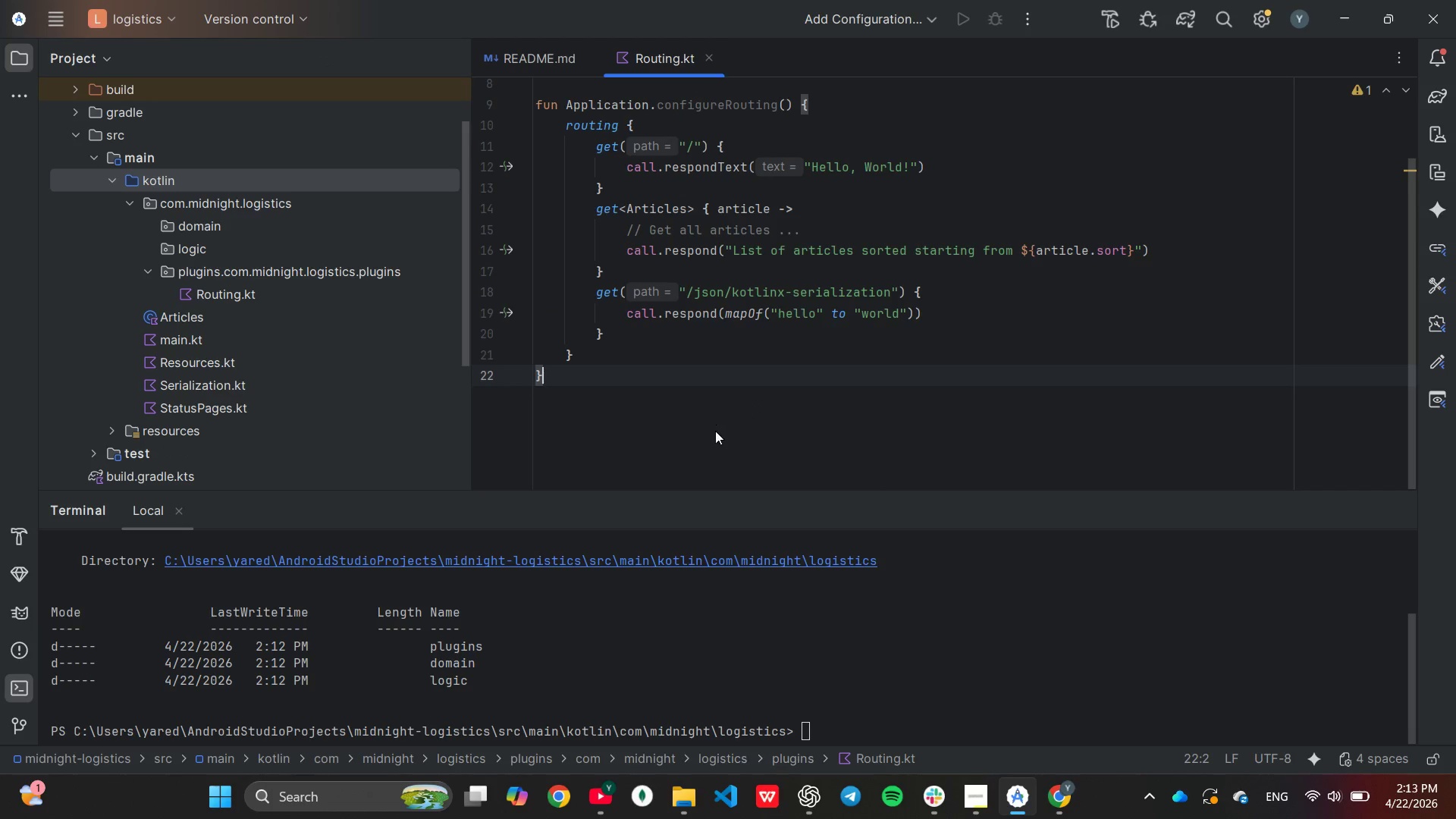 
key(Control+Z)
 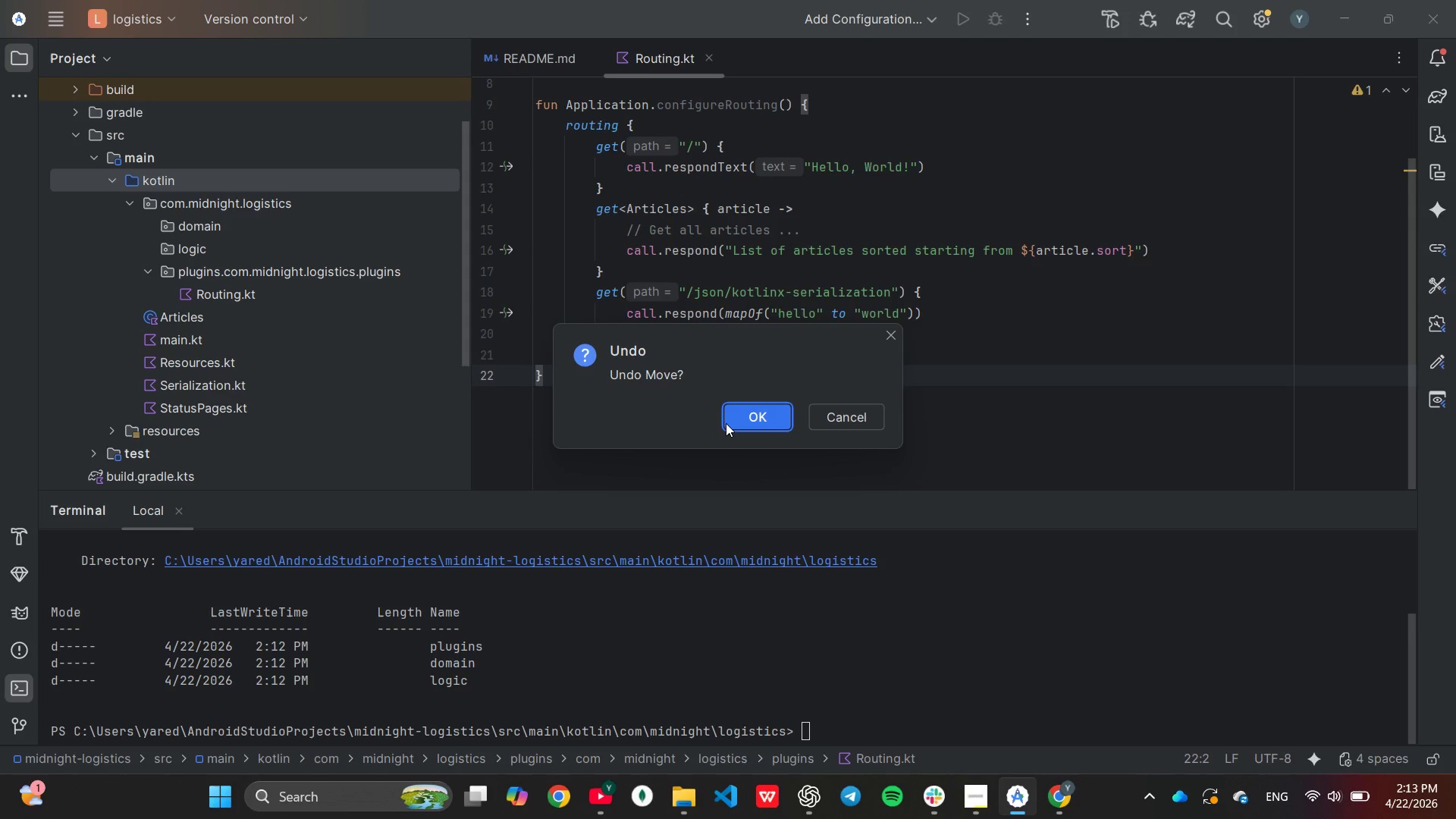 
left_click([726, 423])
 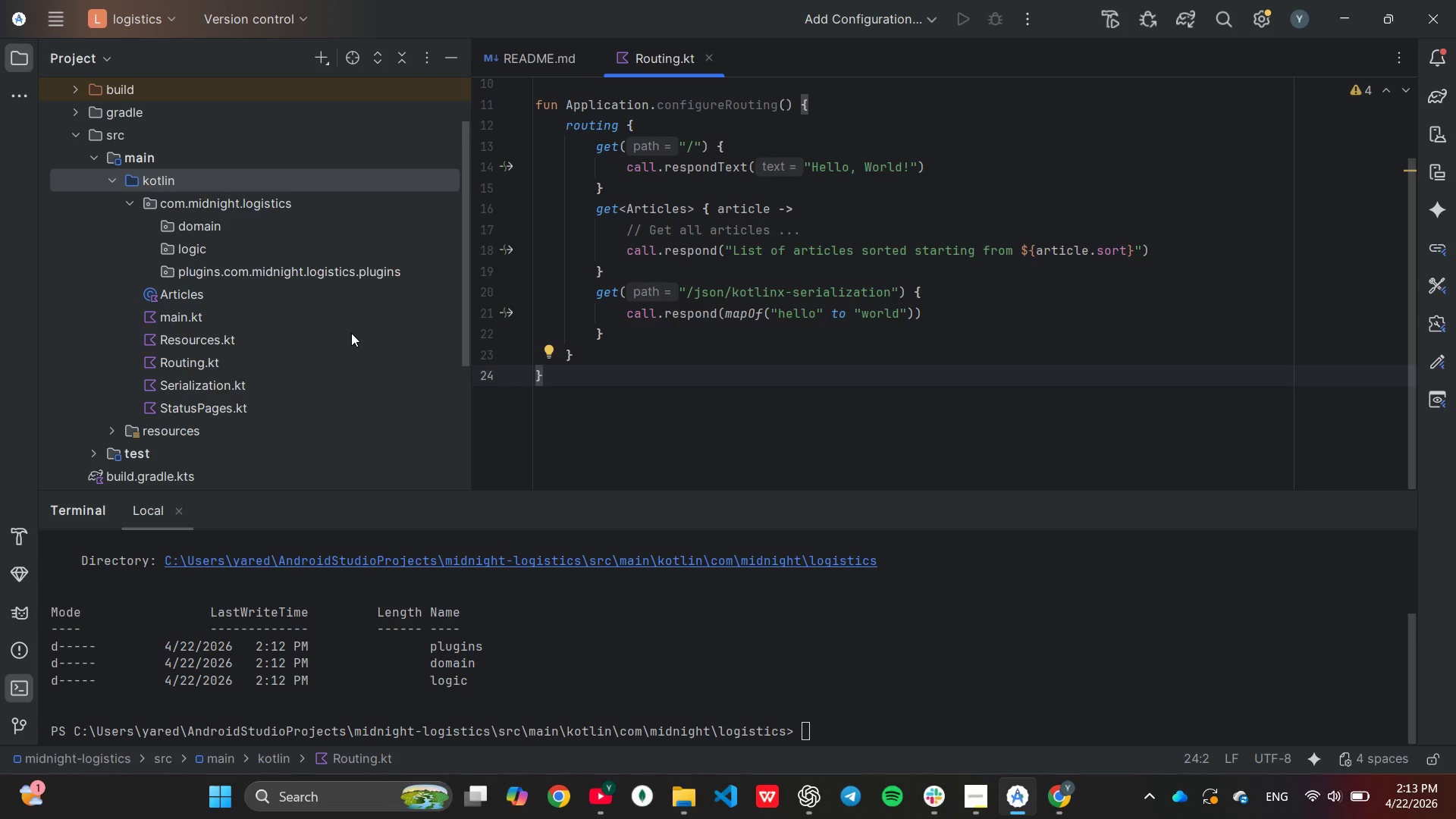 
key(Control+ControlLeft)
 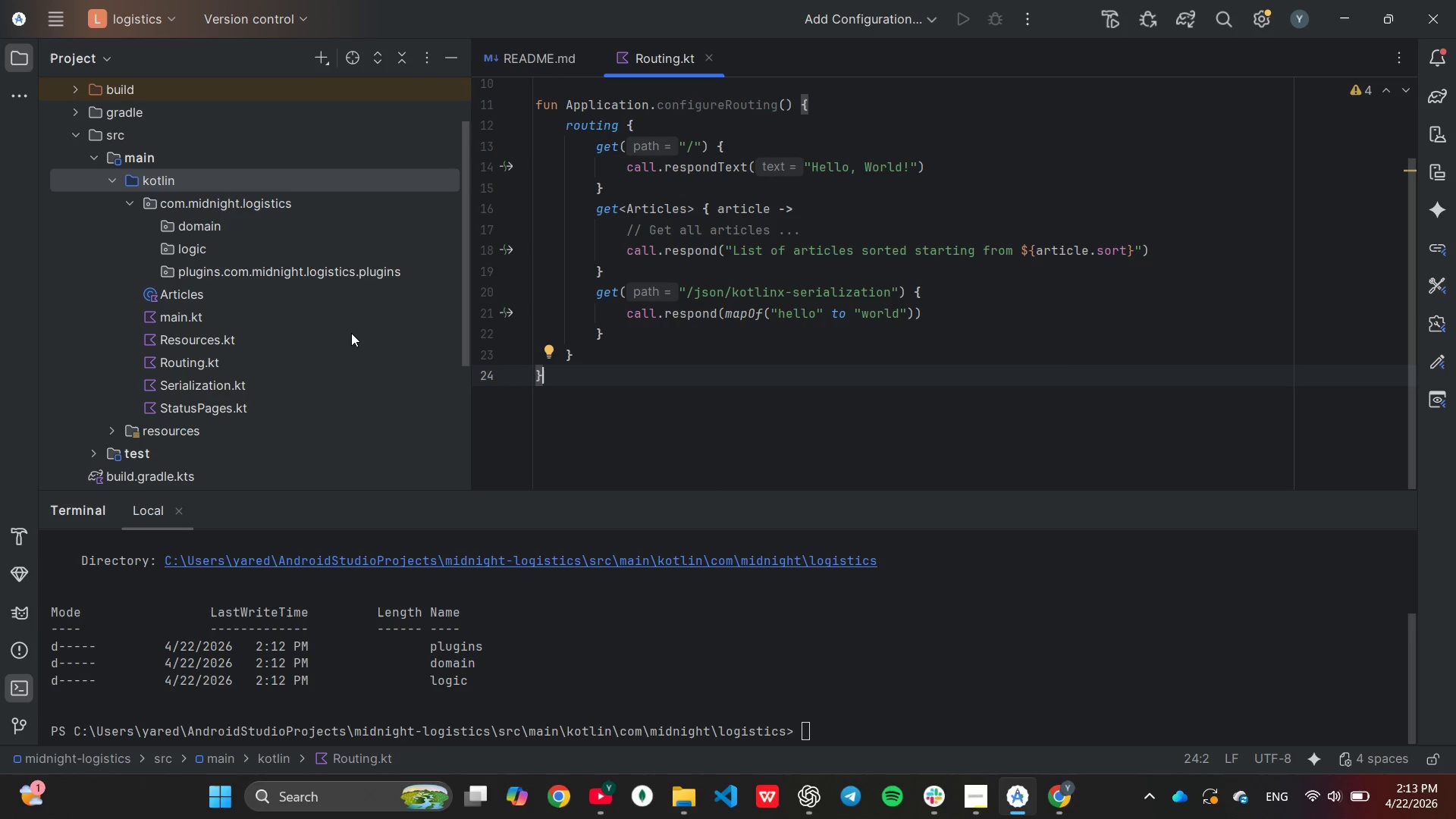 
key(Control+Z)
 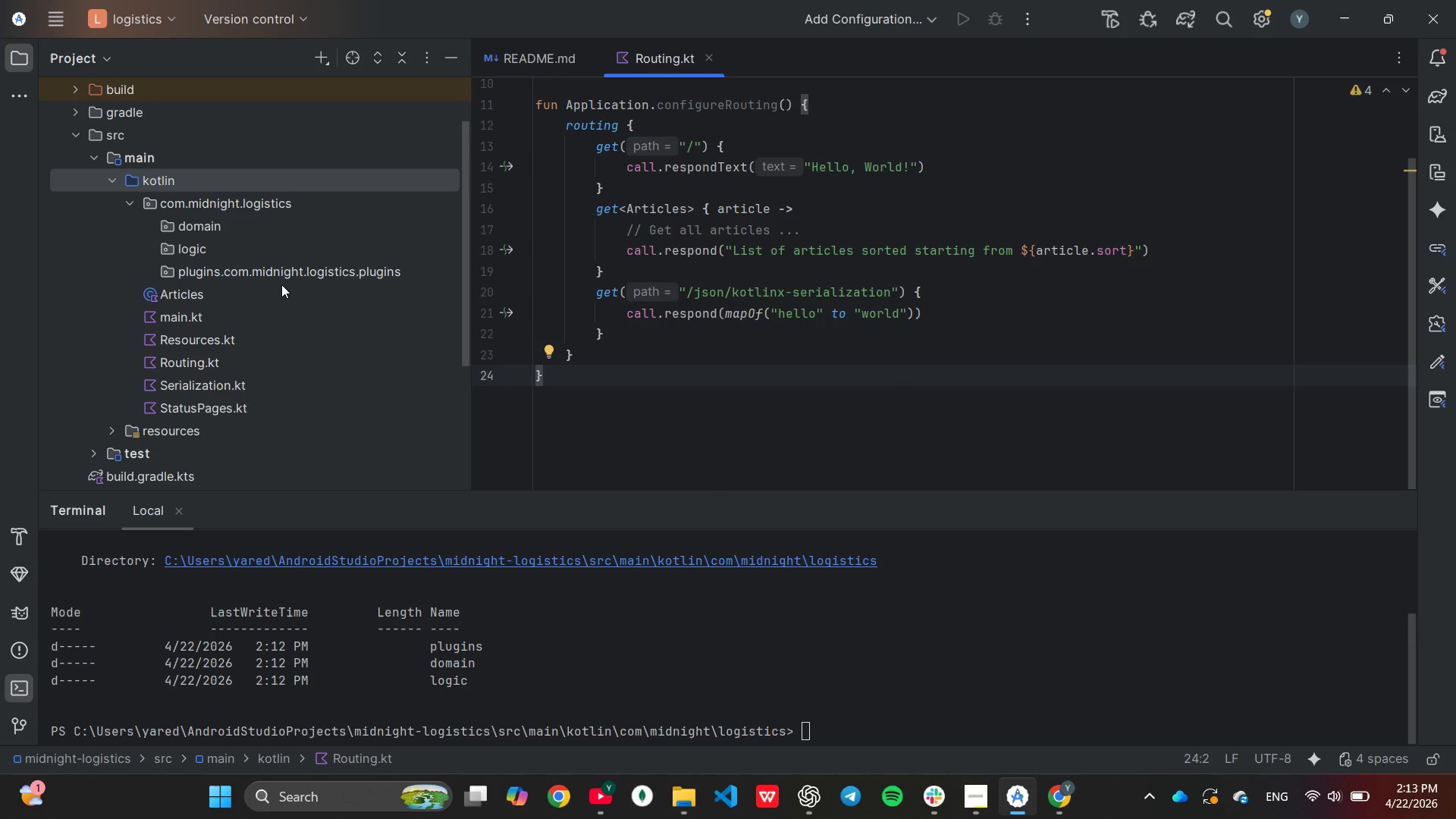 
left_click([271, 273])
 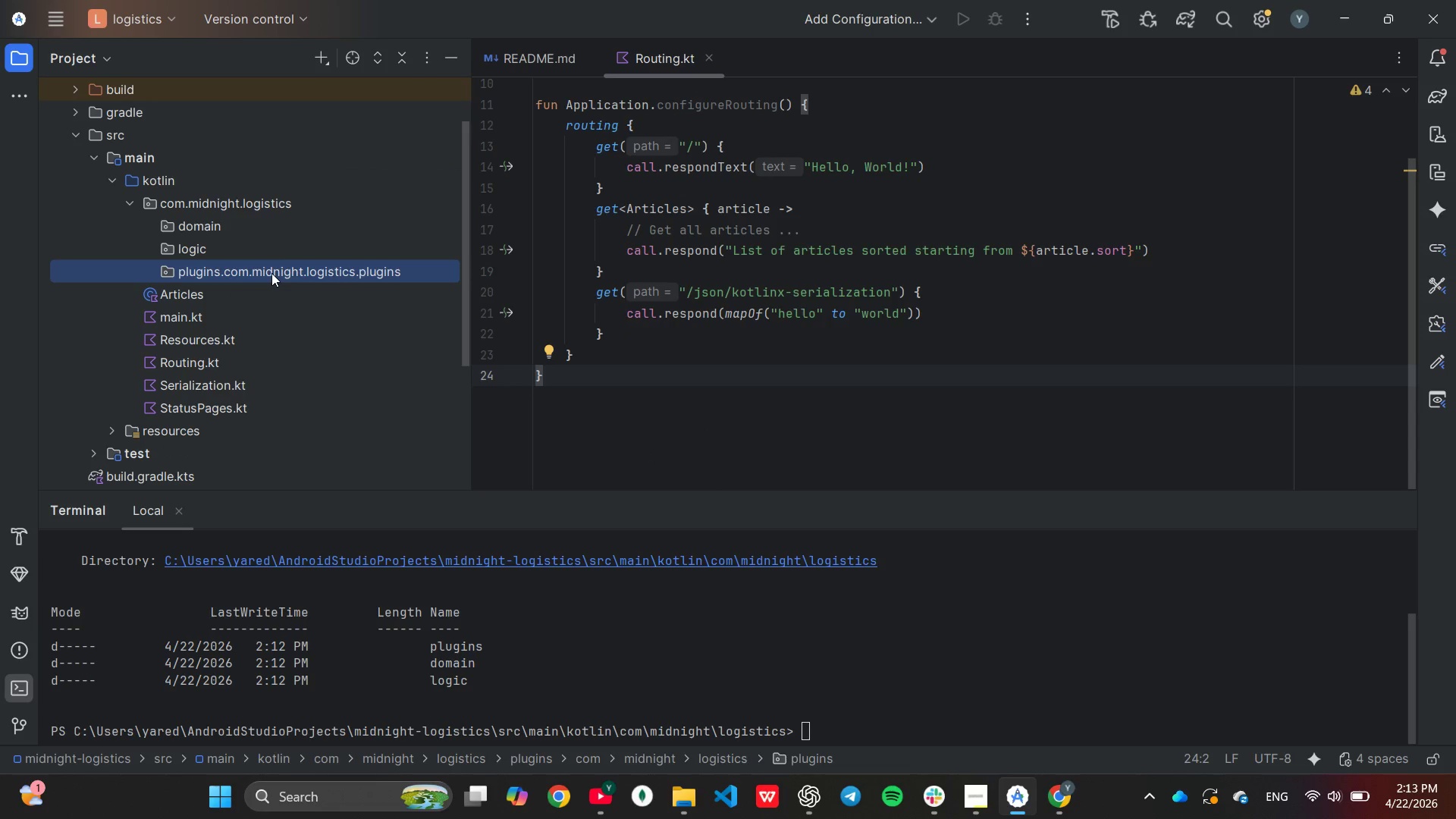 
right_click([271, 273])
 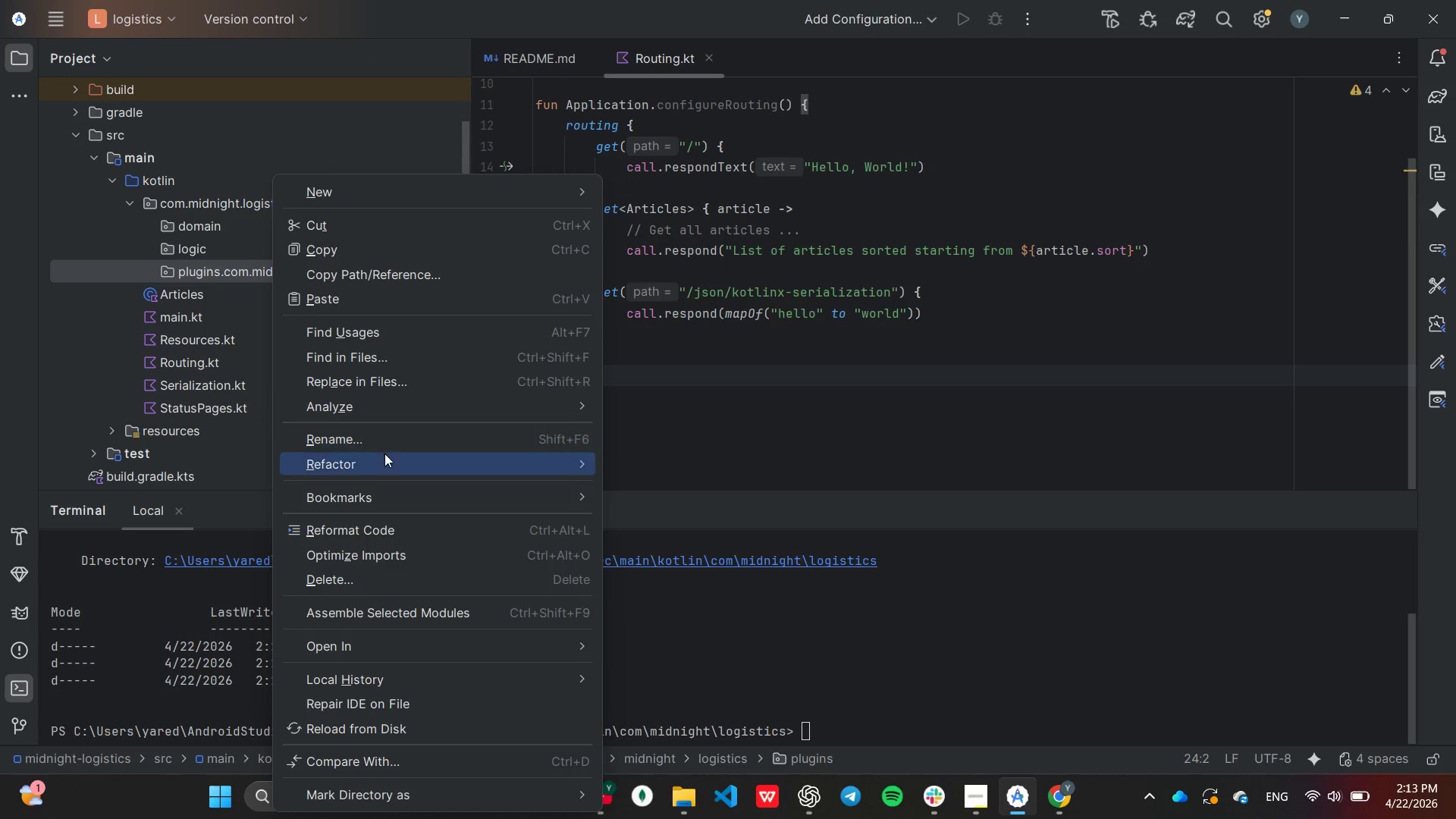 
wait(11.58)
 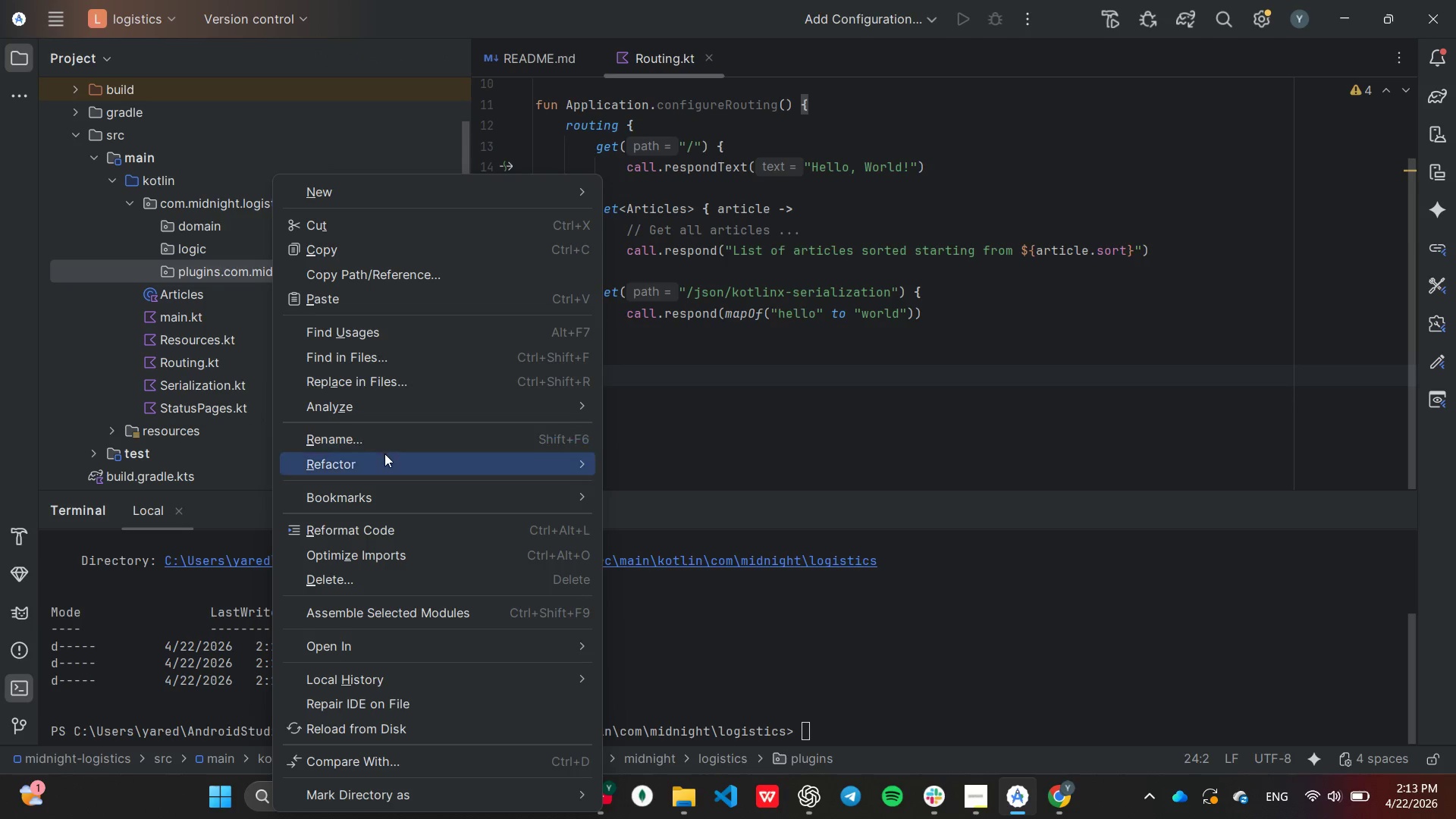 
key(ArrowLeft)
 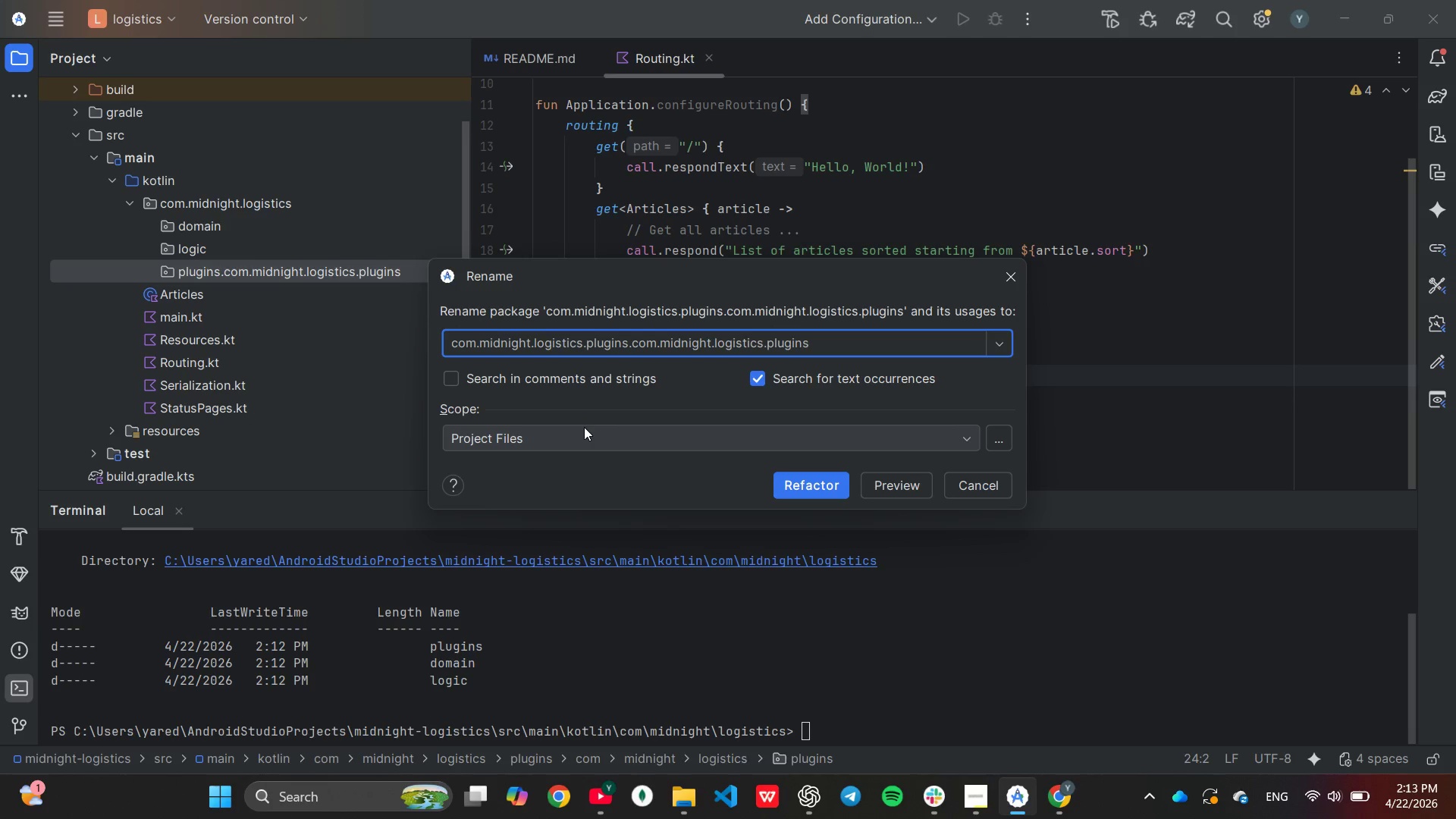 
hold_key(key=Backspace, duration=1.5)
 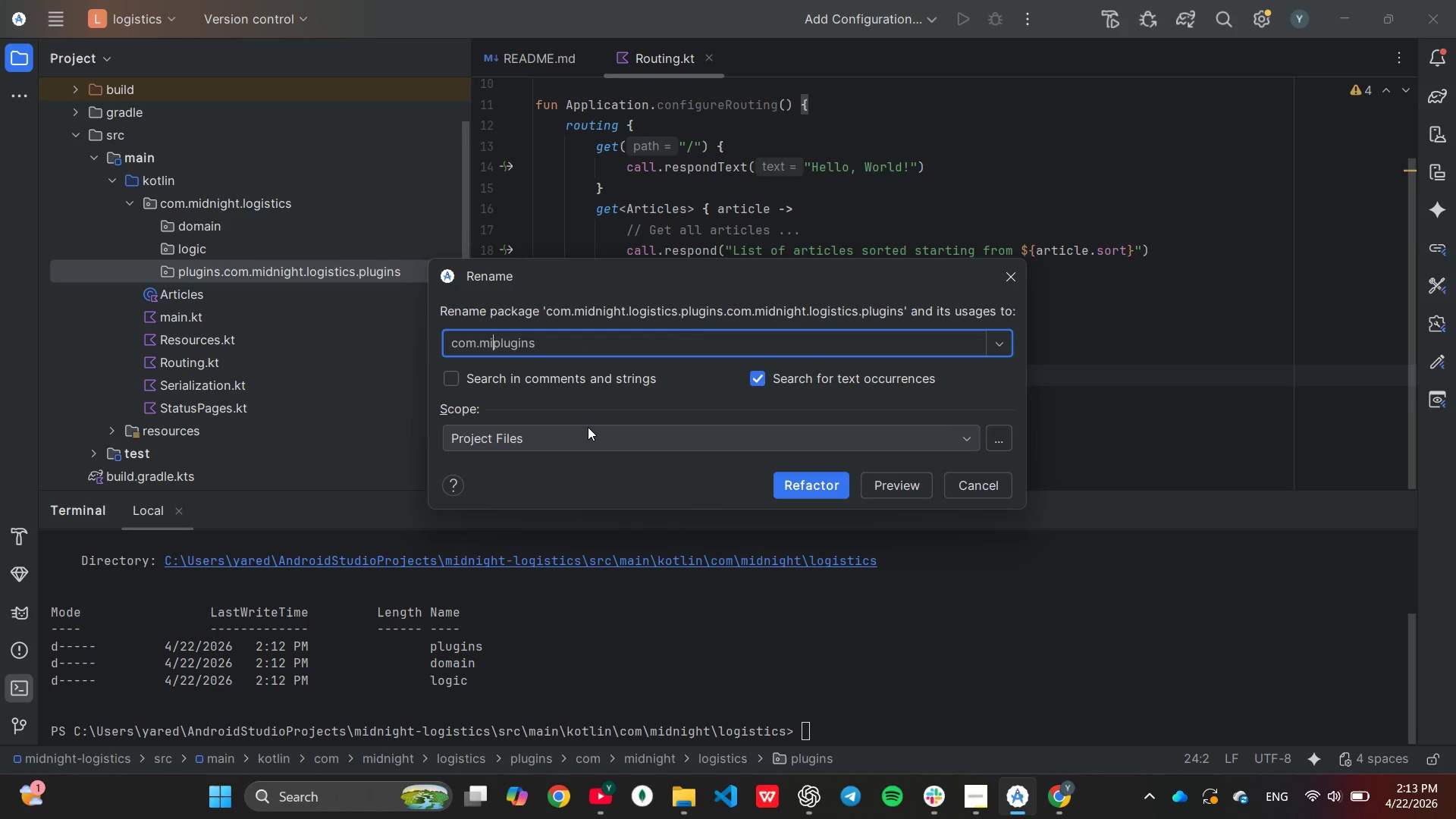 
hold_key(key=Backspace, duration=0.72)
 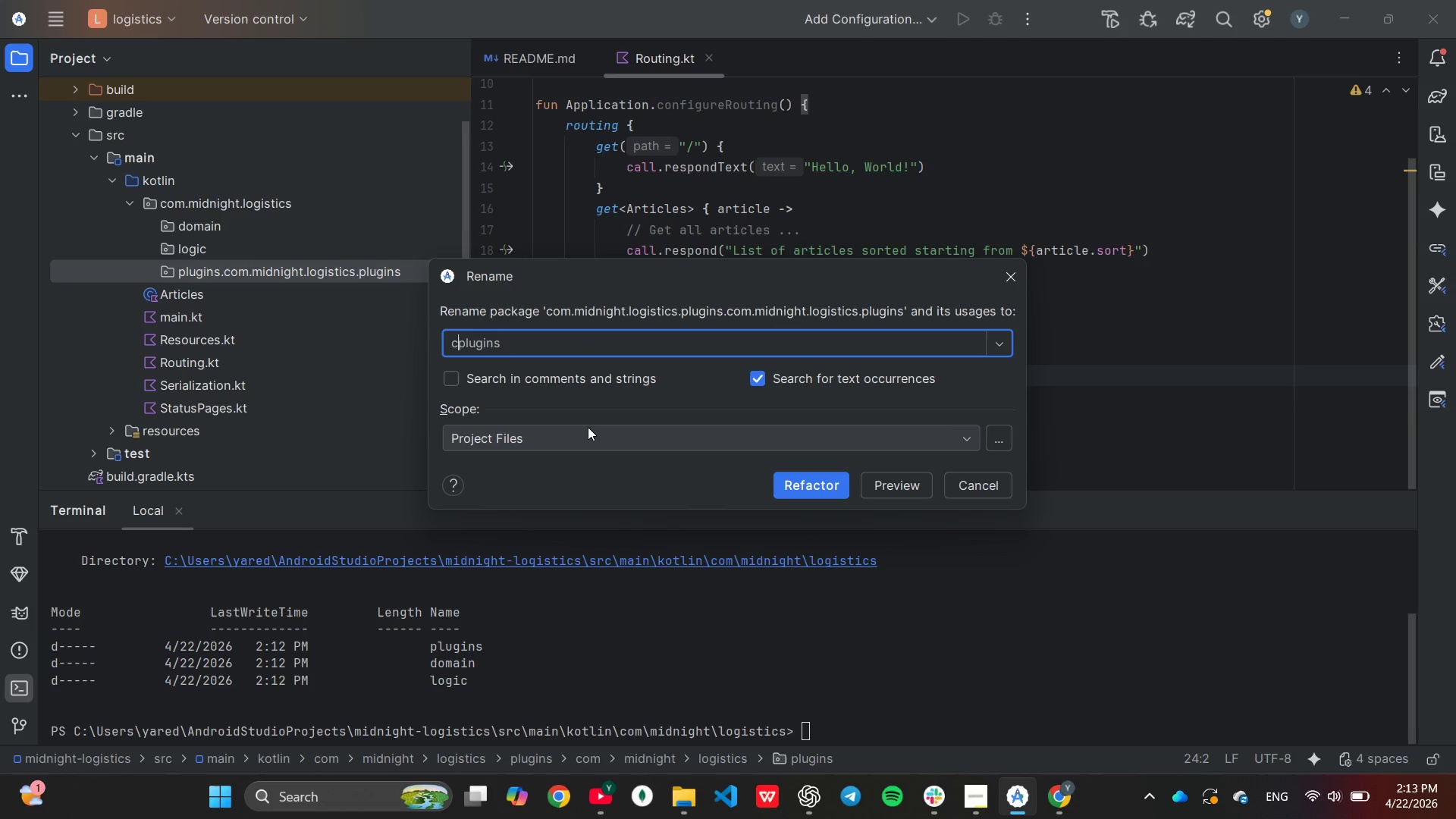 
key(Backspace)
 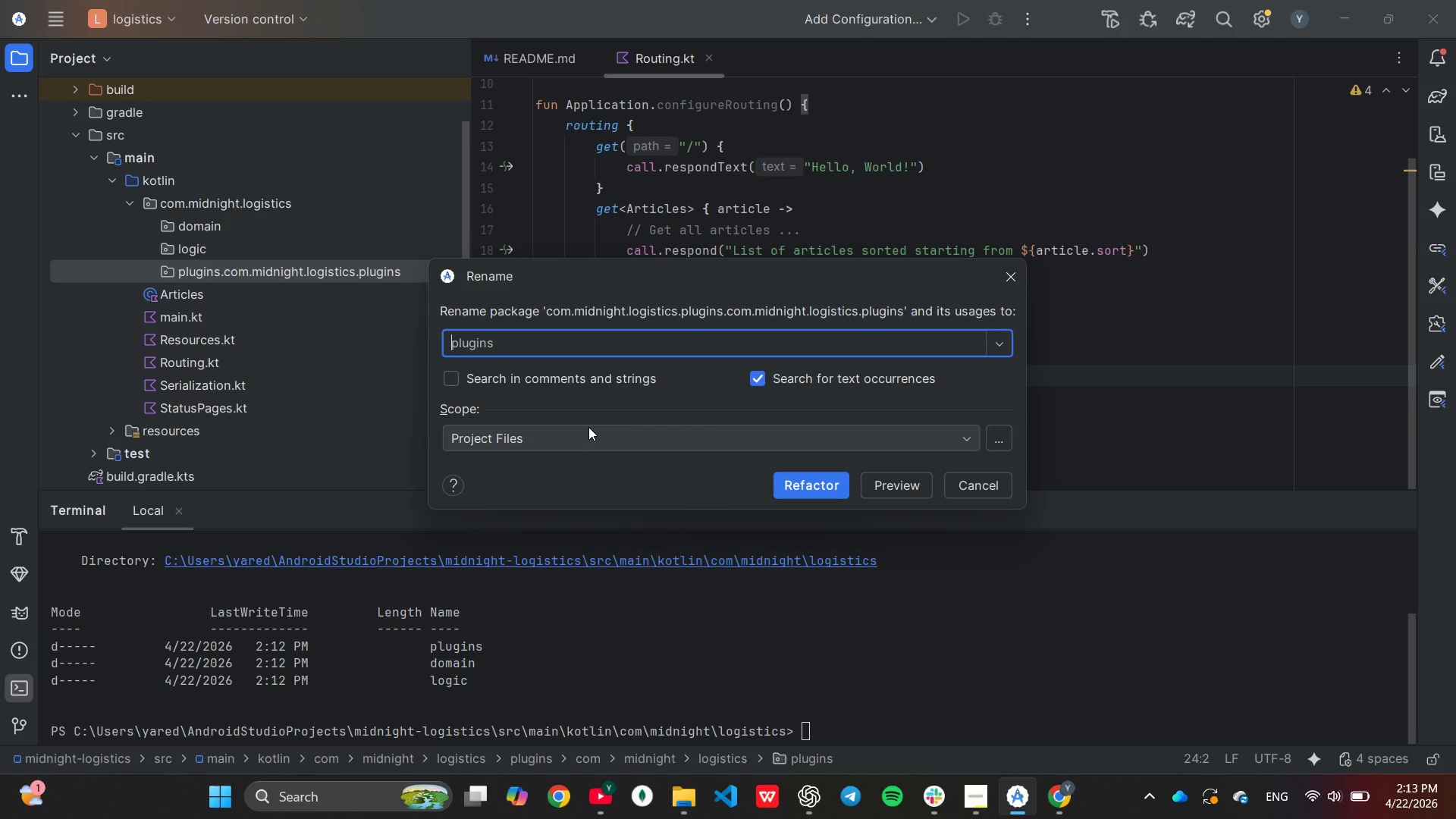 
key(Backspace)
 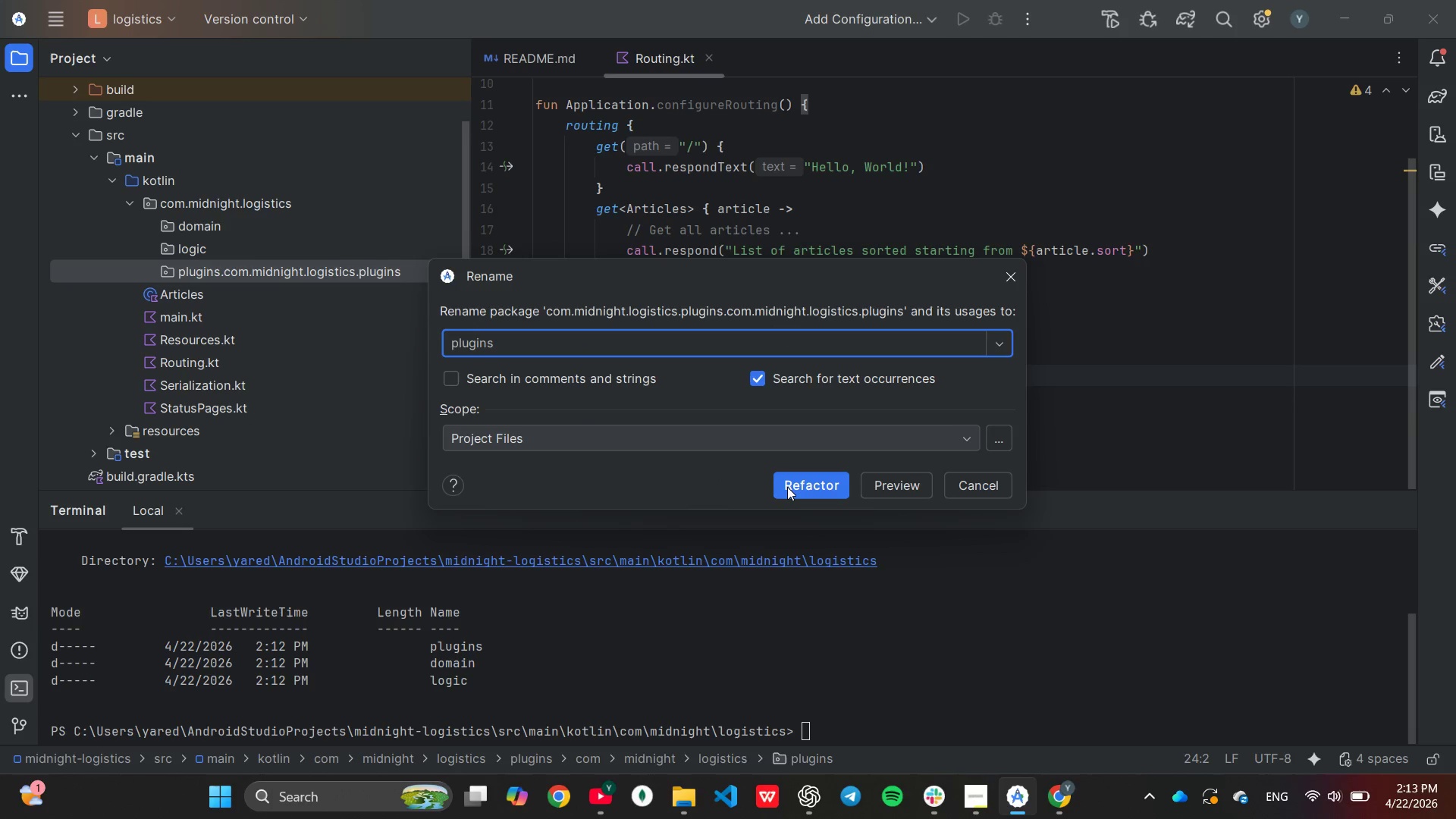 
left_click([788, 487])
 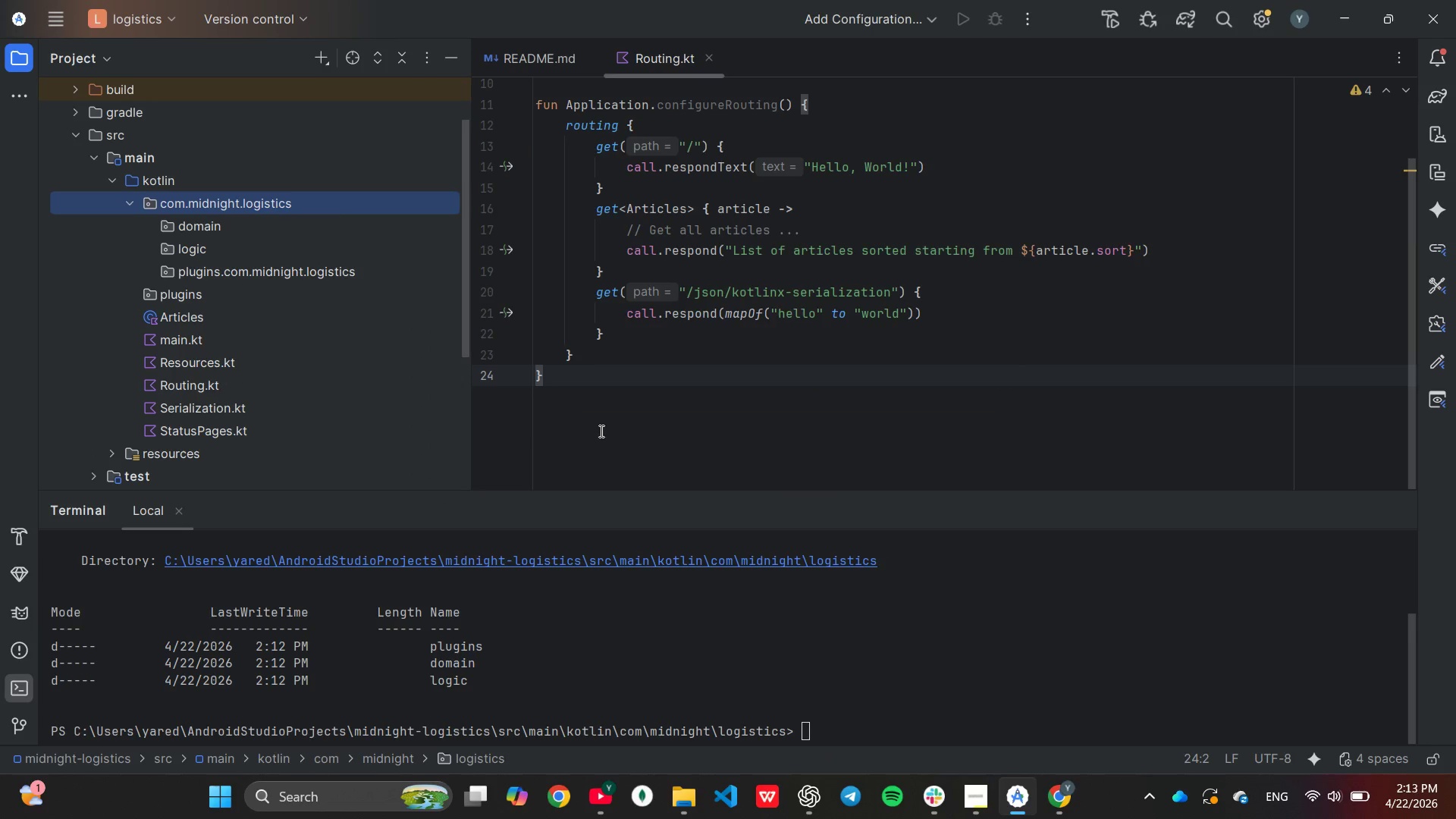 
scroll: coordinate [250, 305], scroll_direction: down, amount: 2.0
 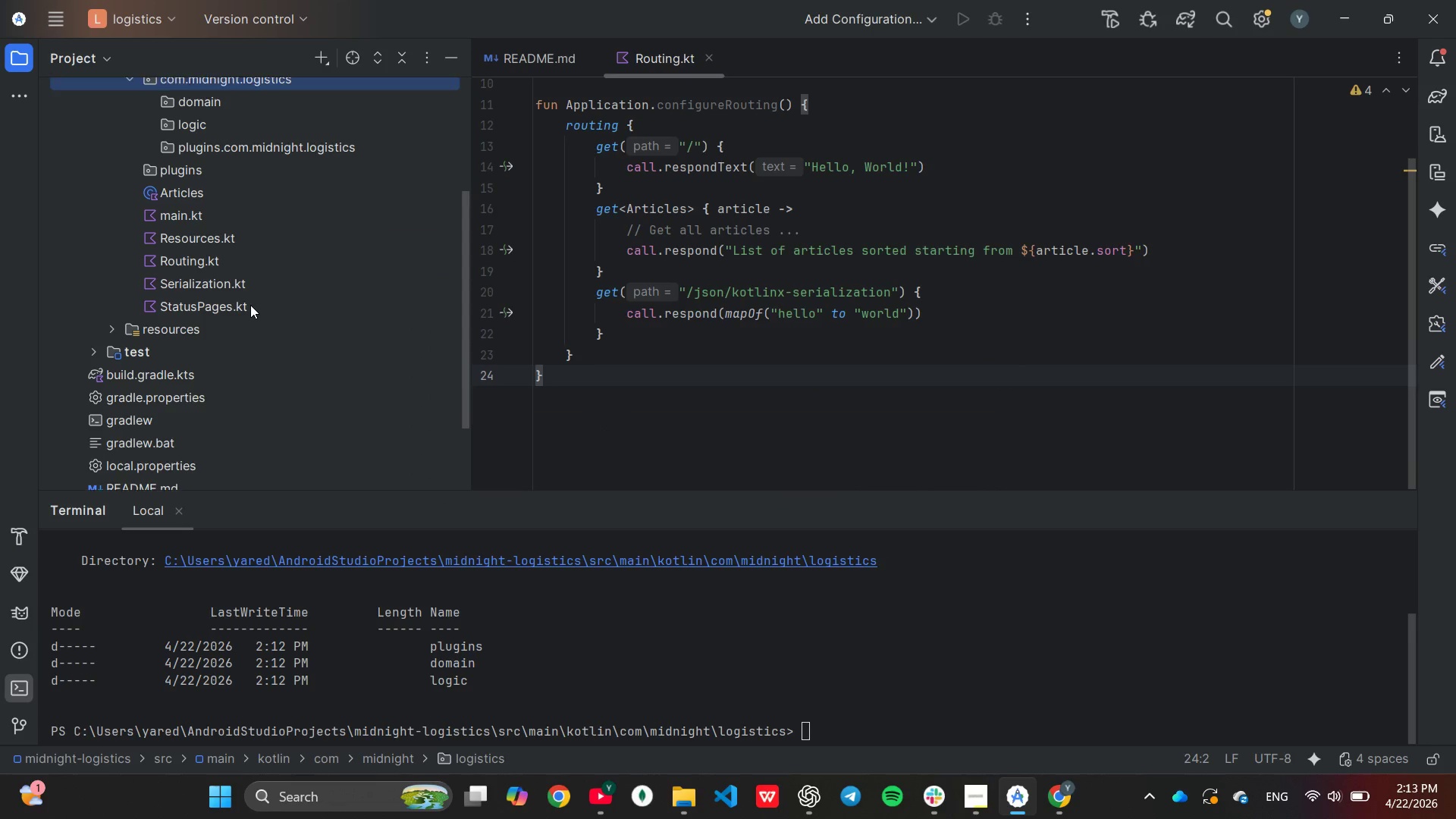 
scroll: coordinate [250, 305], scroll_direction: up, amount: 2.0
 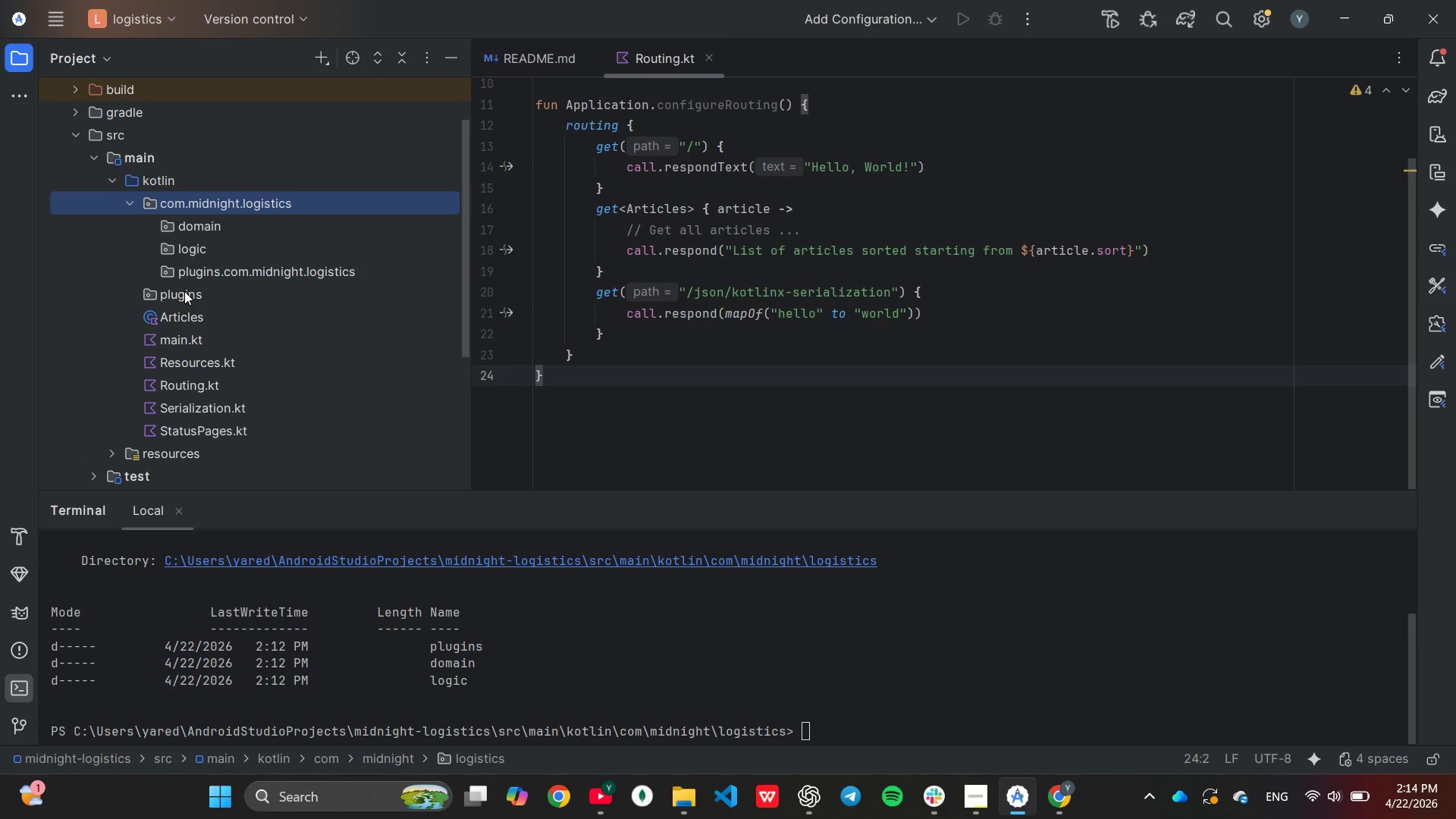 
key(Control+Z)
 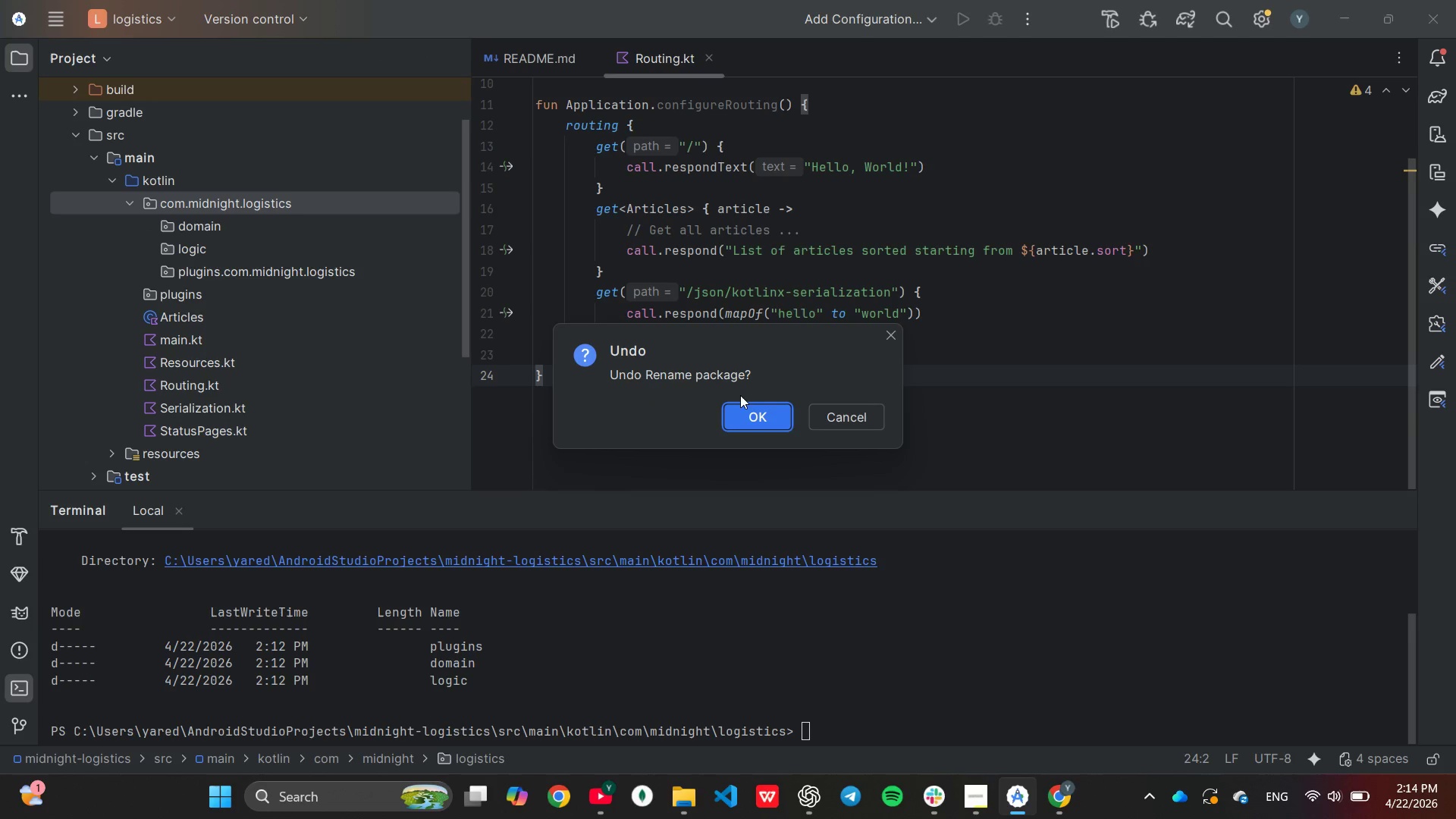 
left_click([742, 406])
 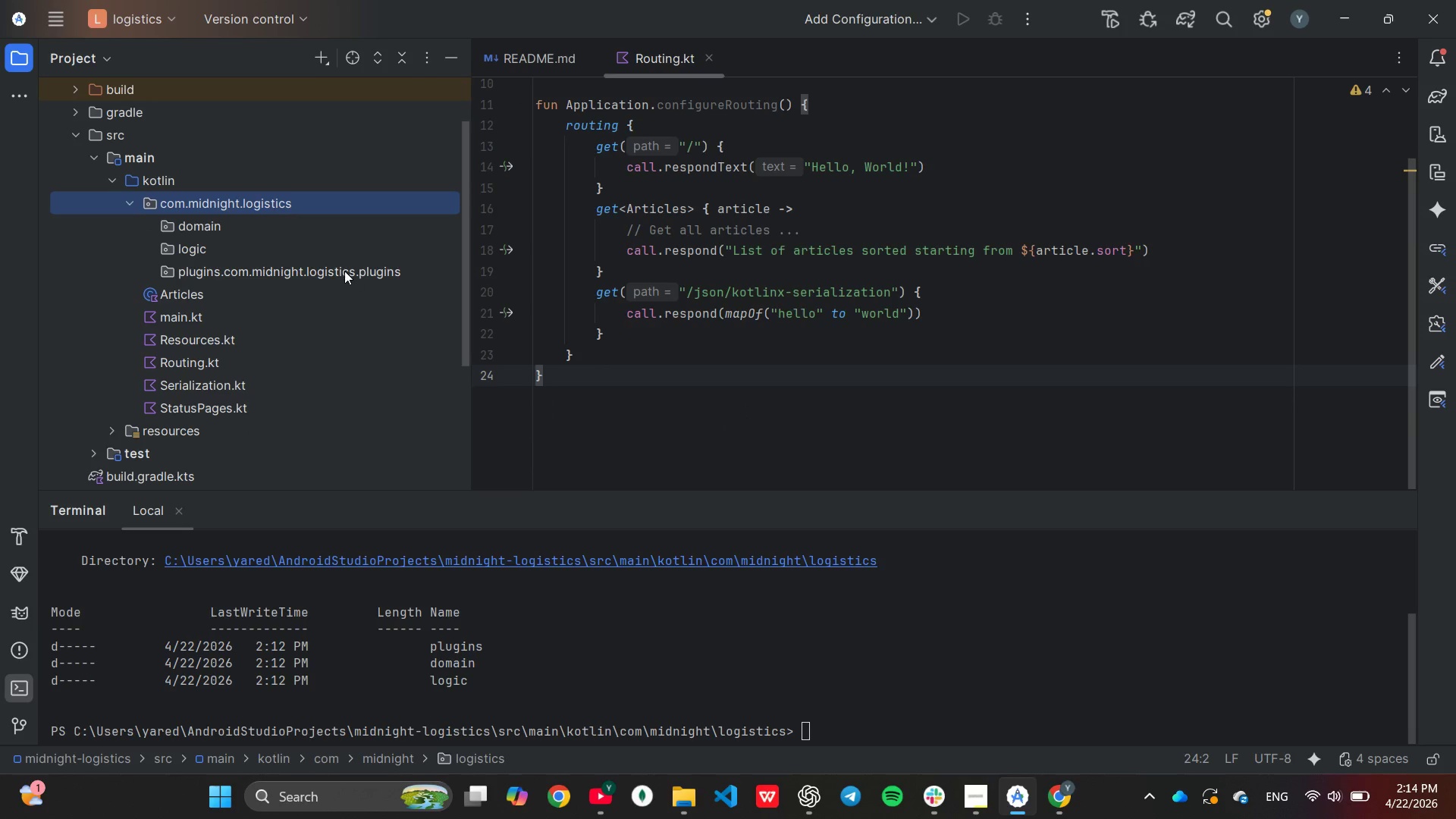 
left_click([344, 271])
 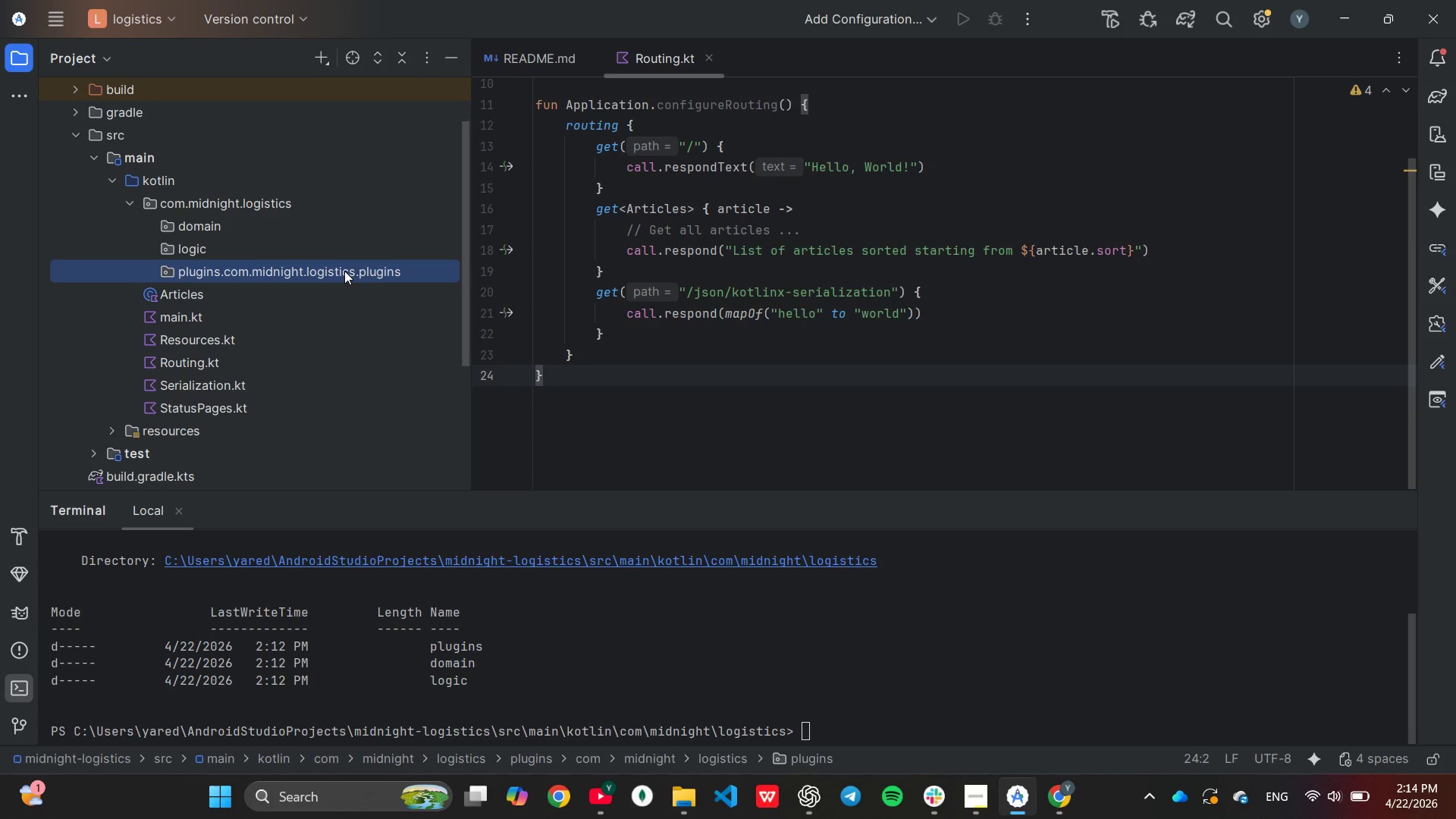 
key(Control+ControlLeft)
 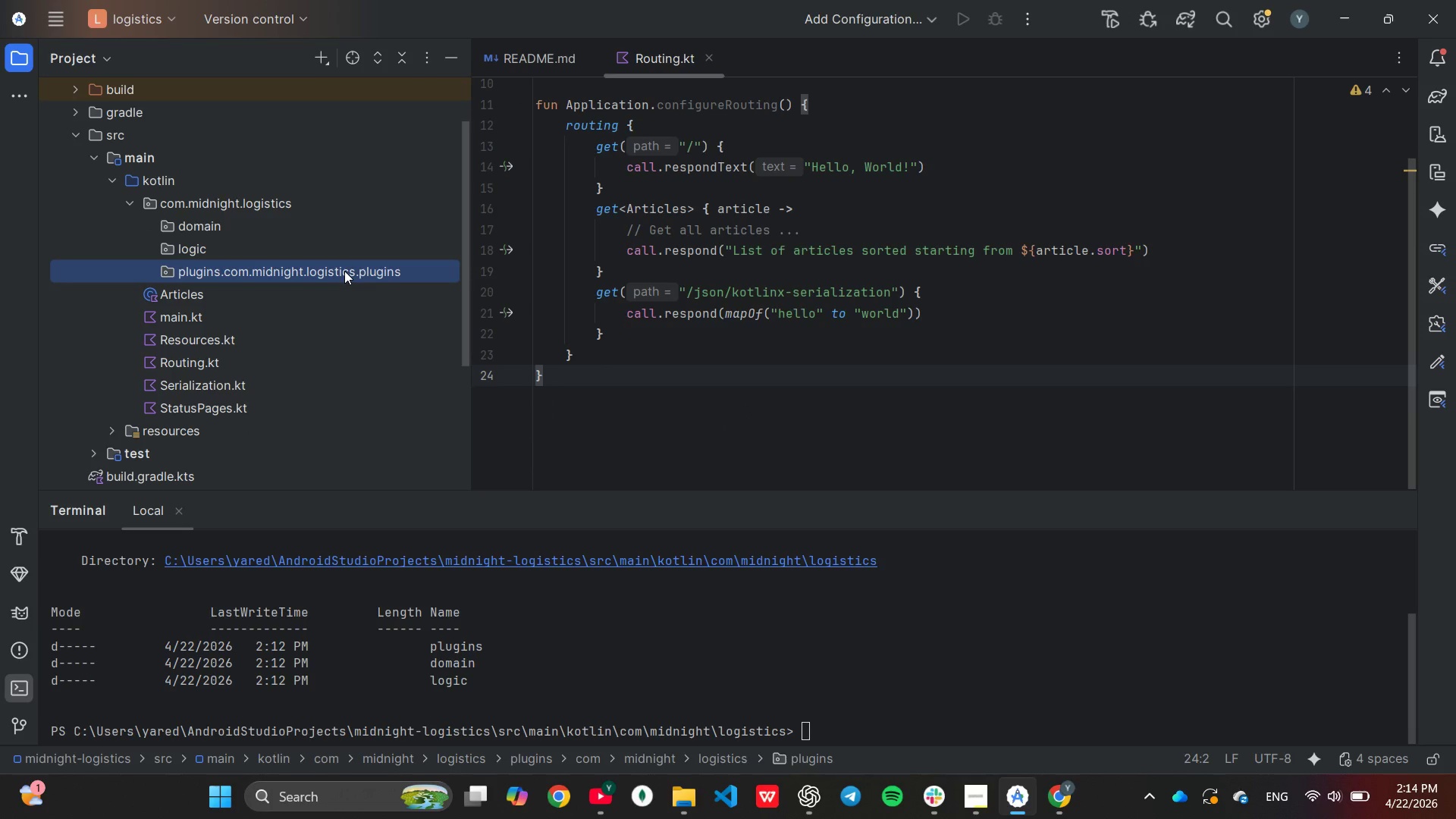 
key(Control+Z)
 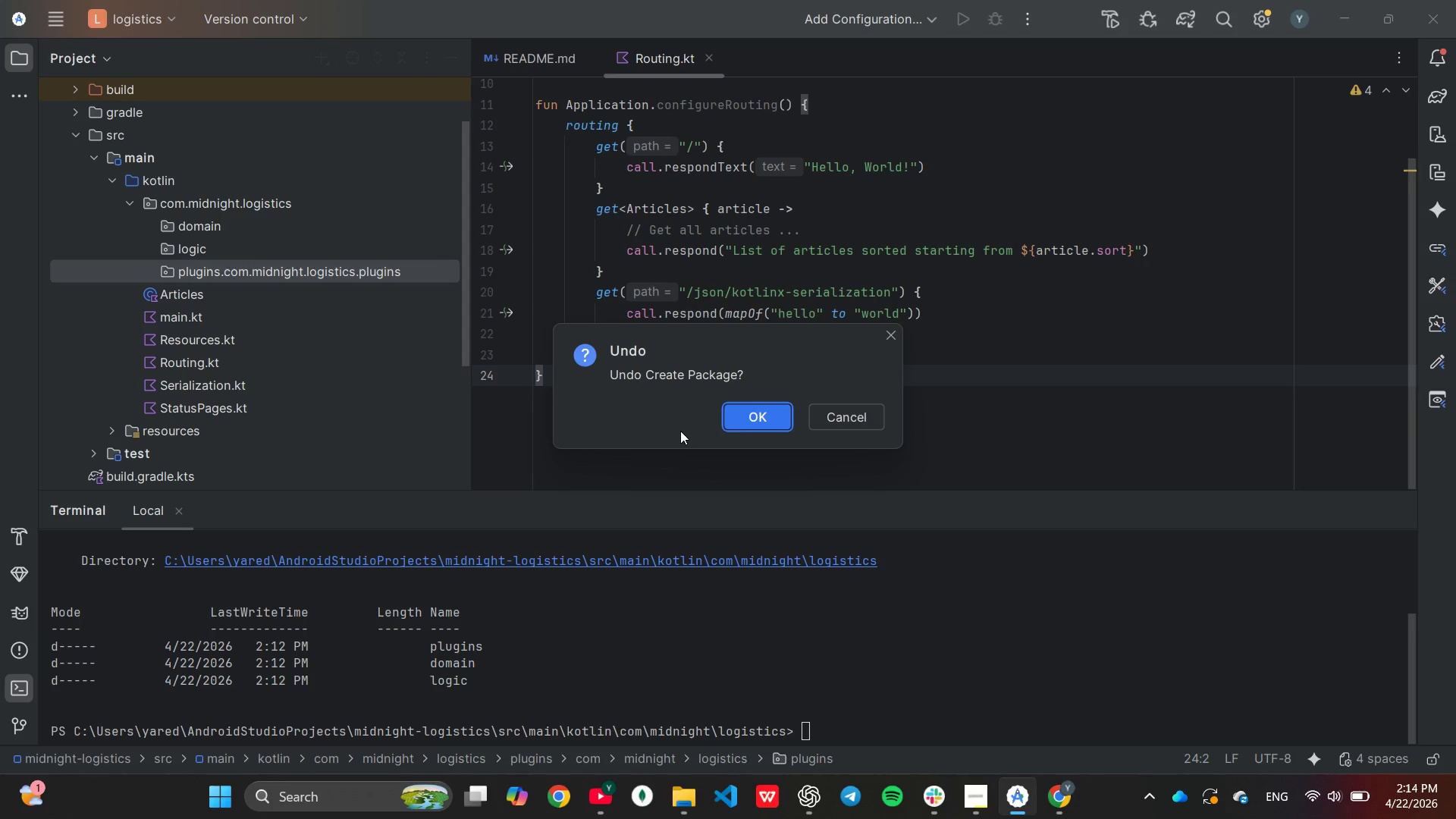 
left_click([749, 420])
 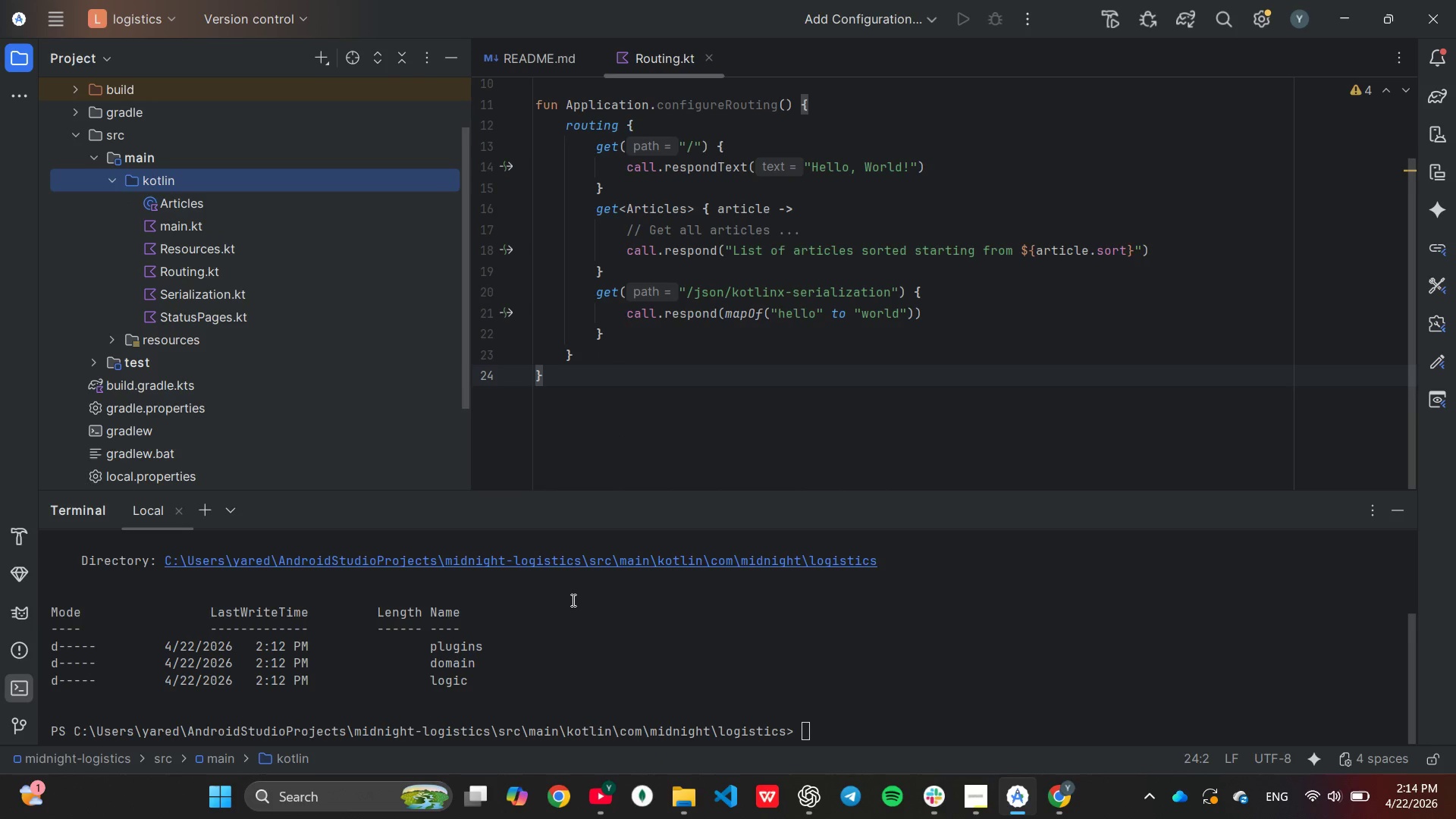 
key(Control+ControlLeft)
 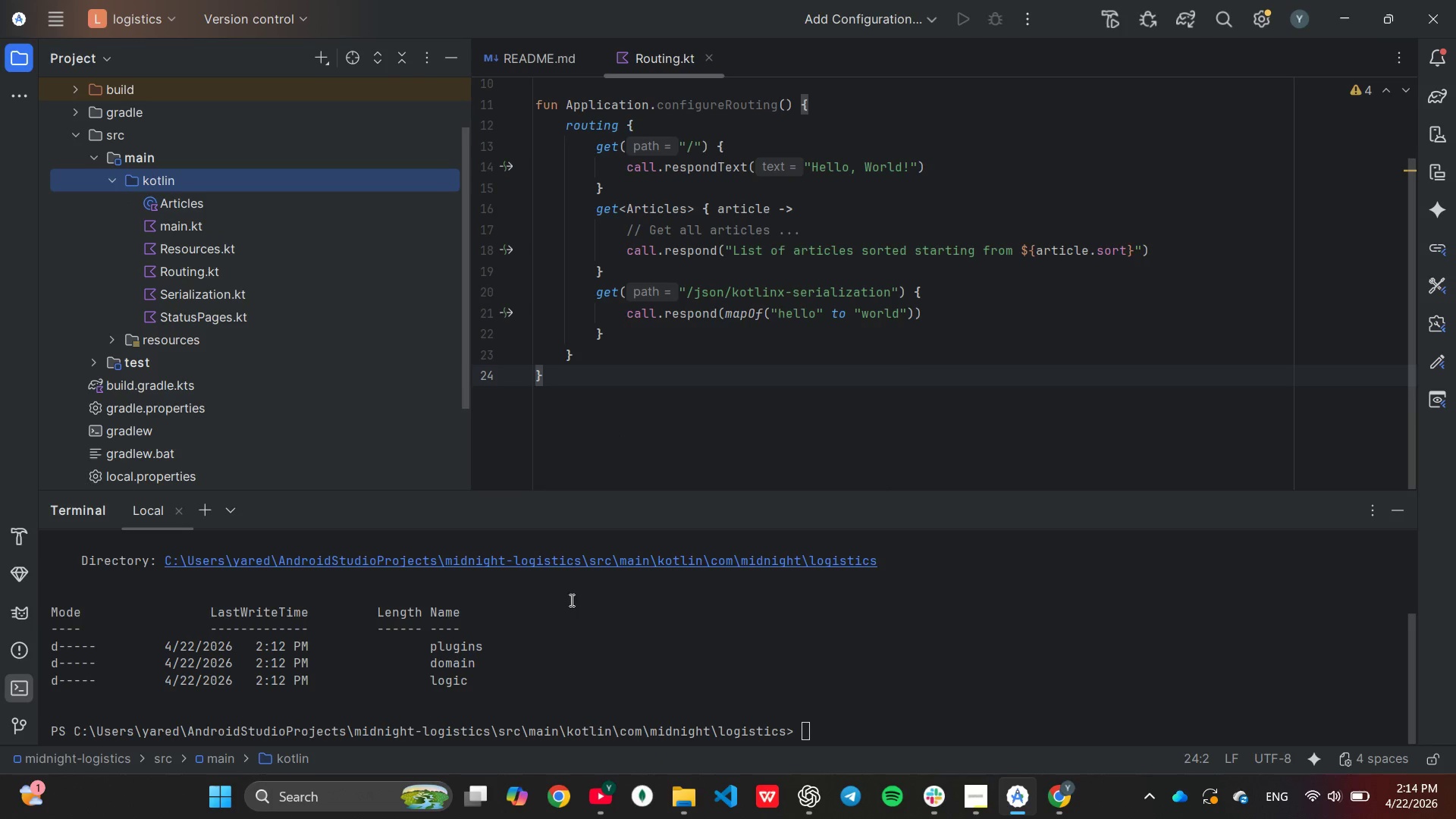 
key(Control+Y)
 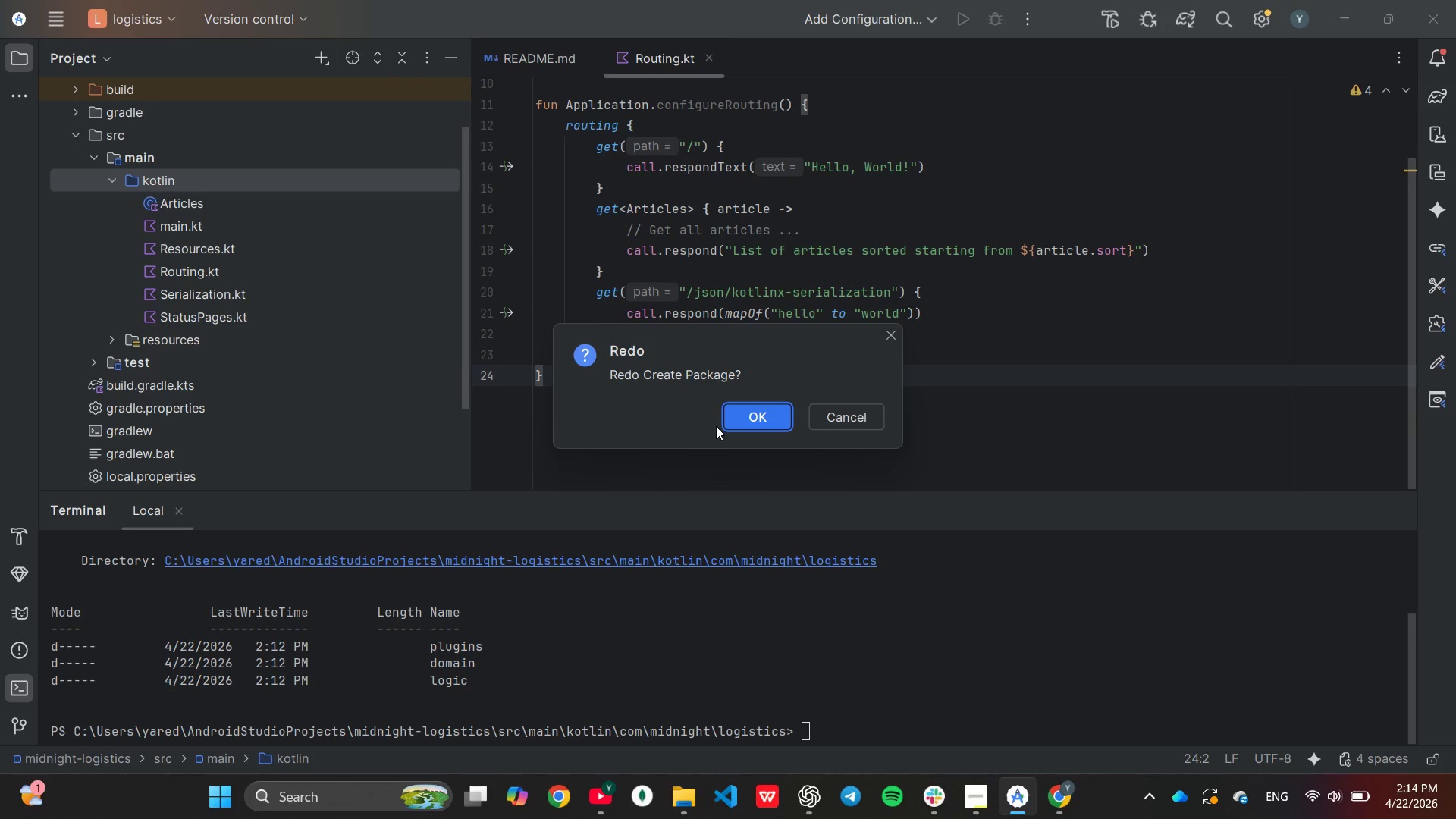 
left_click([748, 410])
 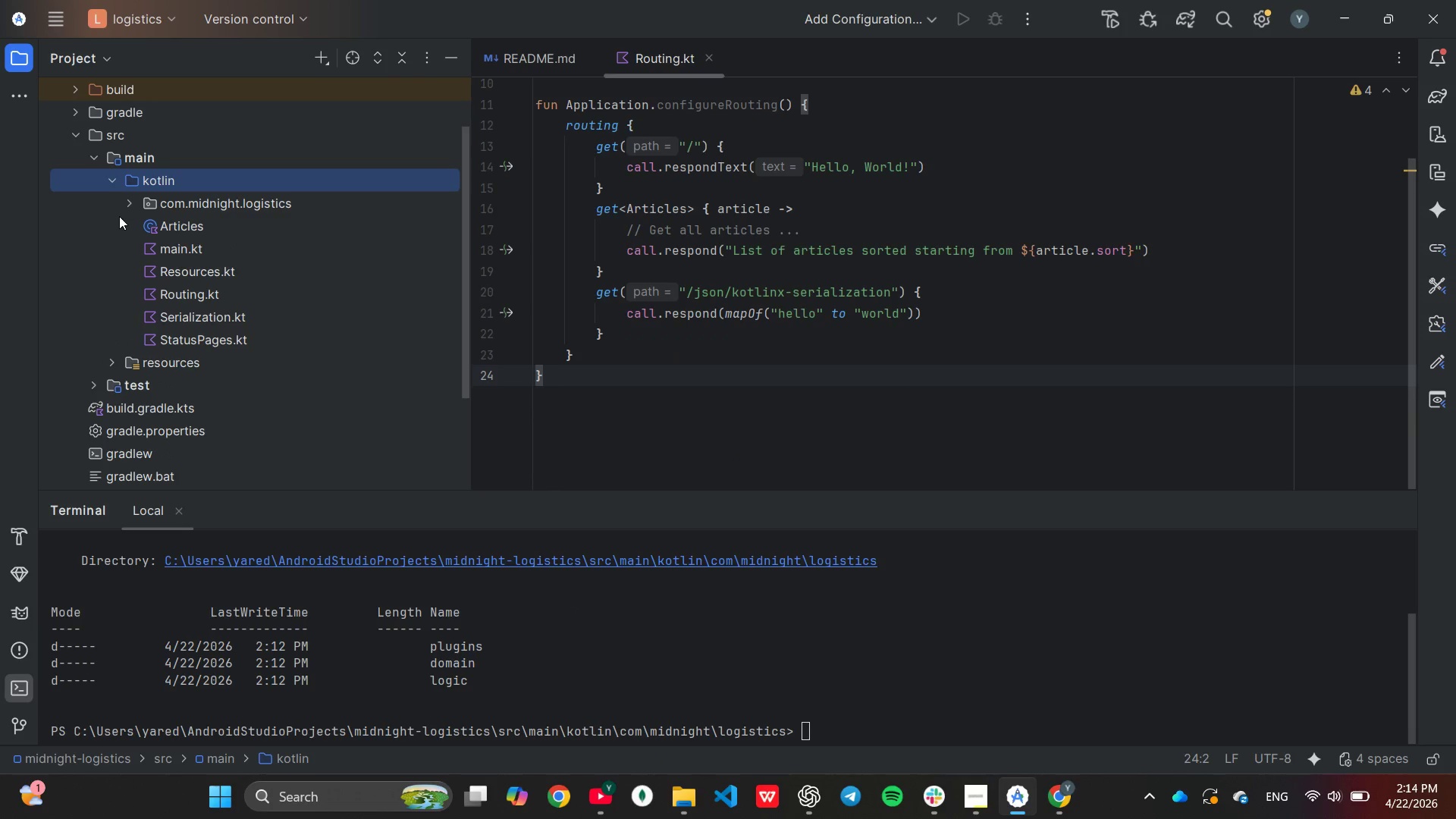 
left_click([130, 203])
 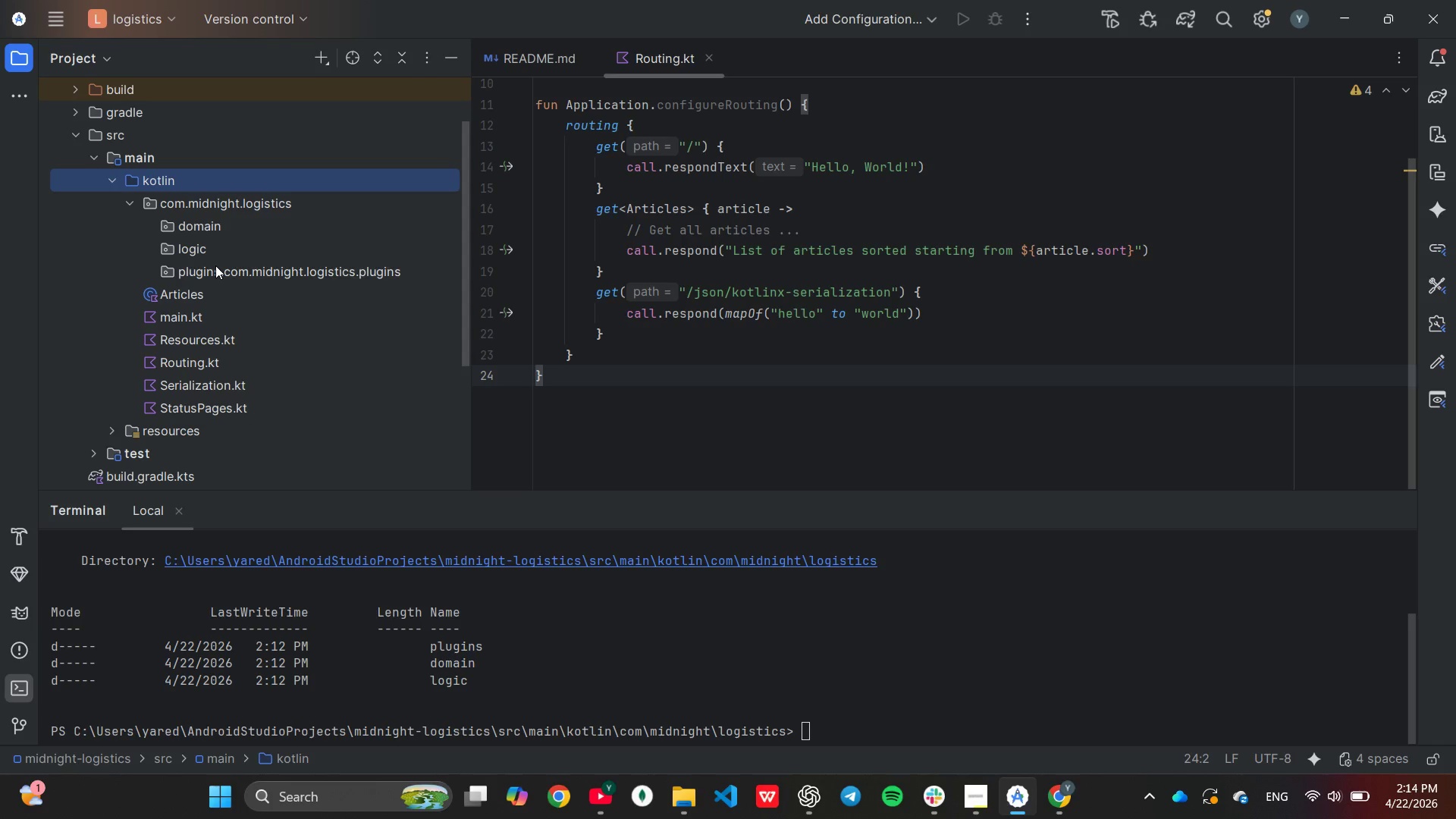 
right_click([215, 265])
 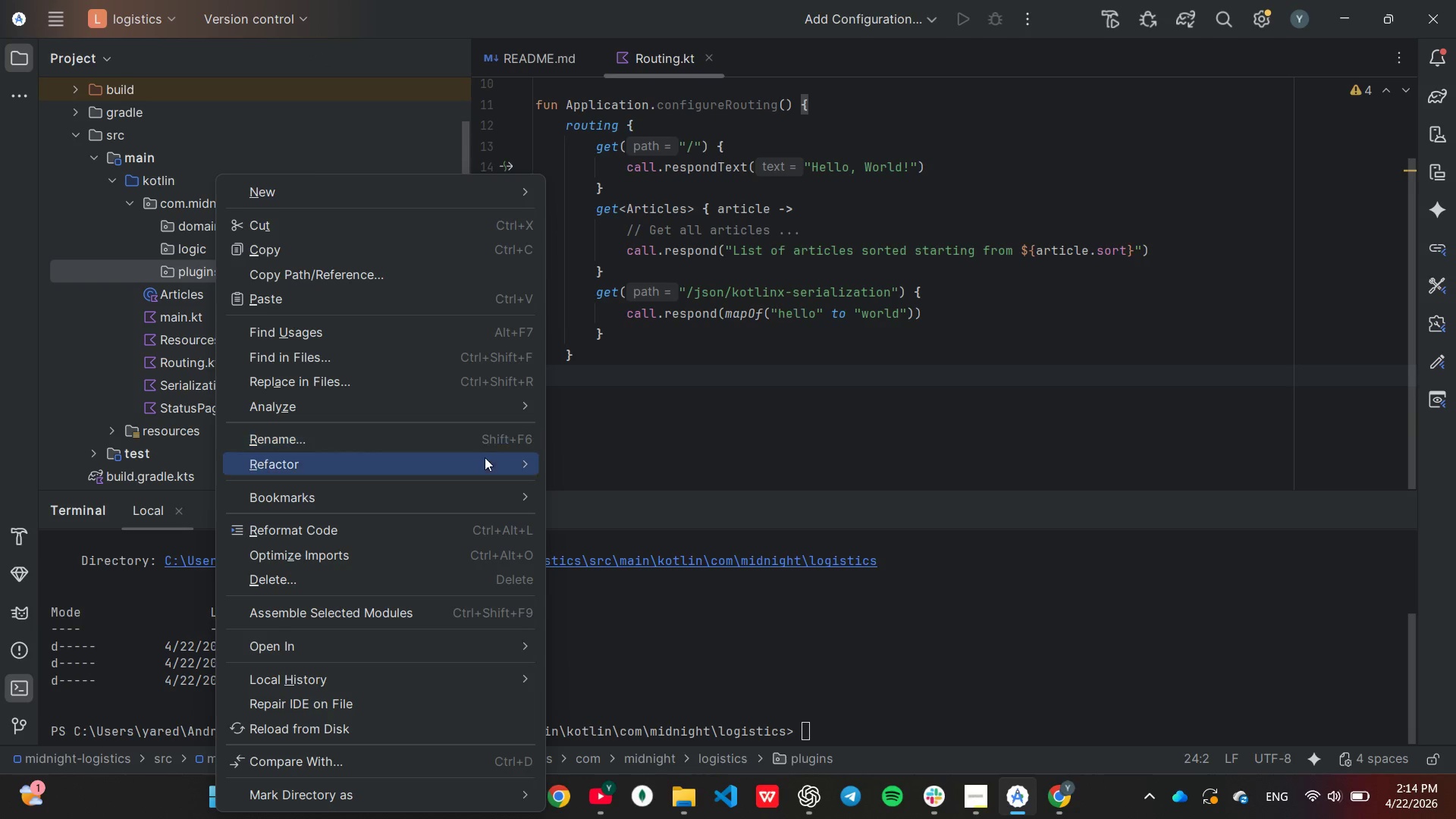 
left_click([596, 463])
 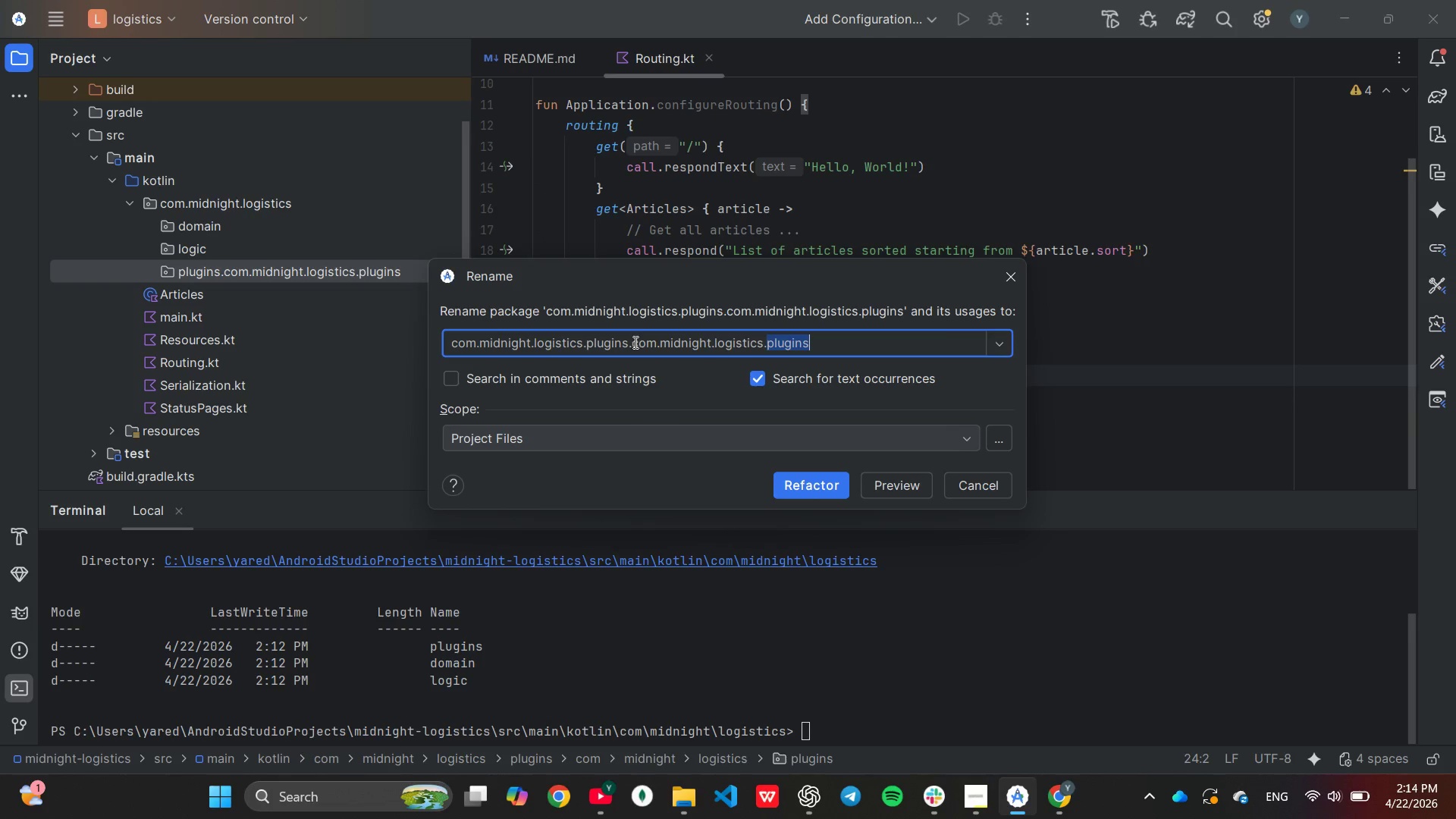 
left_click([632, 344])
 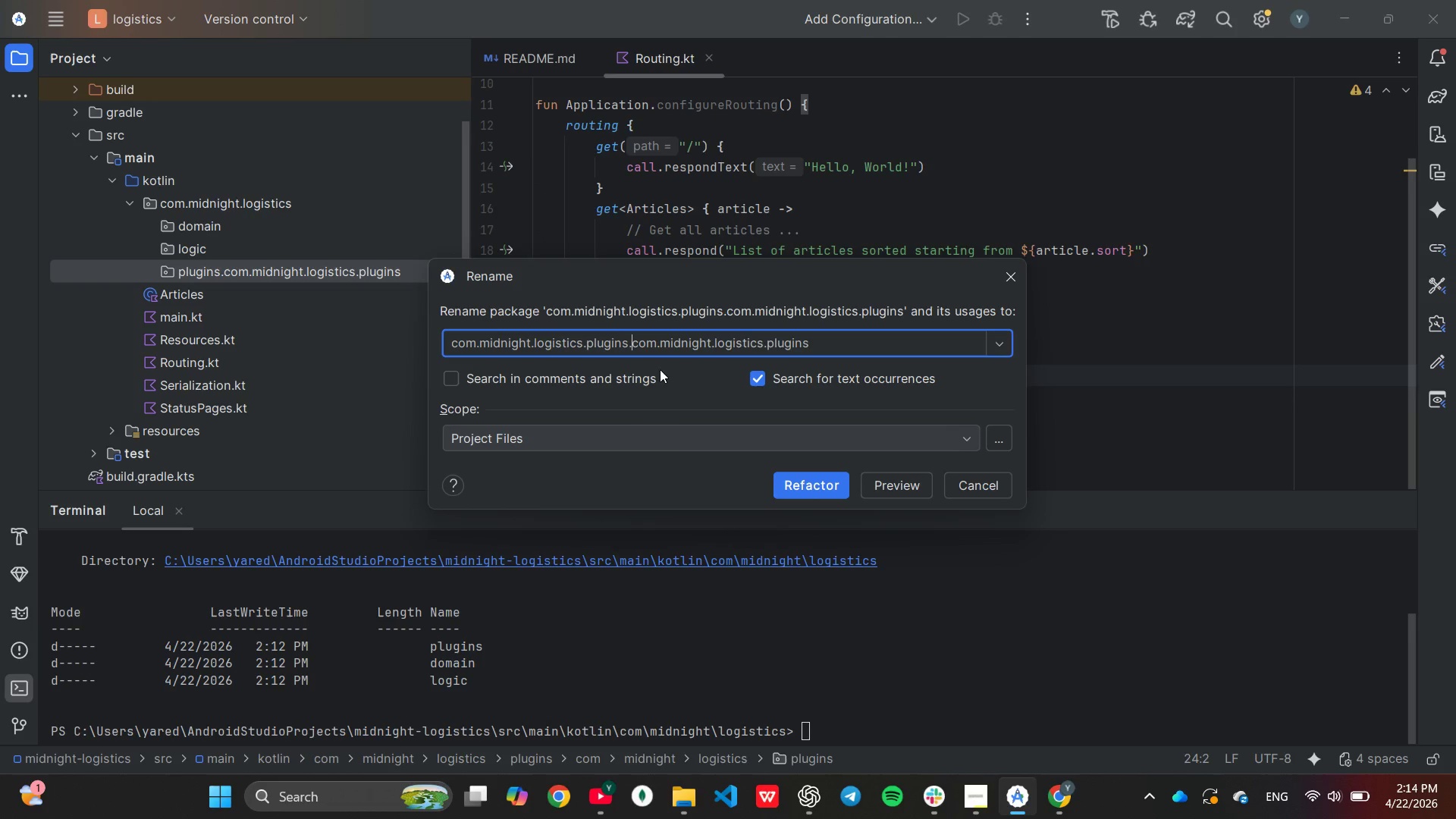 
hold_key(key=Backspace, duration=1.5)
 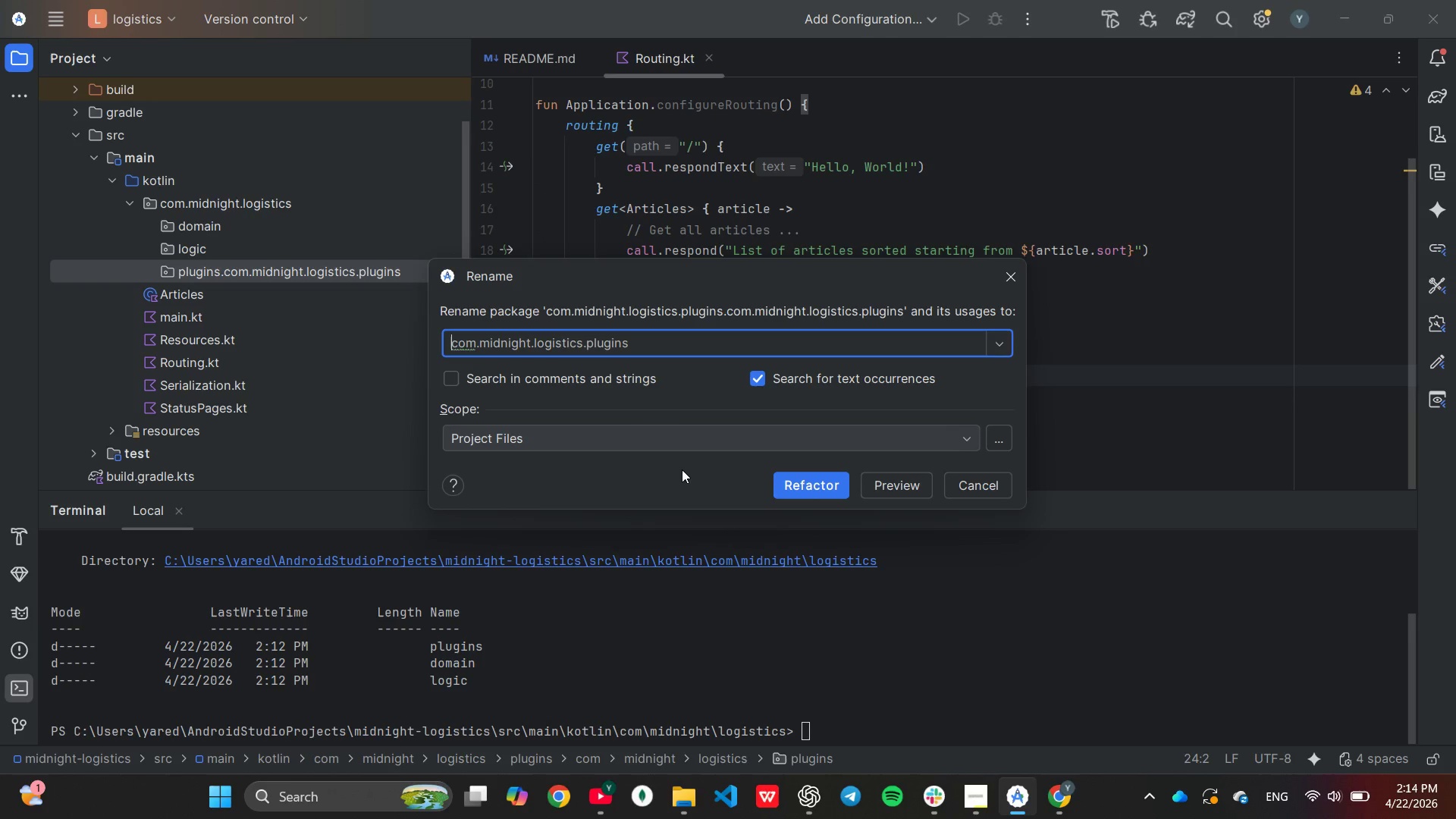 
key(Backspace)
 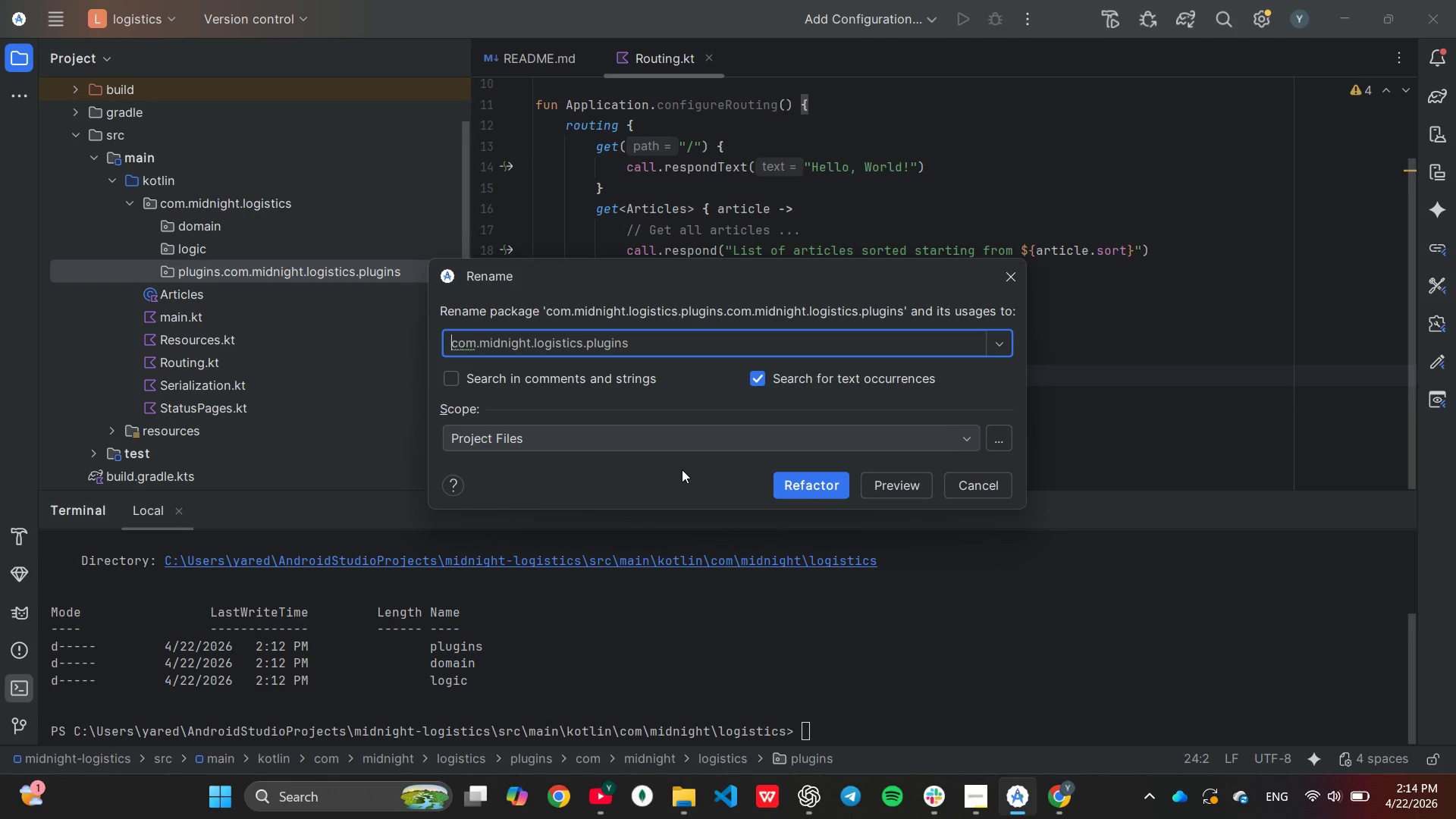 
key(Backspace)
 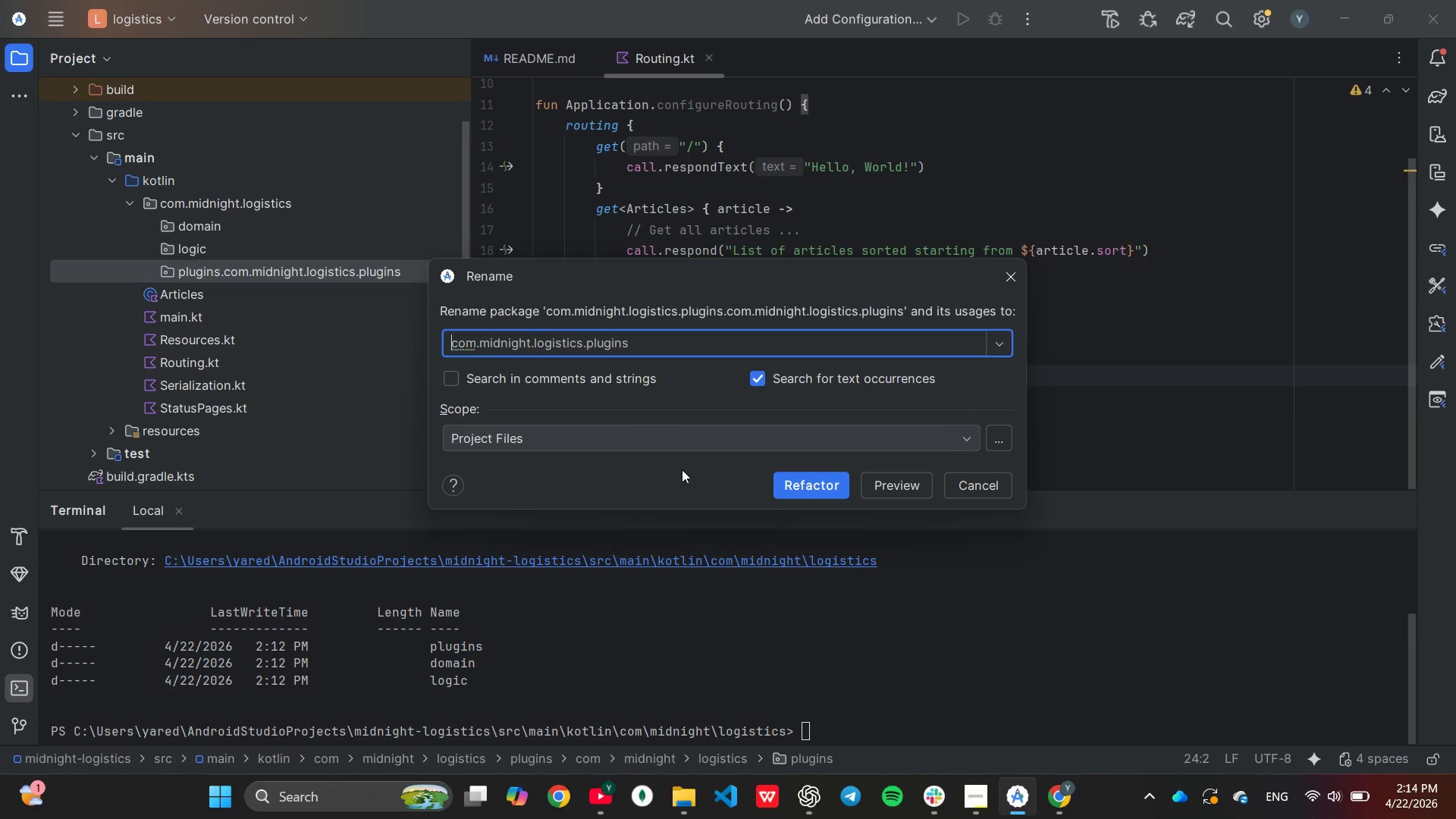 
key(Backspace)
 